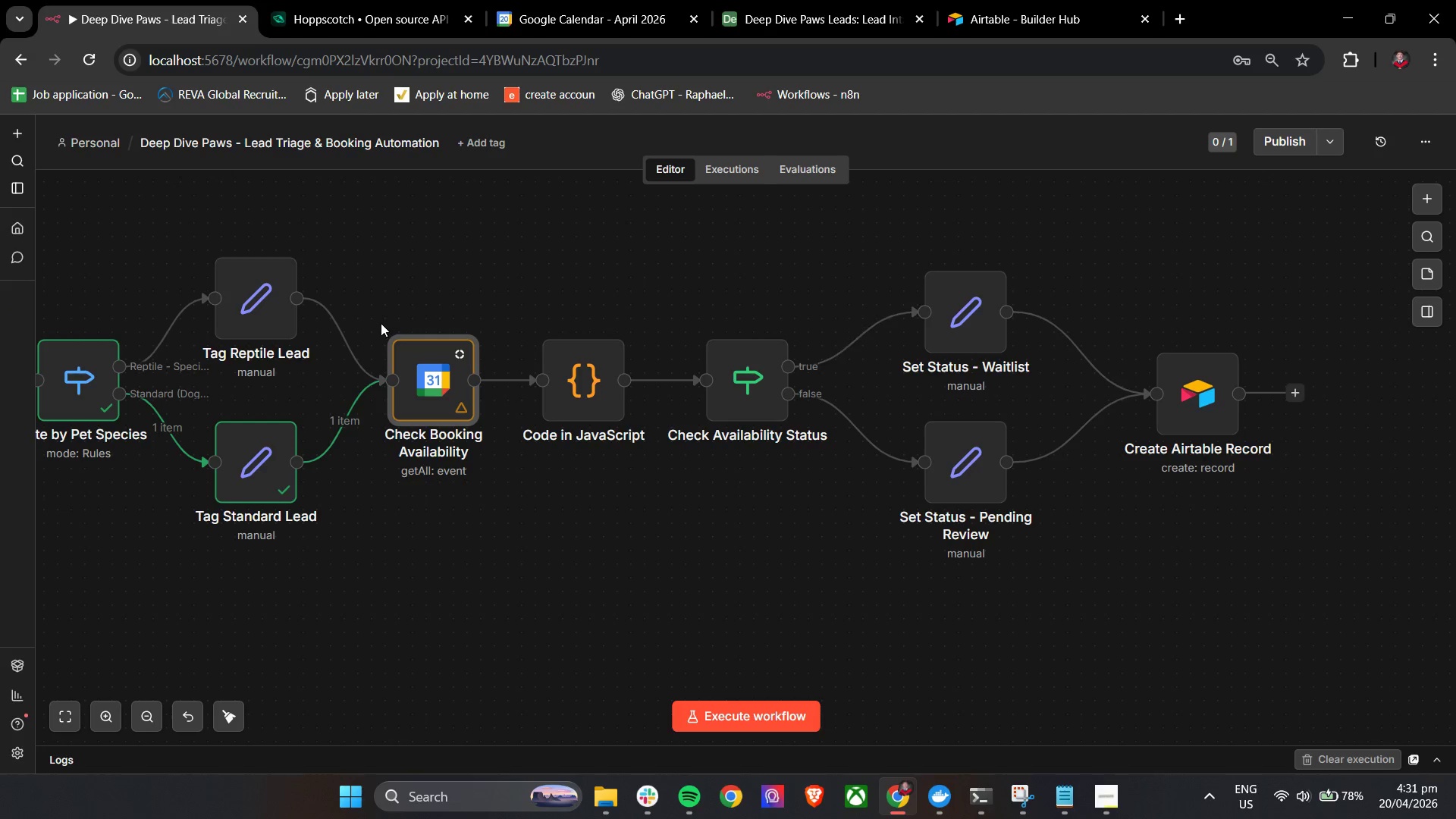 
left_click([397, 315])
 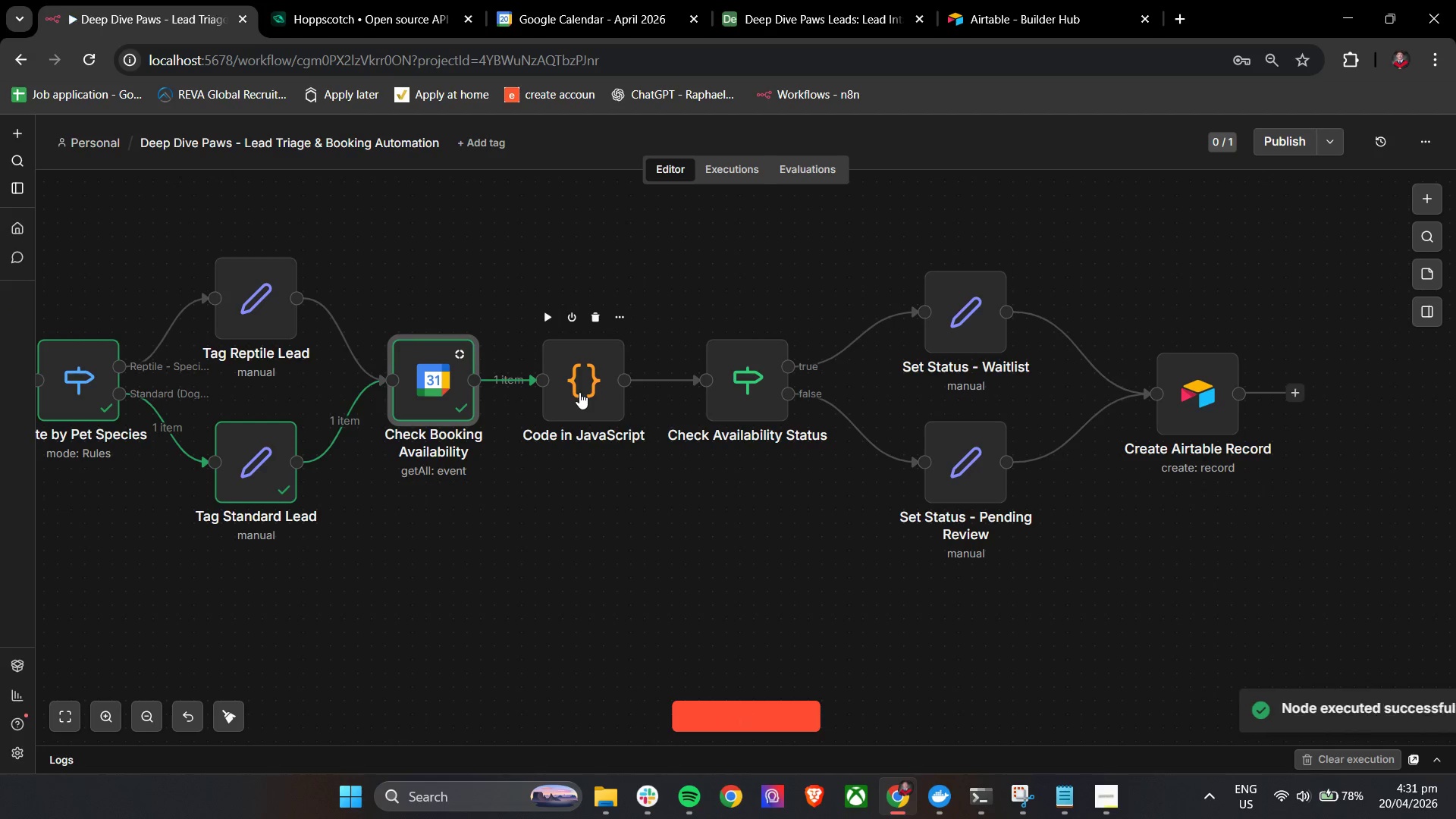 
double_click([579, 392])
 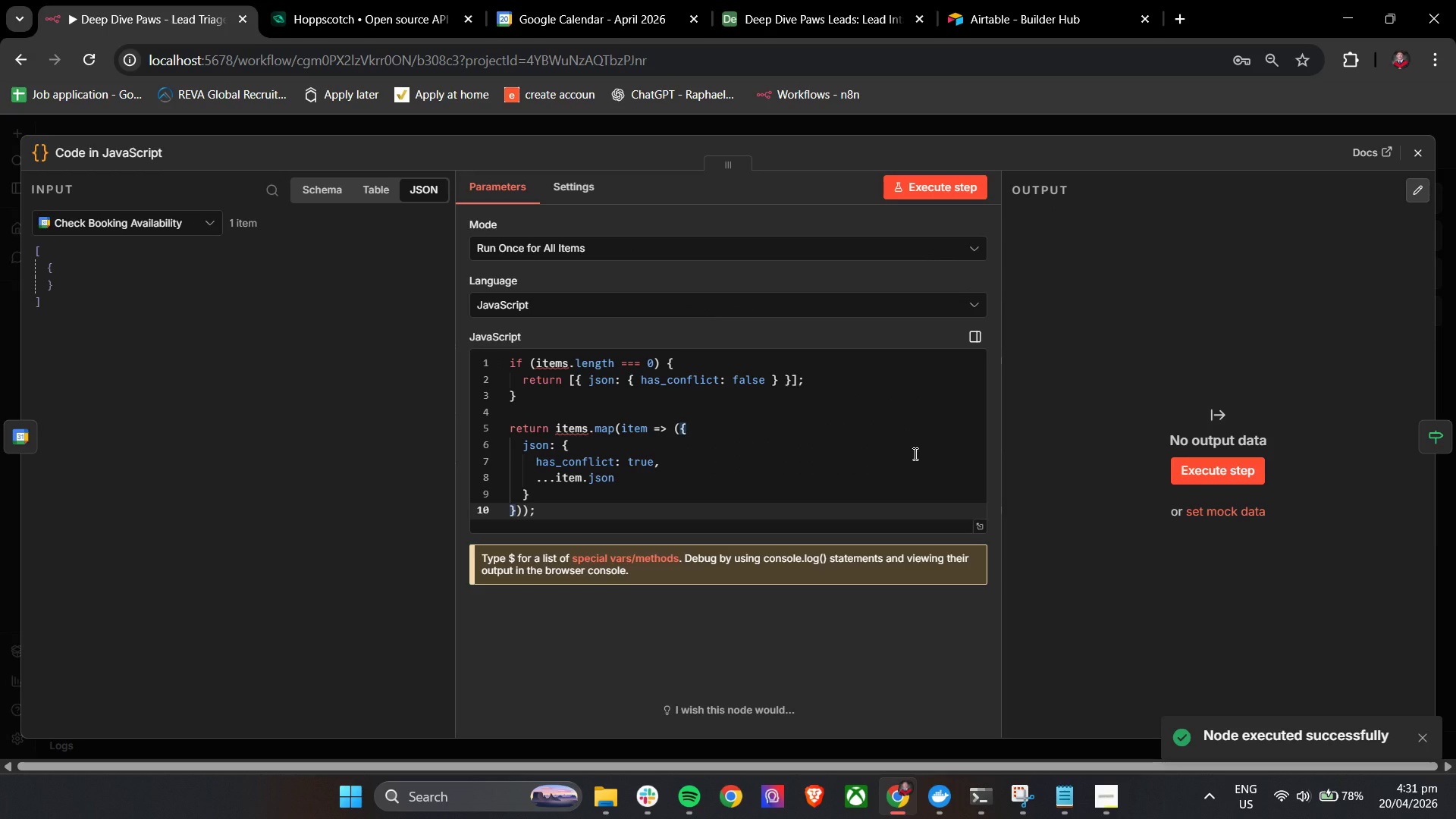 
left_click([948, 191])
 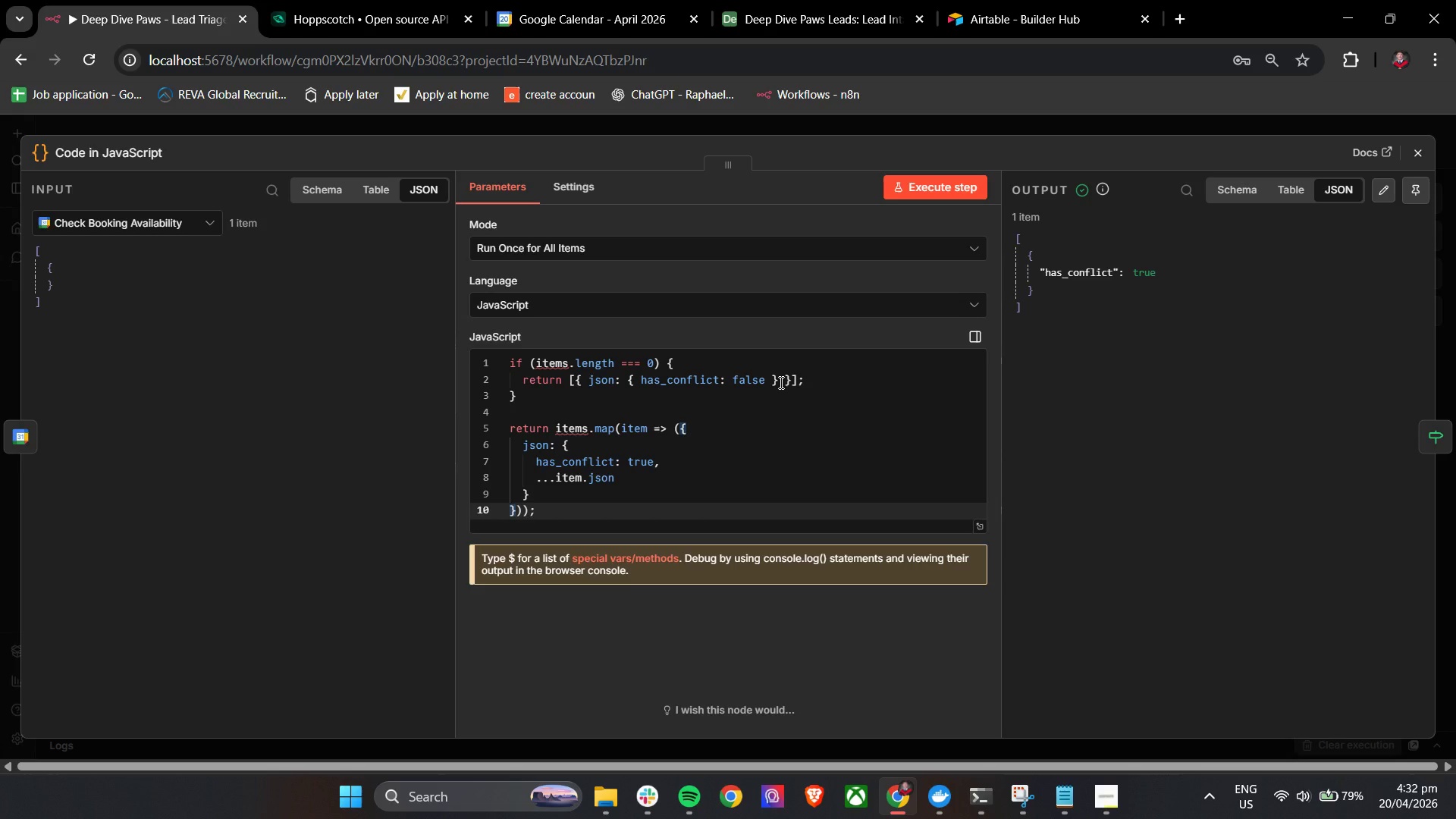 
wait(31.64)
 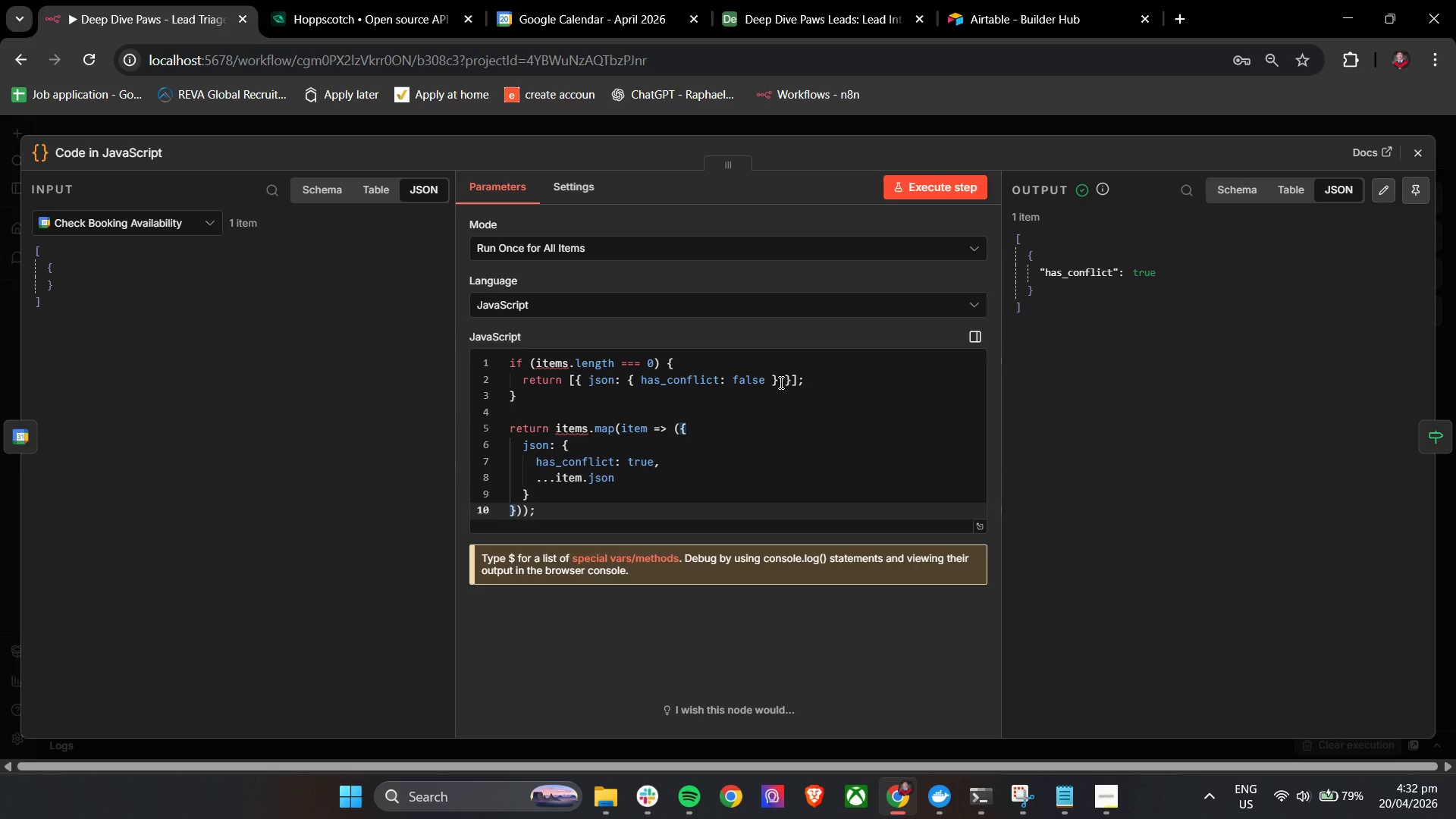 
left_click([642, 791])
 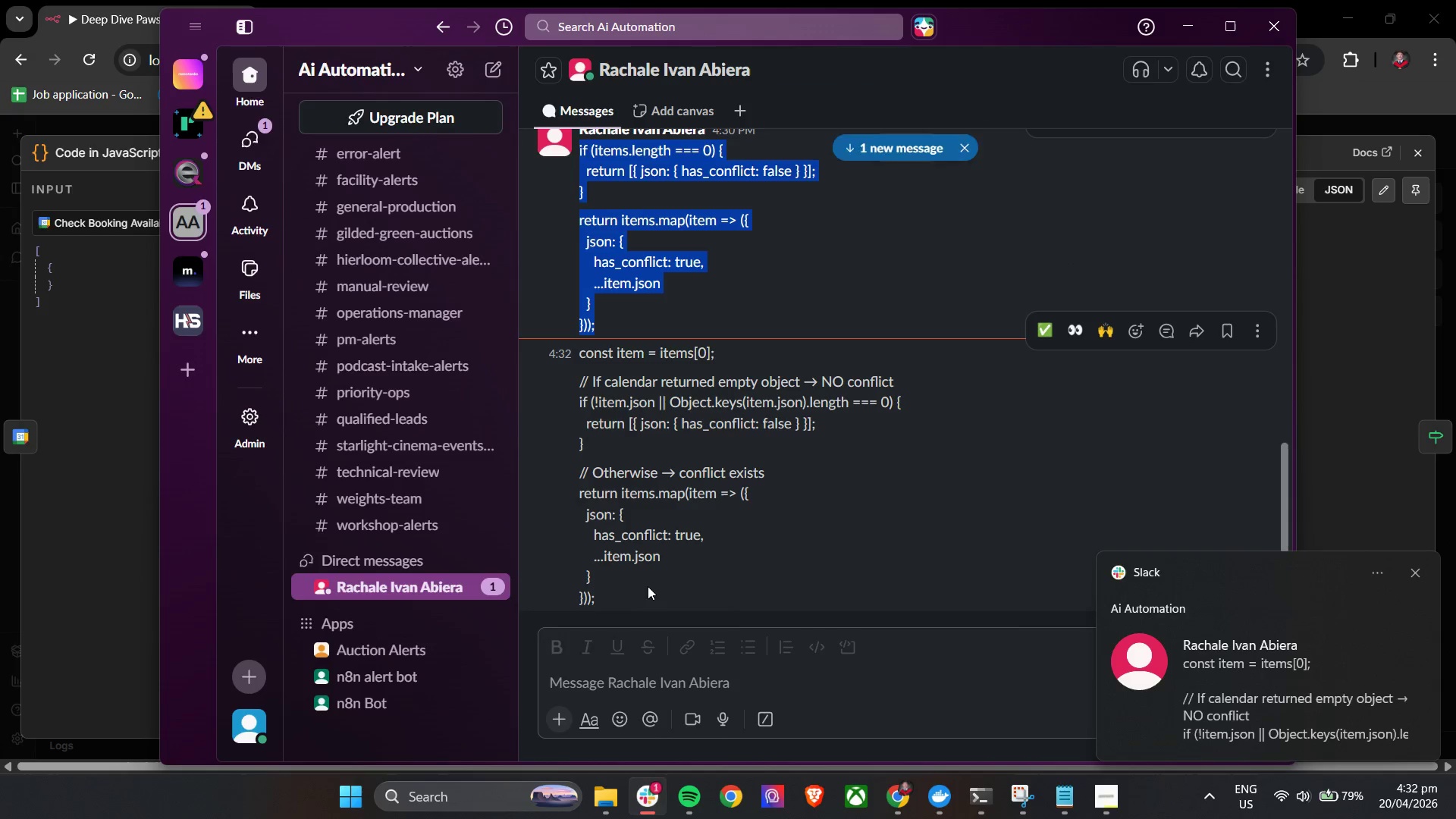 
left_click_drag(start_coordinate=[613, 611], to_coordinate=[580, 359])
 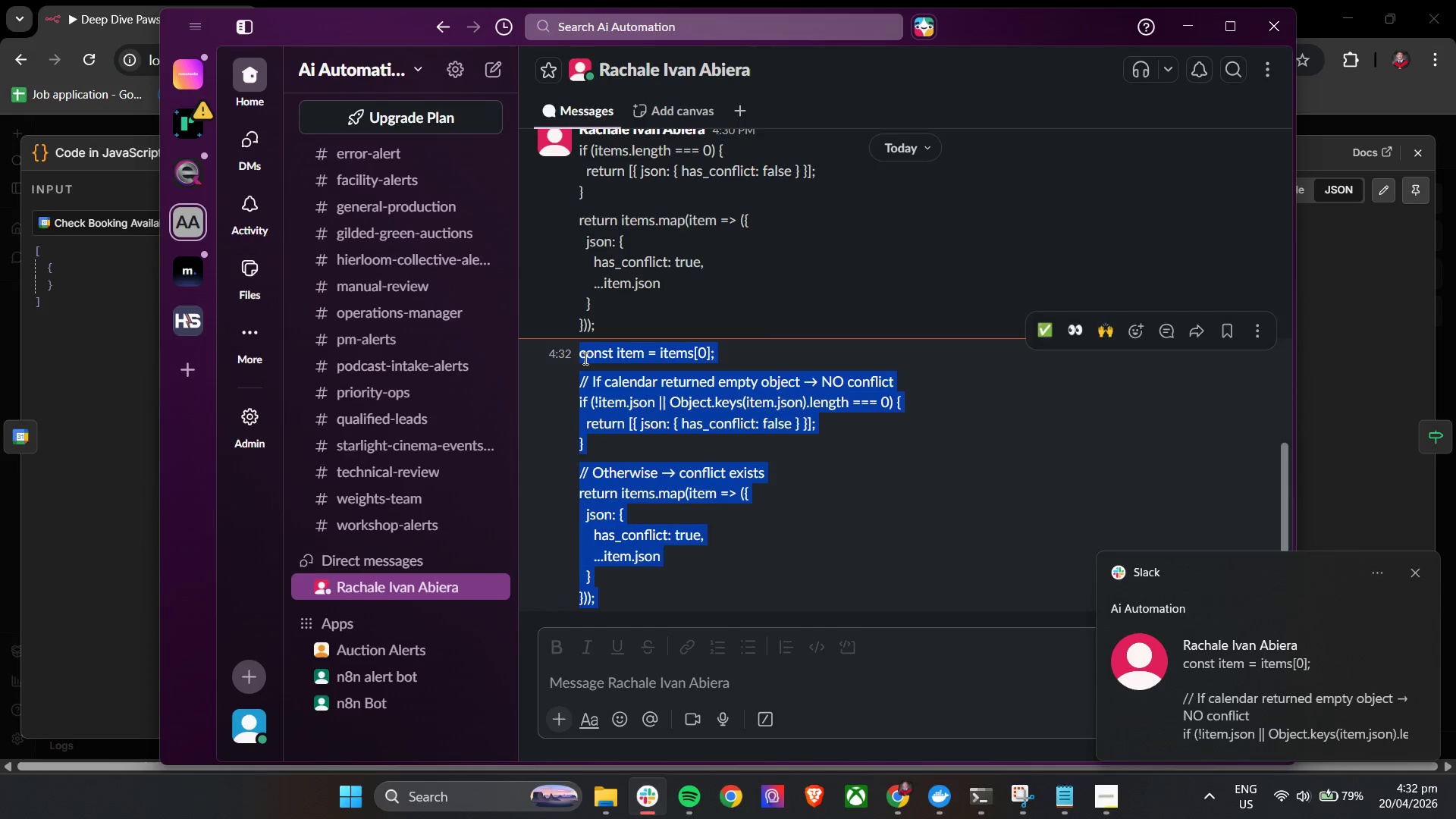 
key(Control+C)
 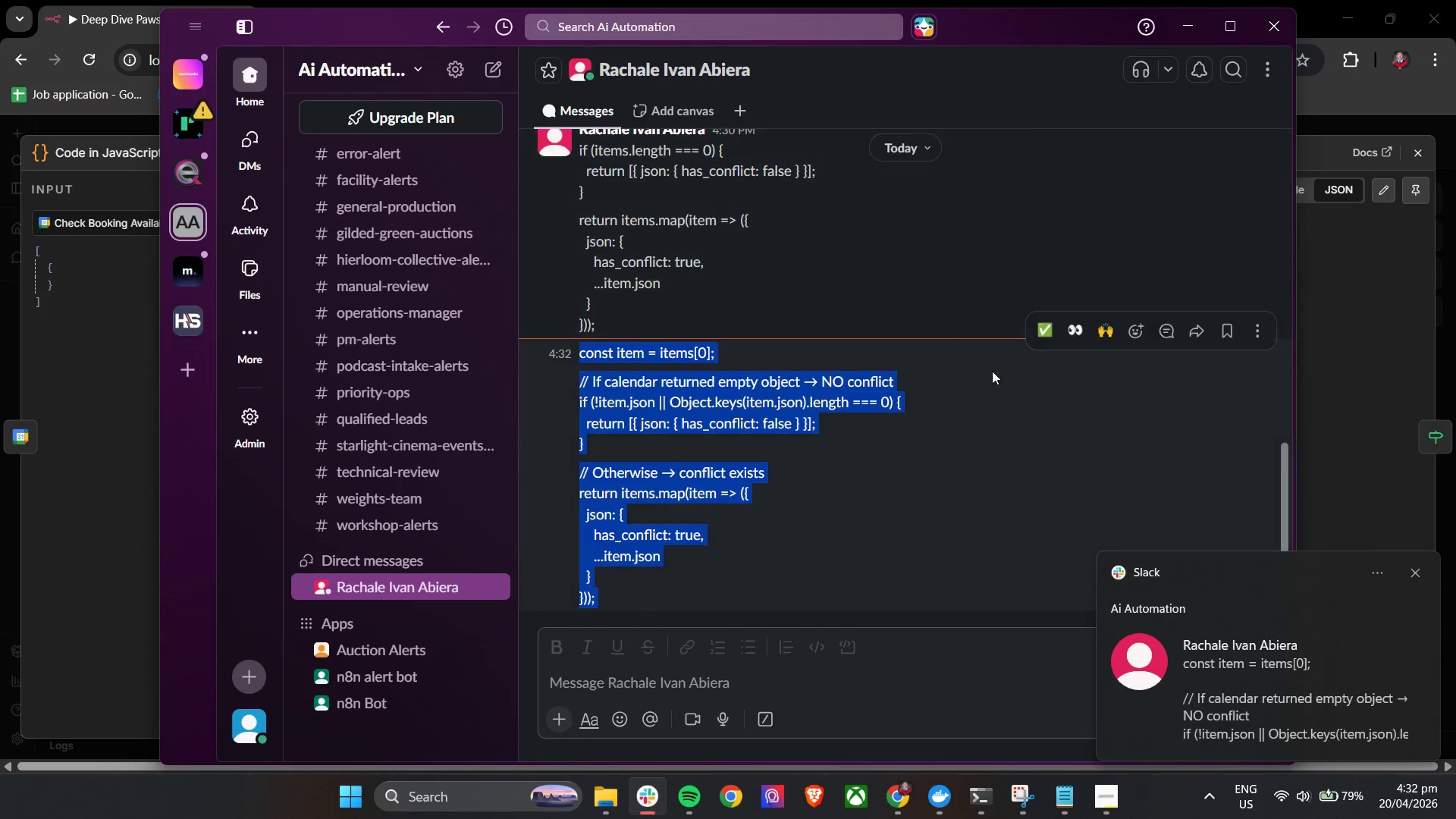 
key(Control+C)
 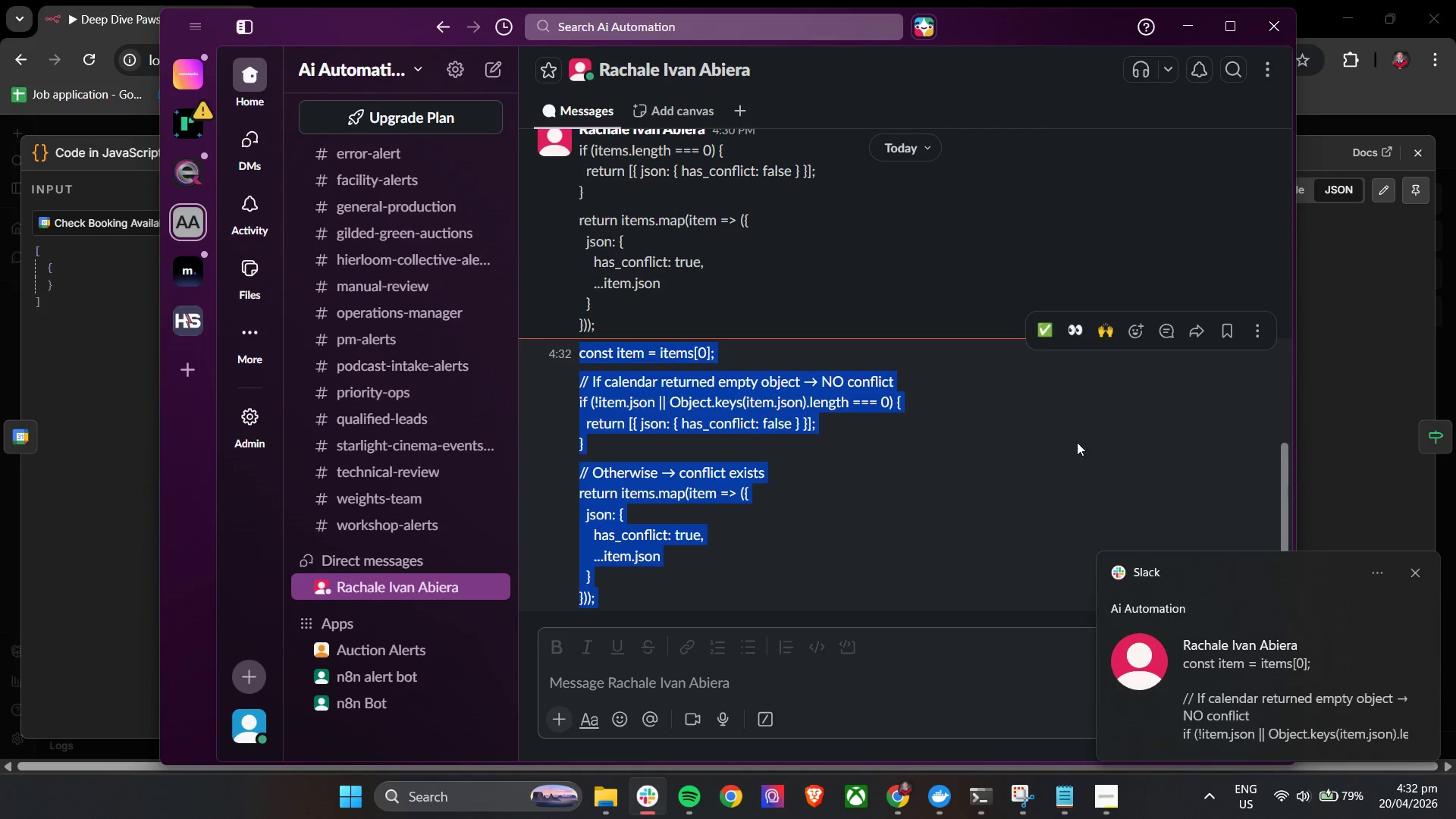 
key(Control+C)
 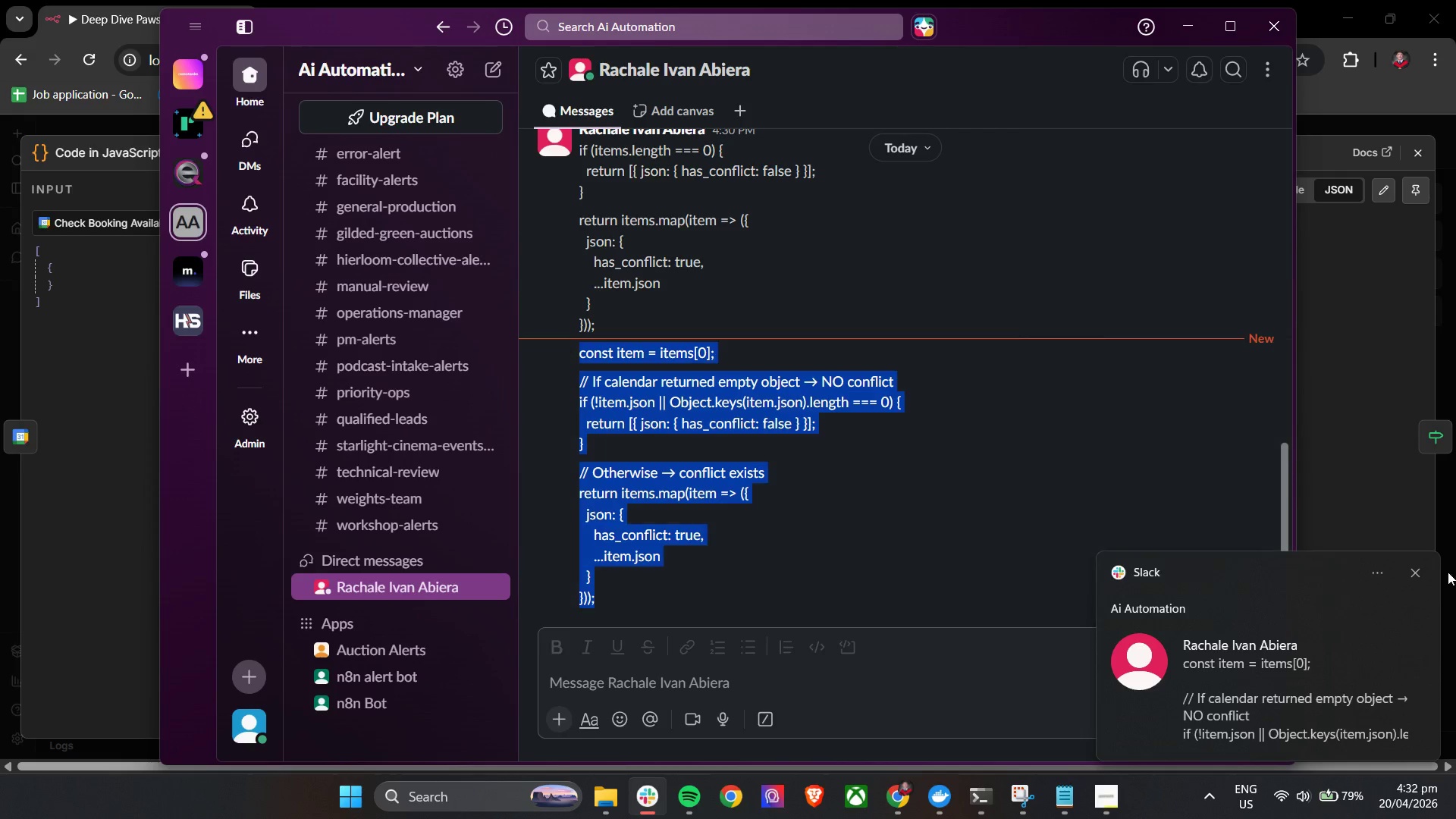 
key(Control+C)
 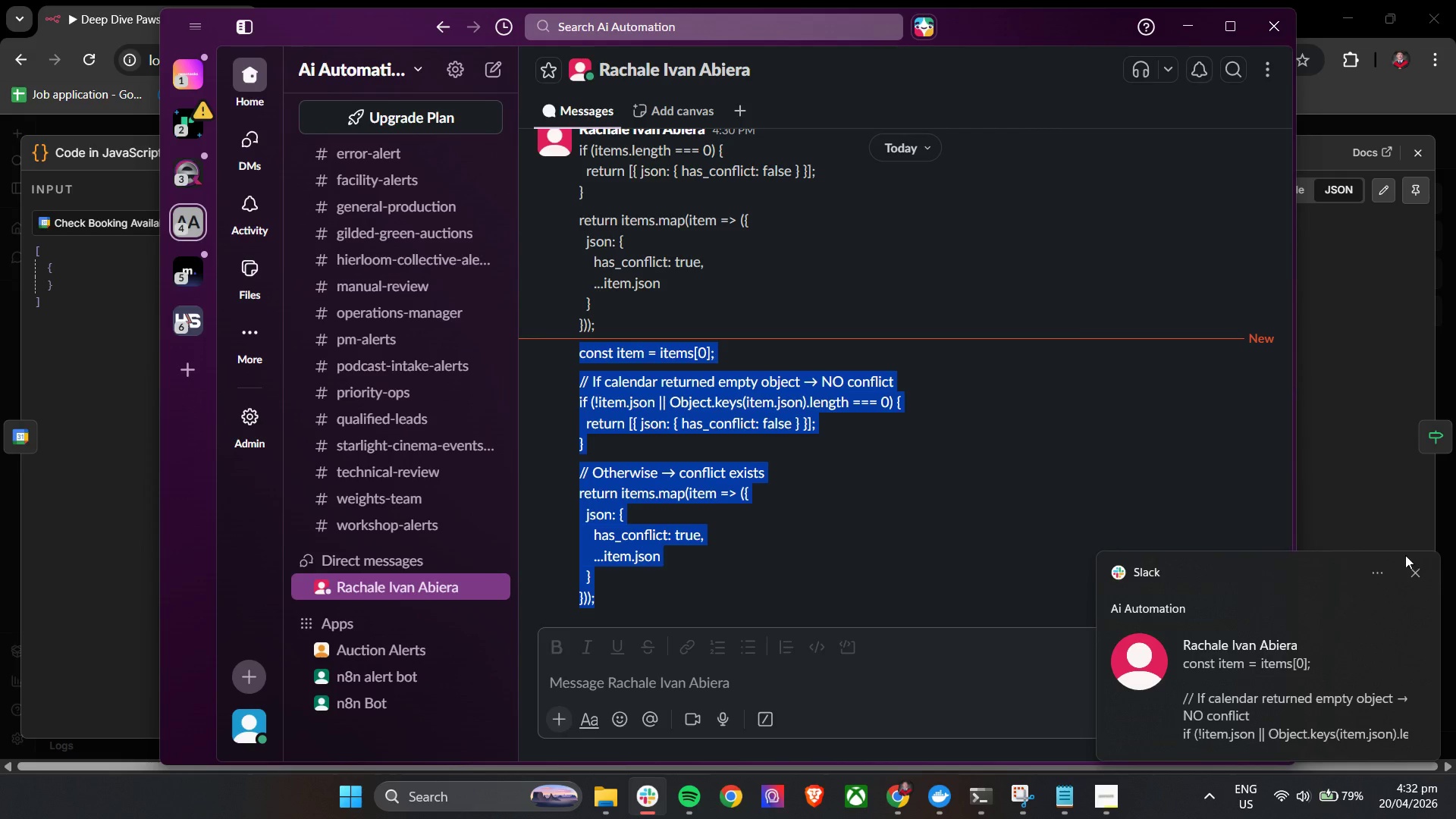 
key(Control+C)
 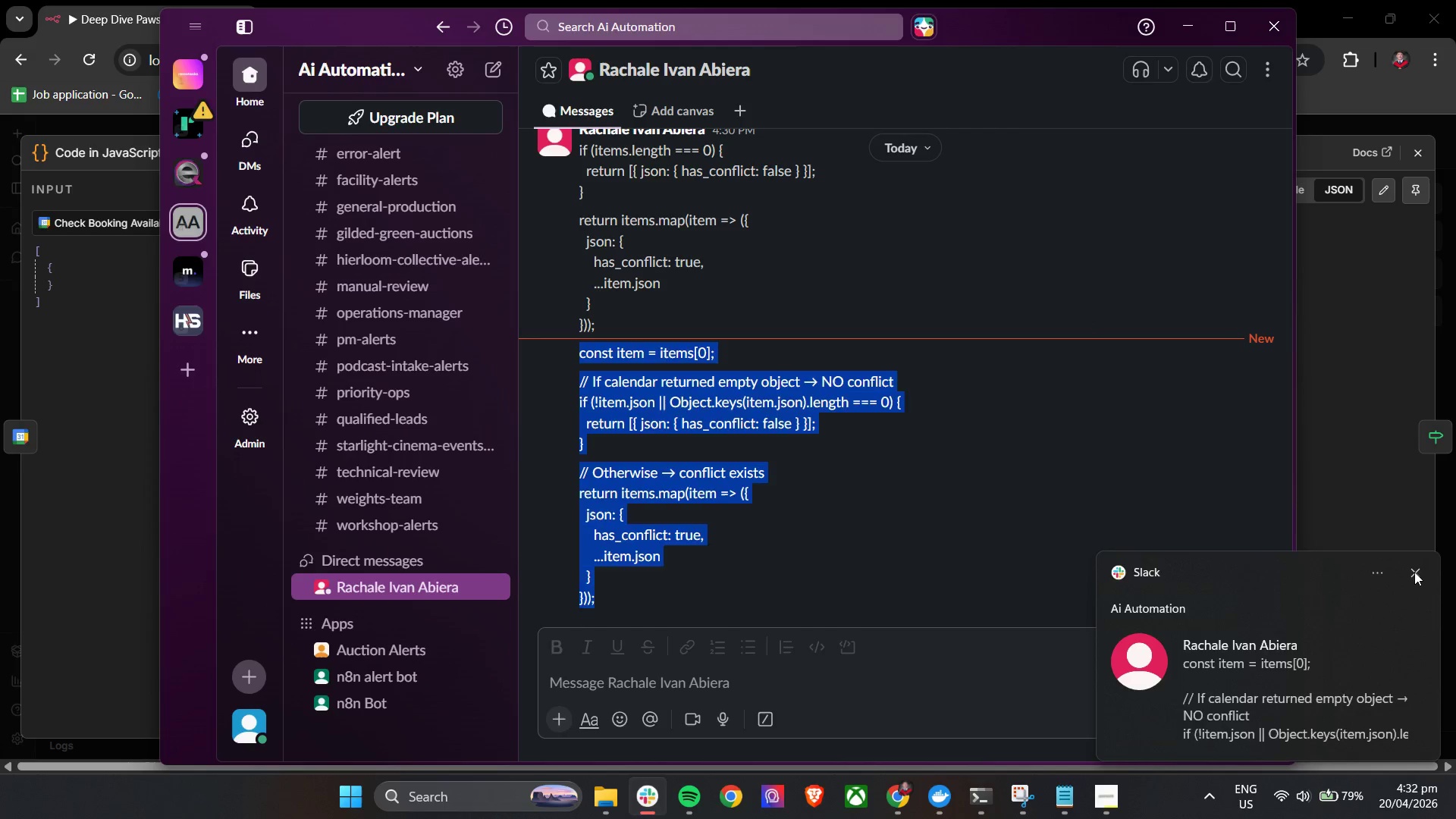 
left_click([1414, 572])
 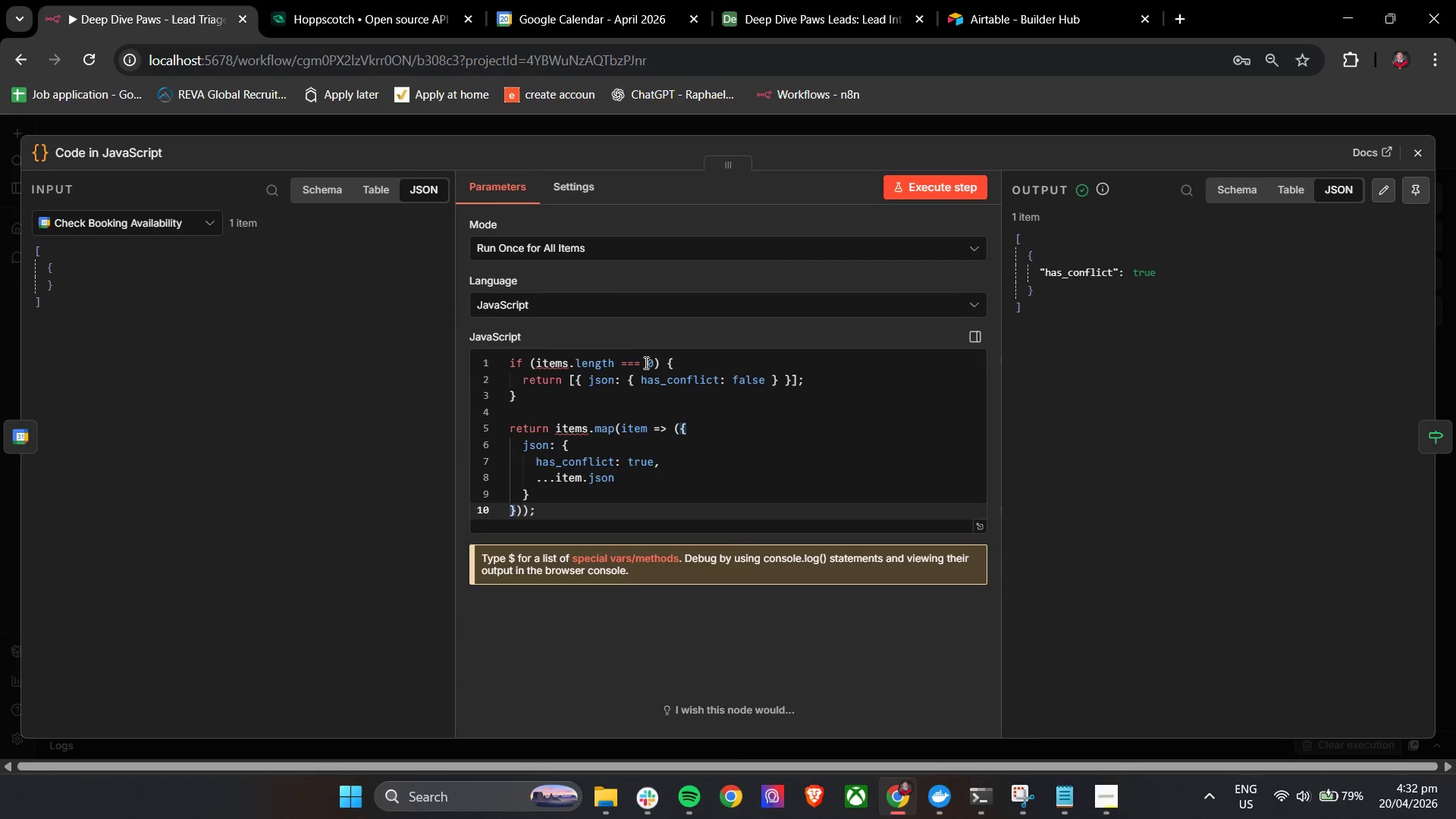 
double_click([645, 426])
 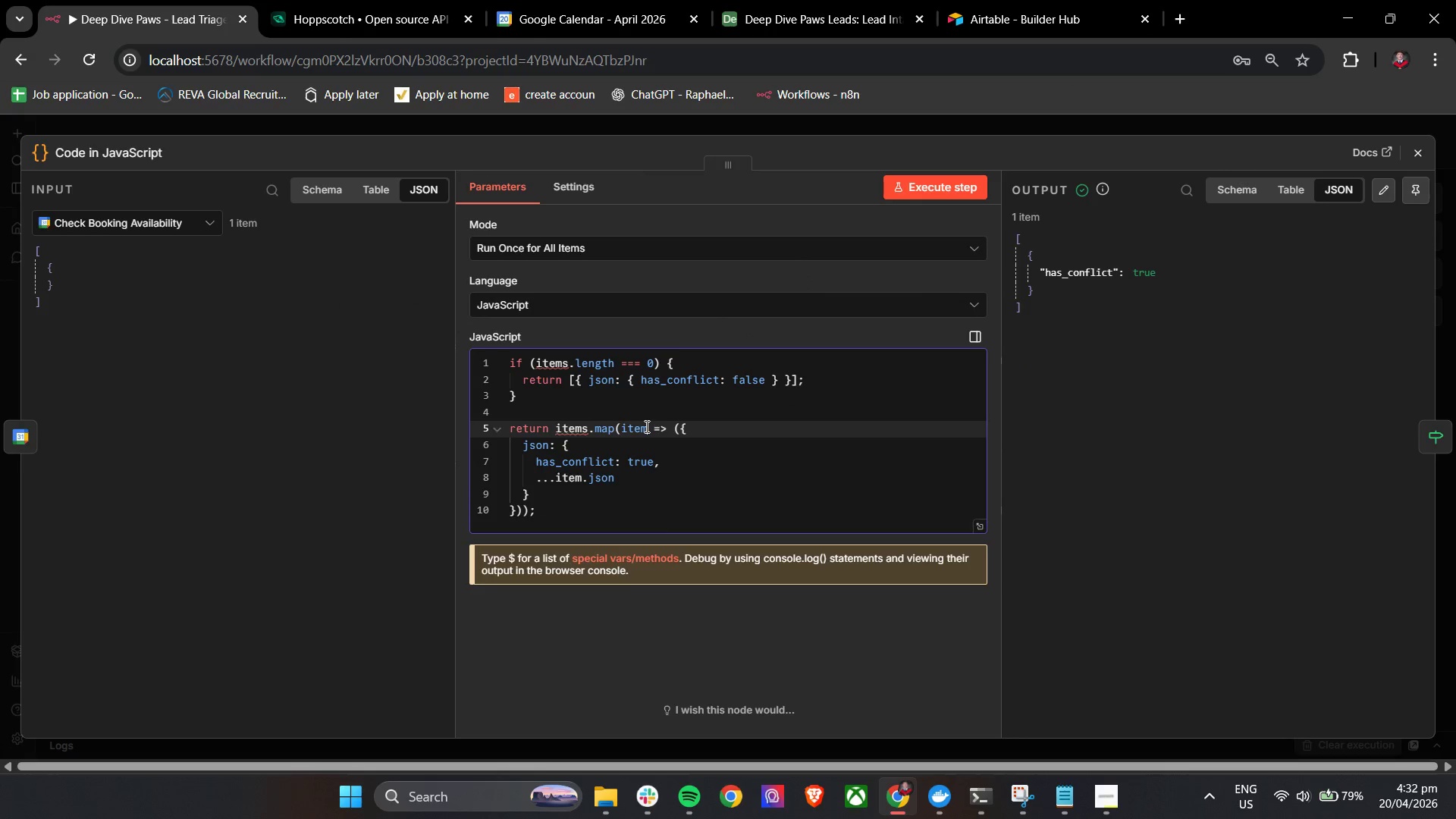 
key(Control+A)
 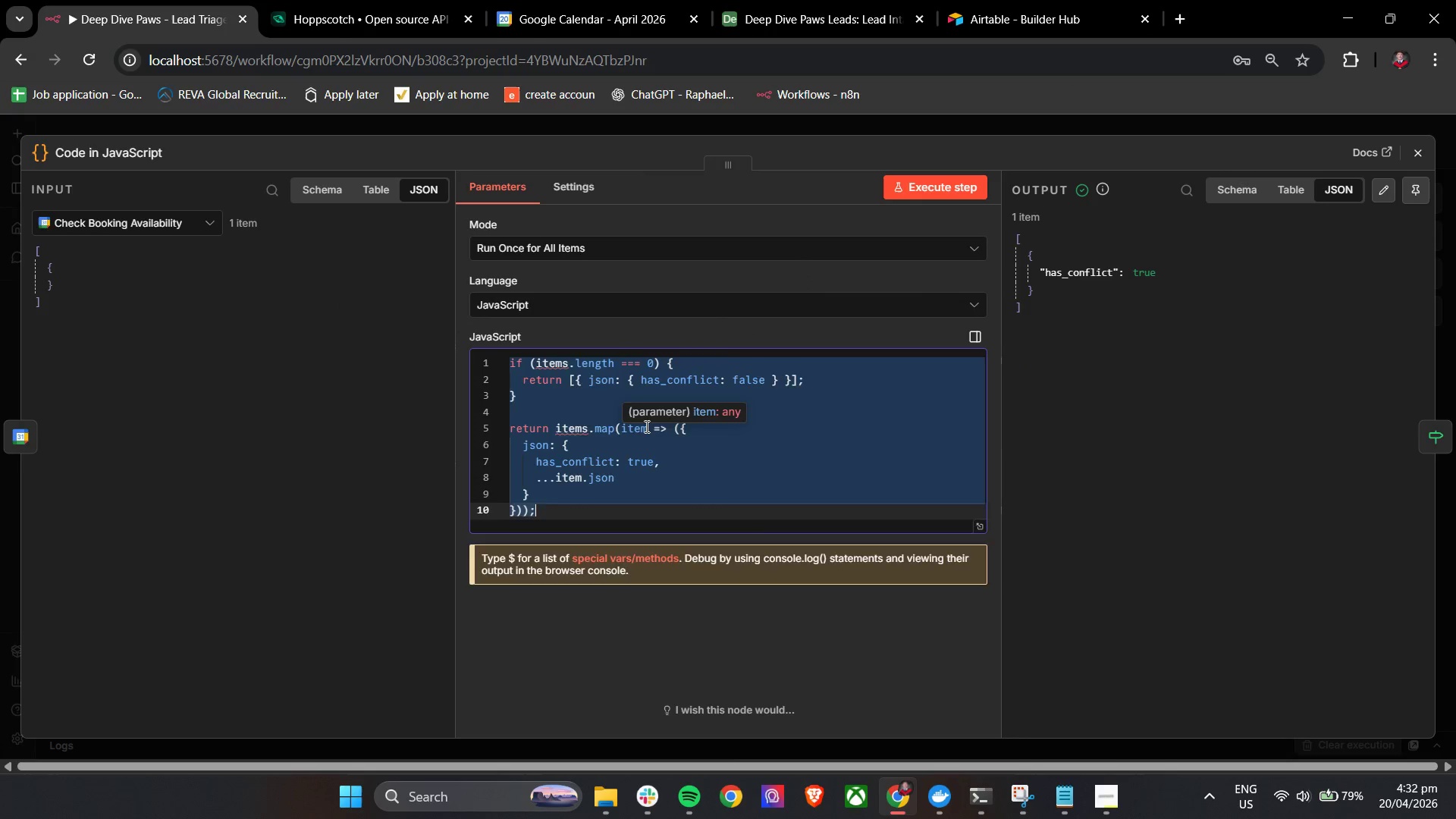 
key(Backspace)
 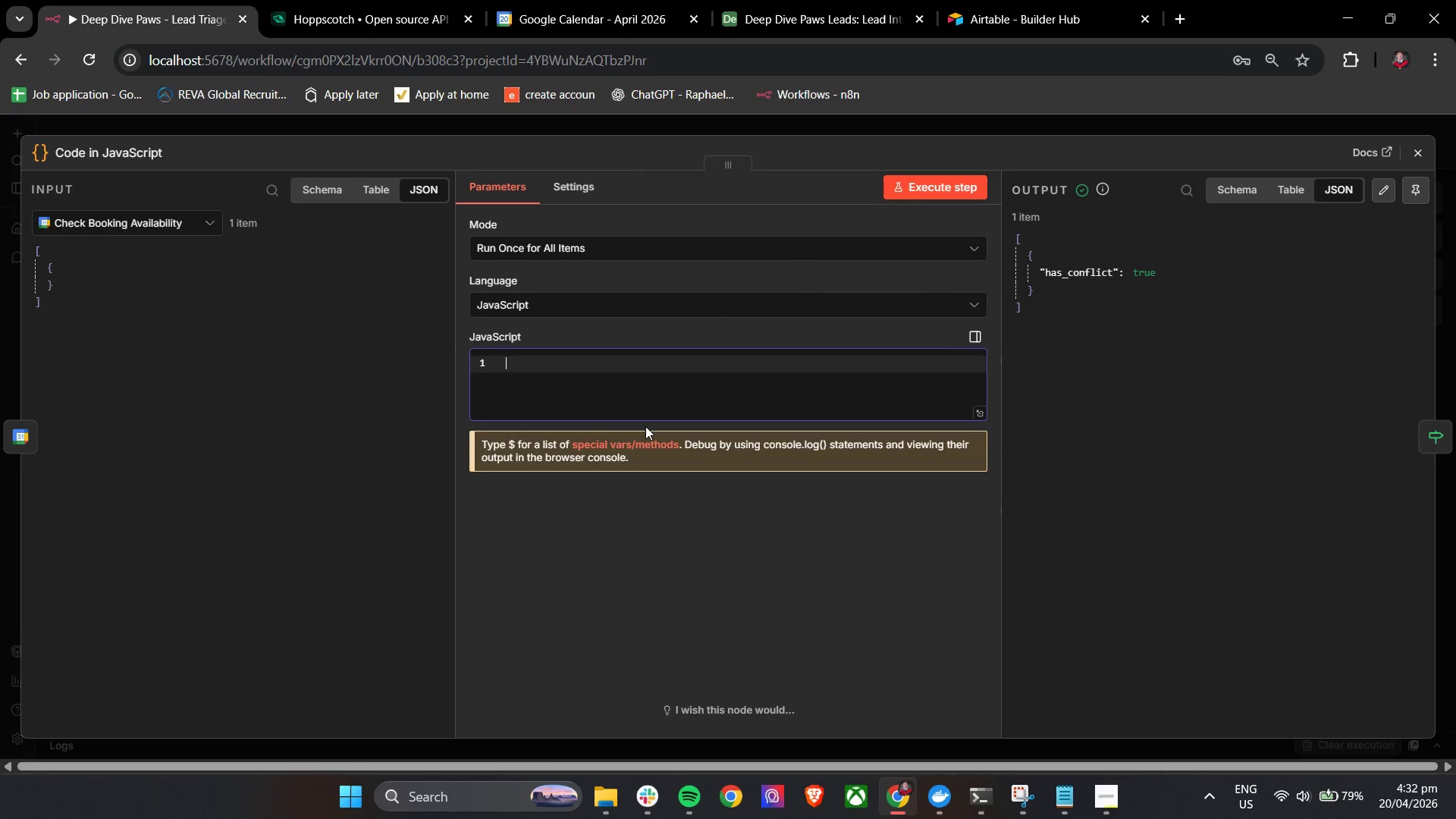 
key(Control+V)
 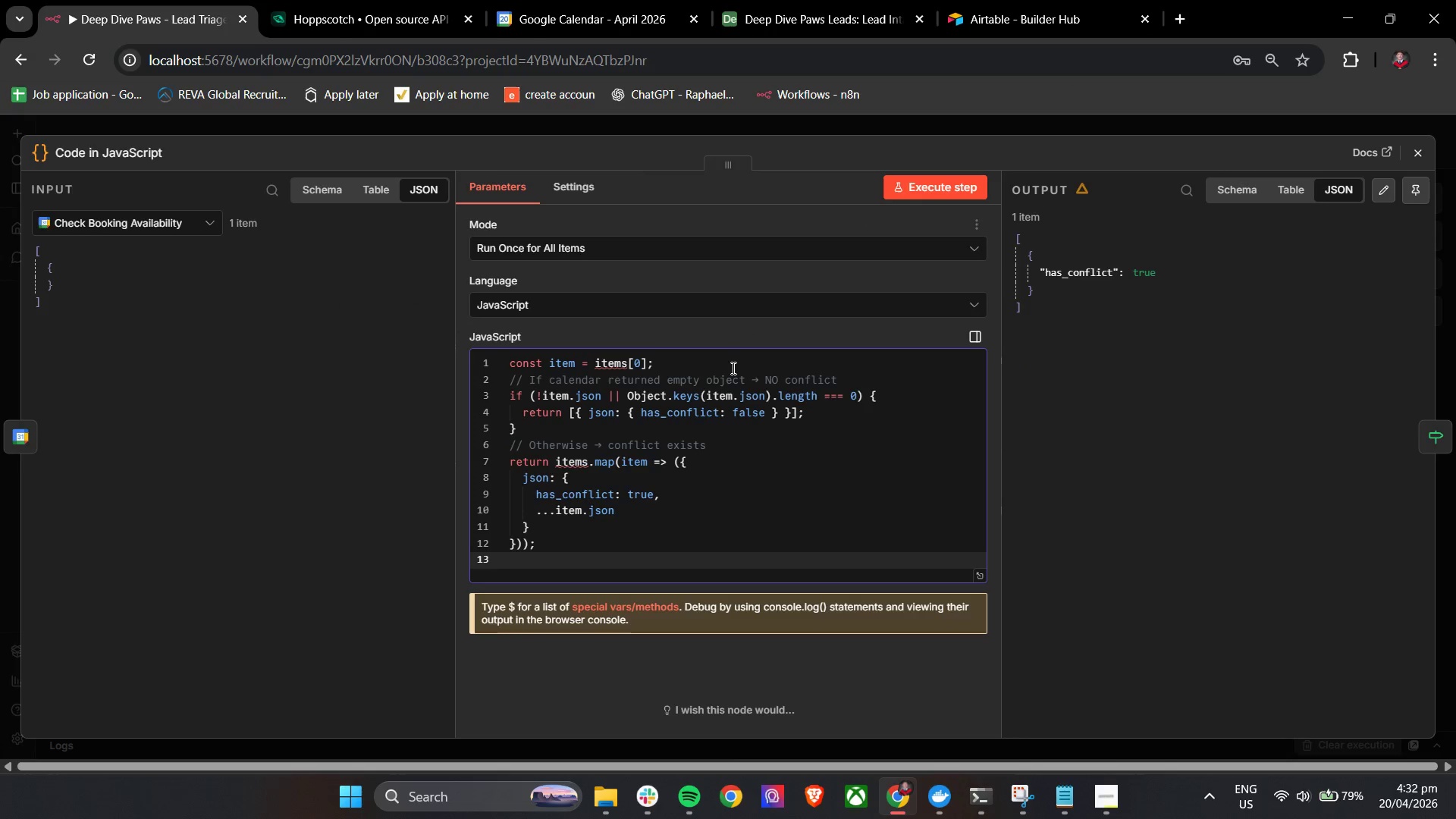 
key(Backspace)
 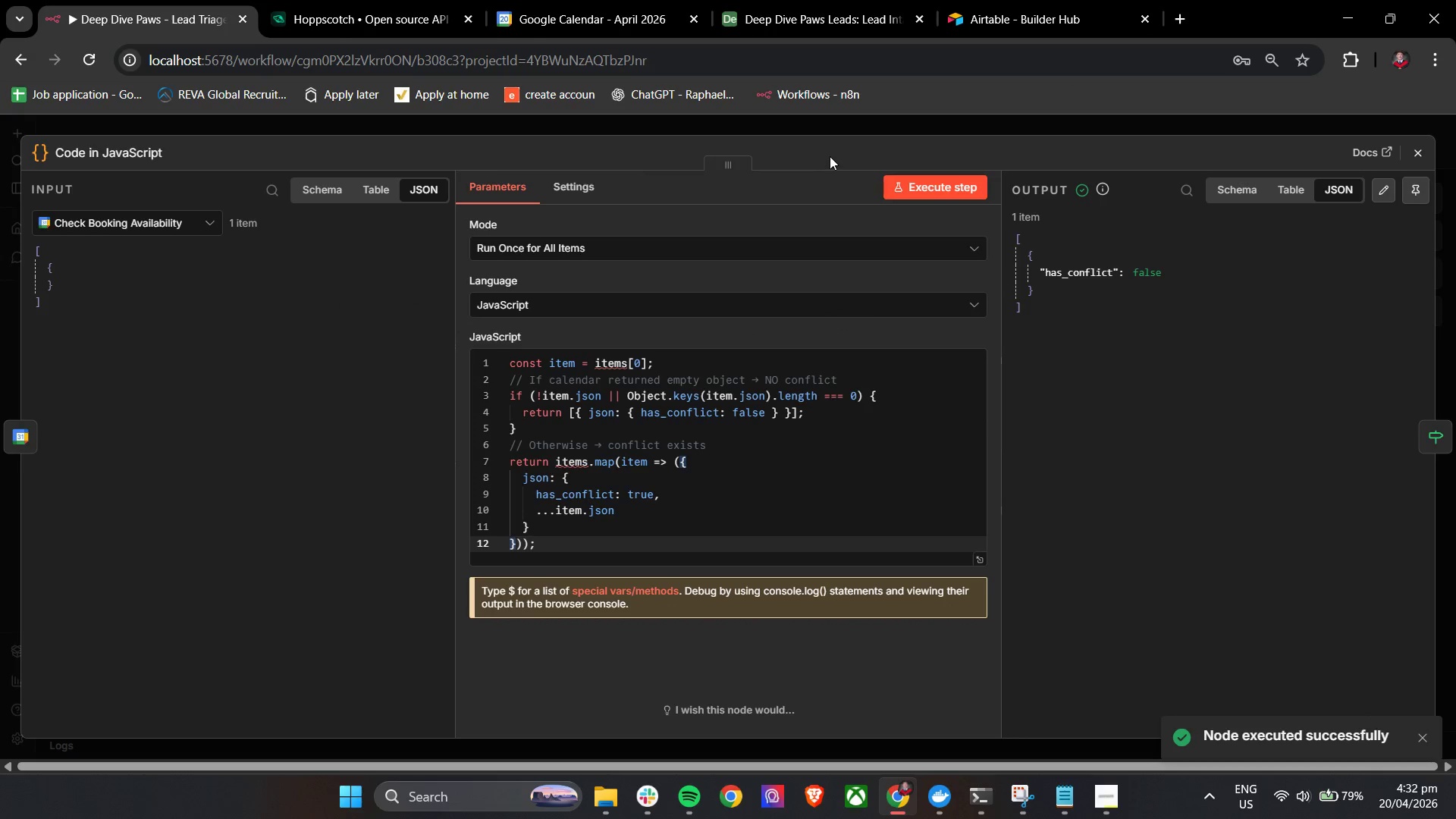 
left_click([833, 152])
 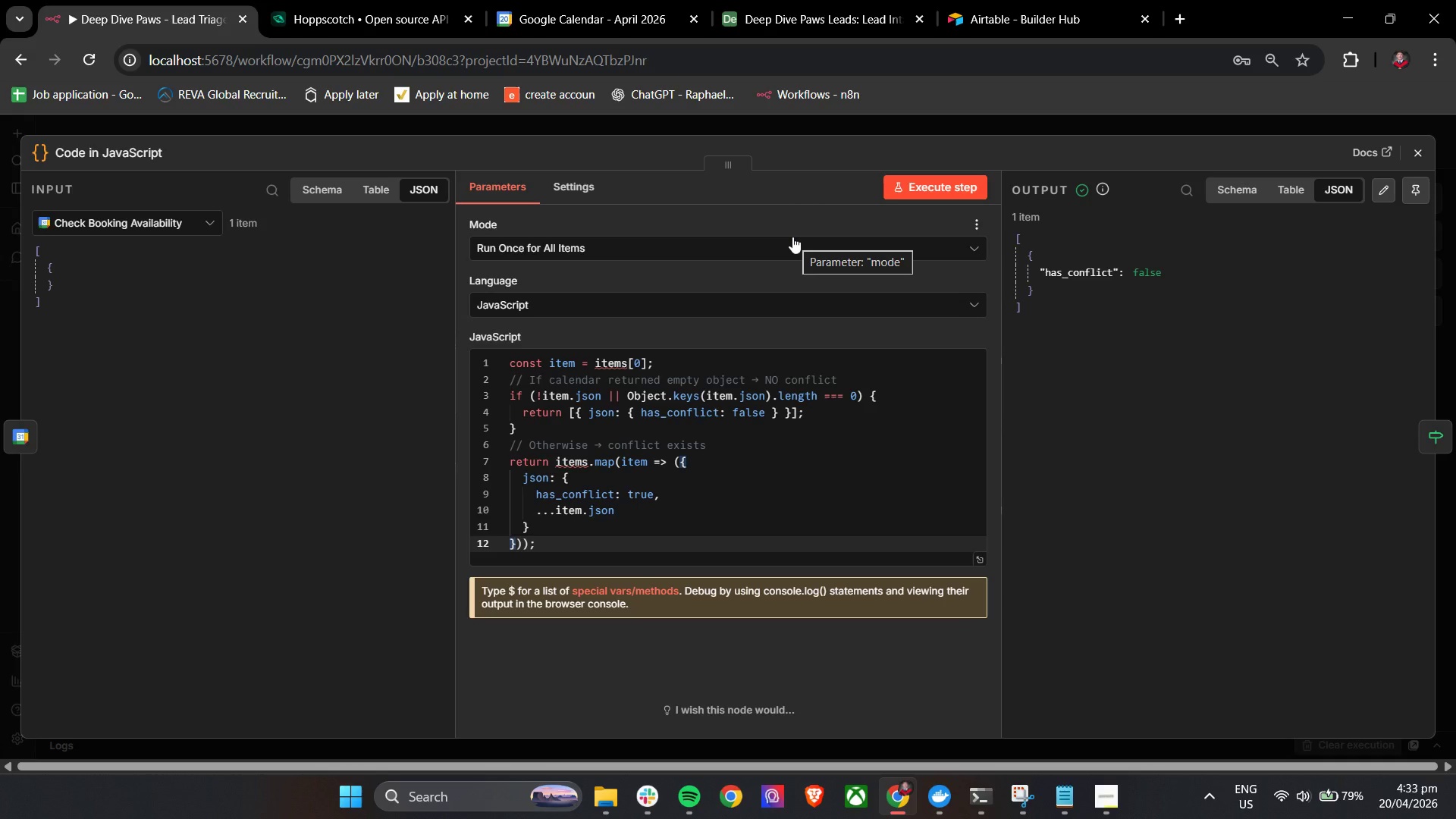 
wait(52.86)
 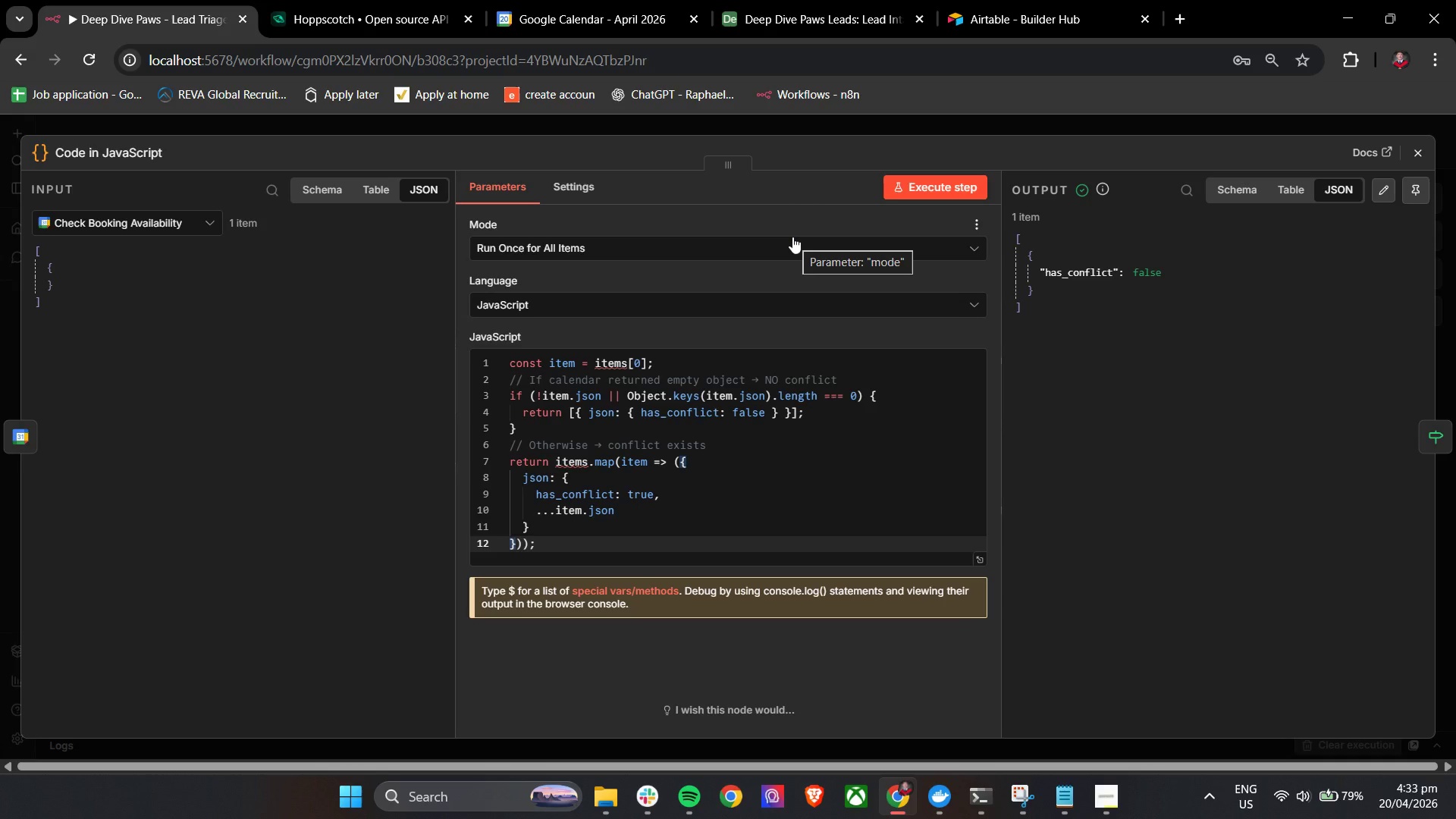 
left_click([658, 794])
 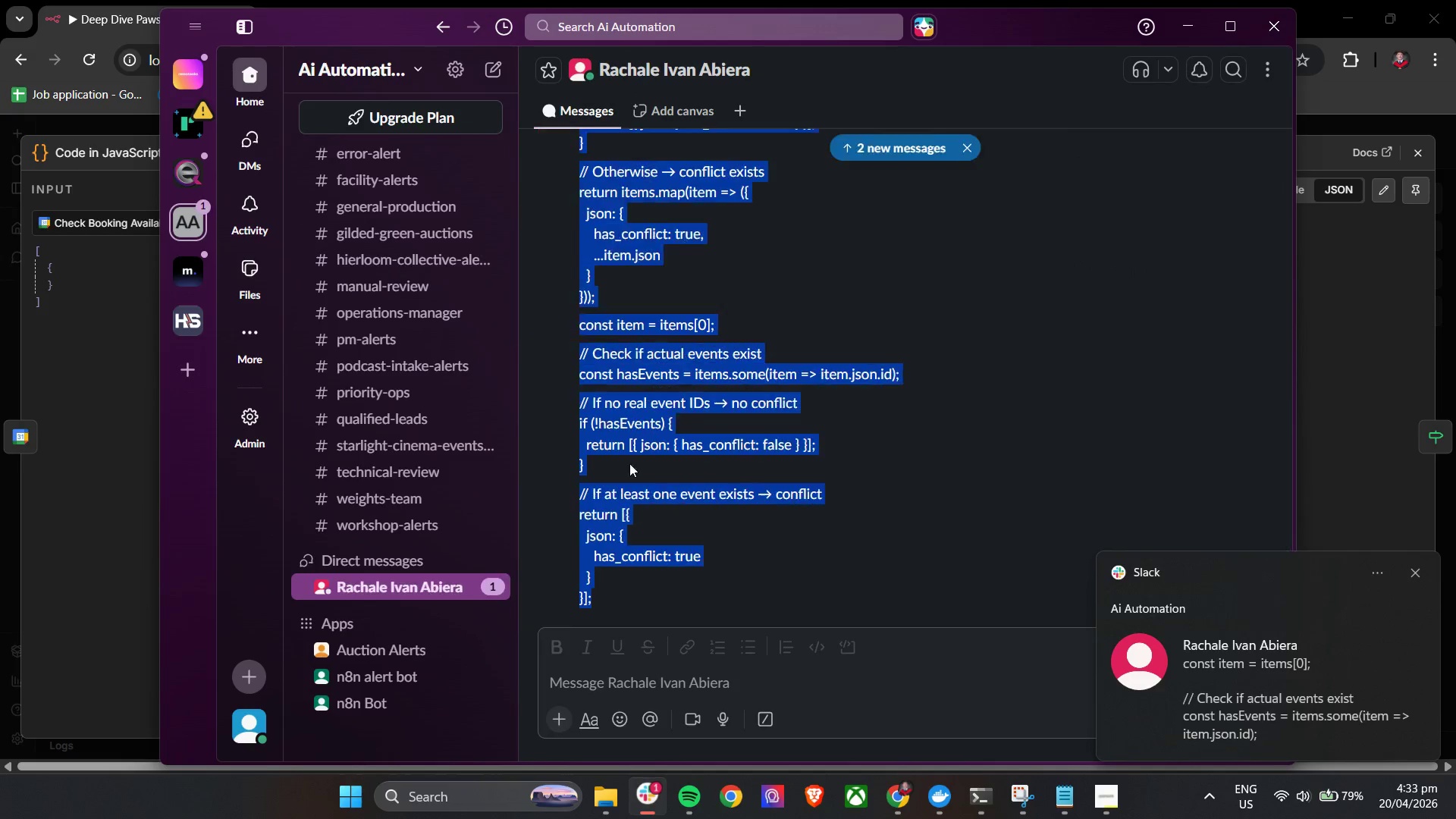 
left_click([622, 593])
 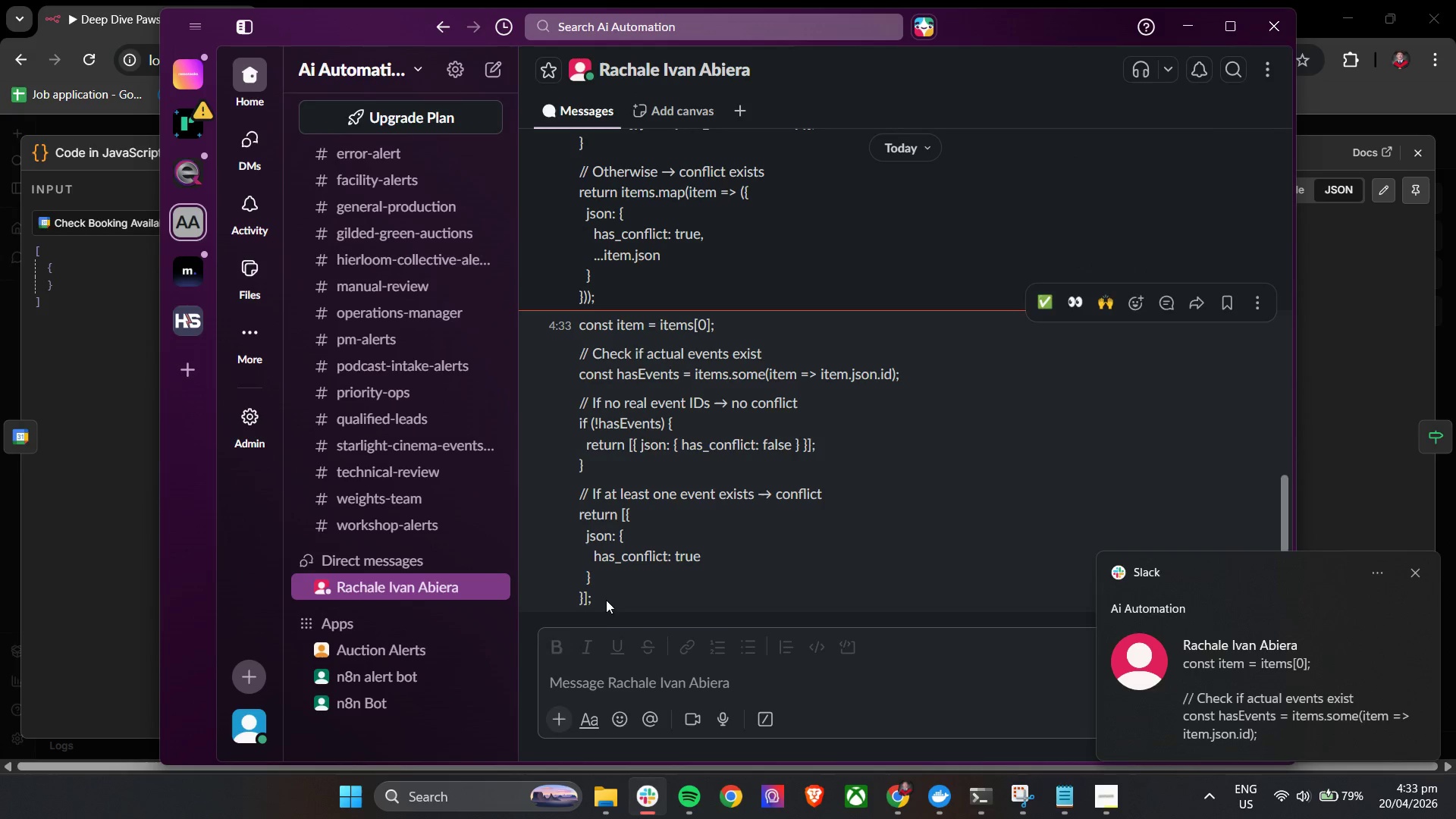 
scroll: coordinate [628, 448], scroll_direction: down, amount: 4.0
 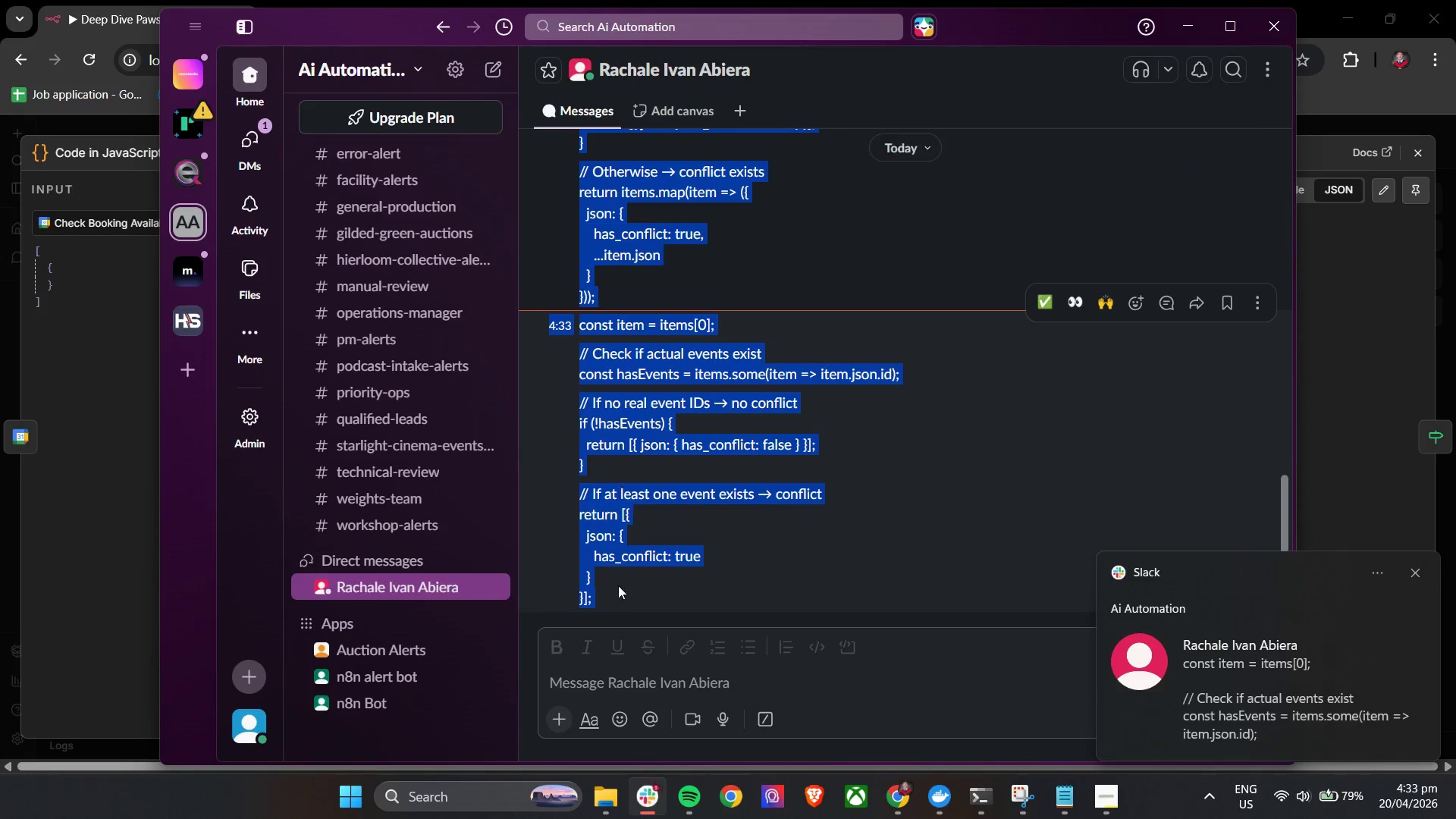 
left_click_drag(start_coordinate=[593, 615], to_coordinate=[579, 328])
 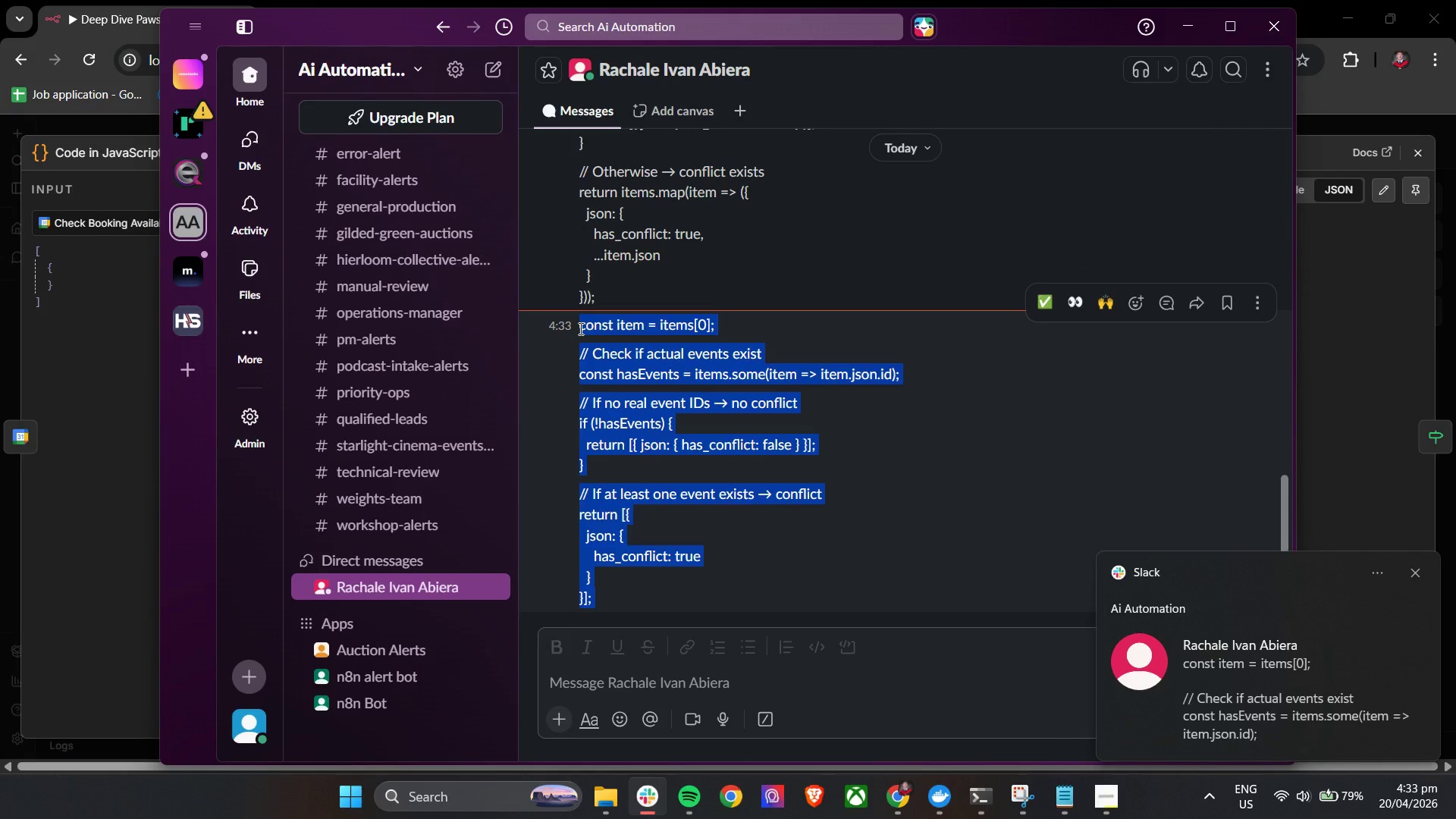 
key(Control+C)
 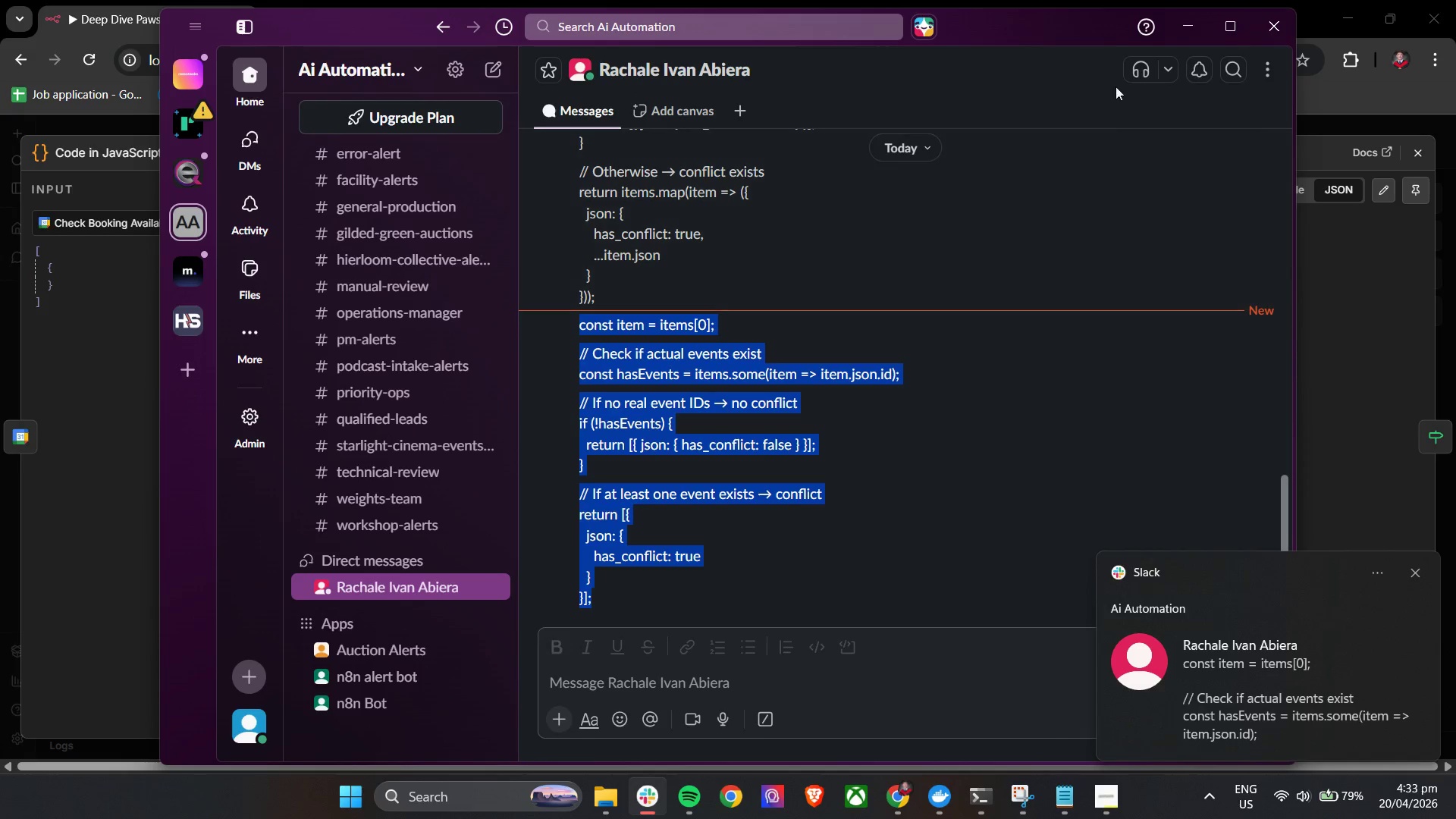 
key(Control+C)
 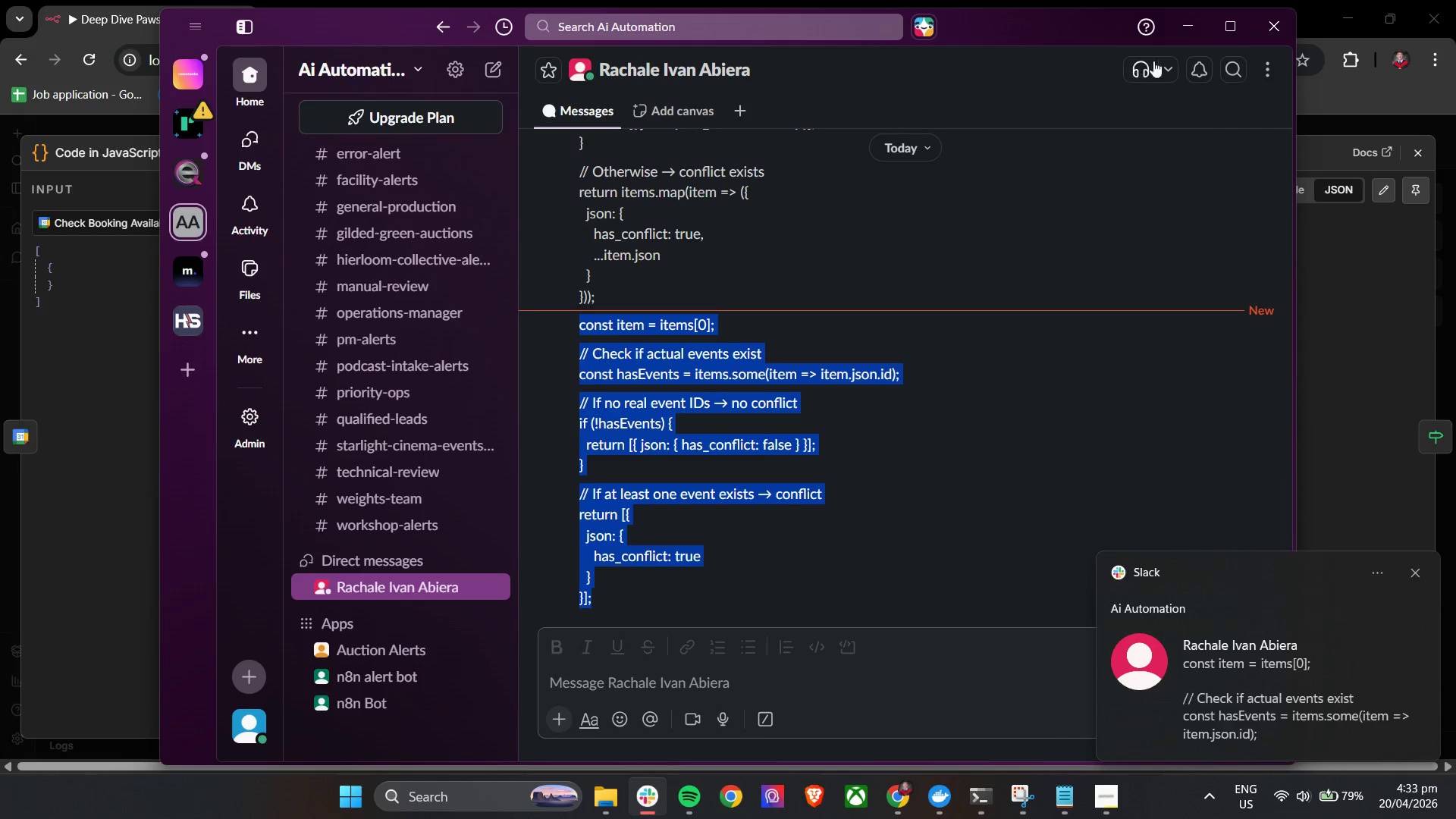 
key(Control+C)
 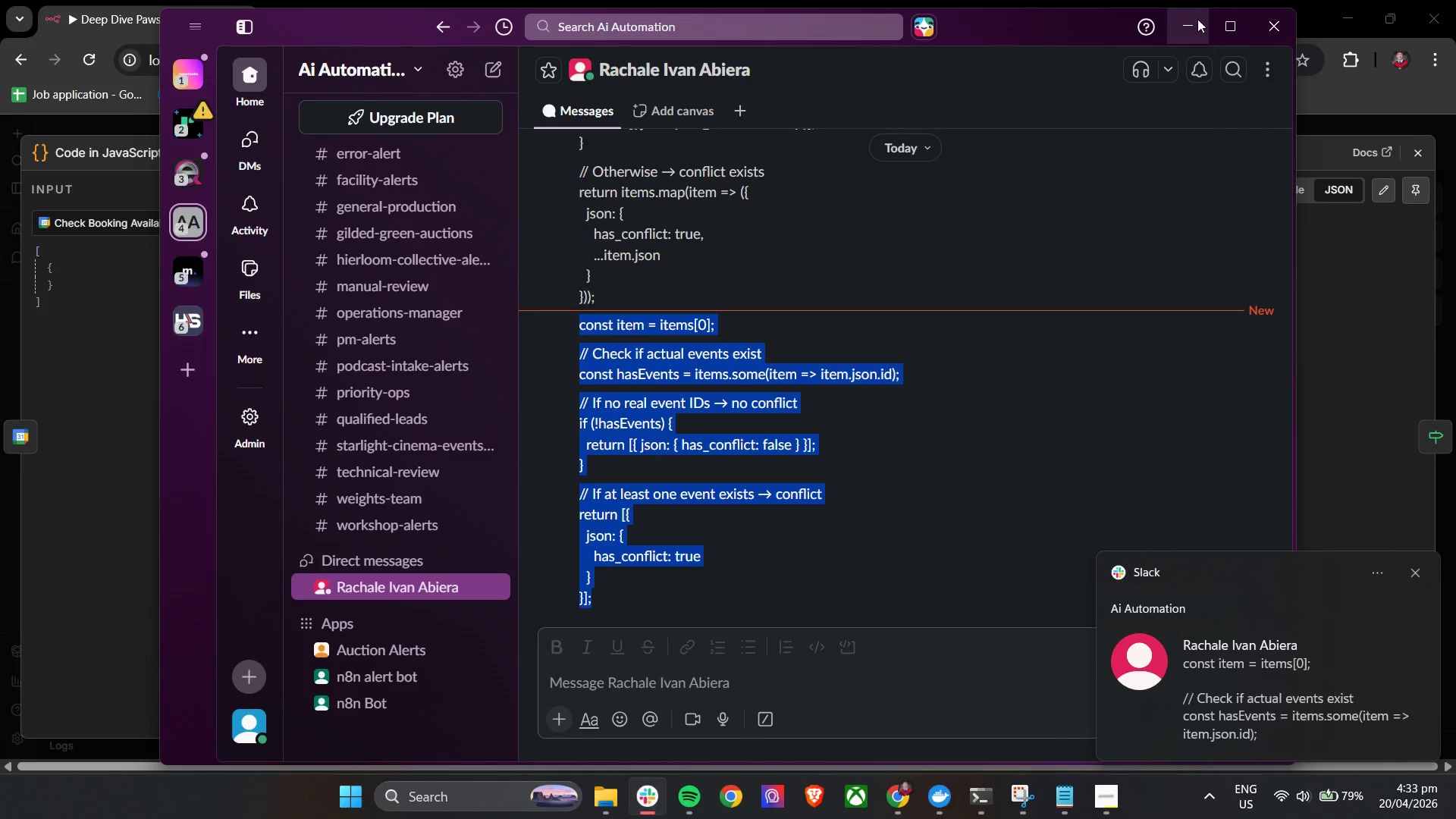 
left_click([1197, 19])
 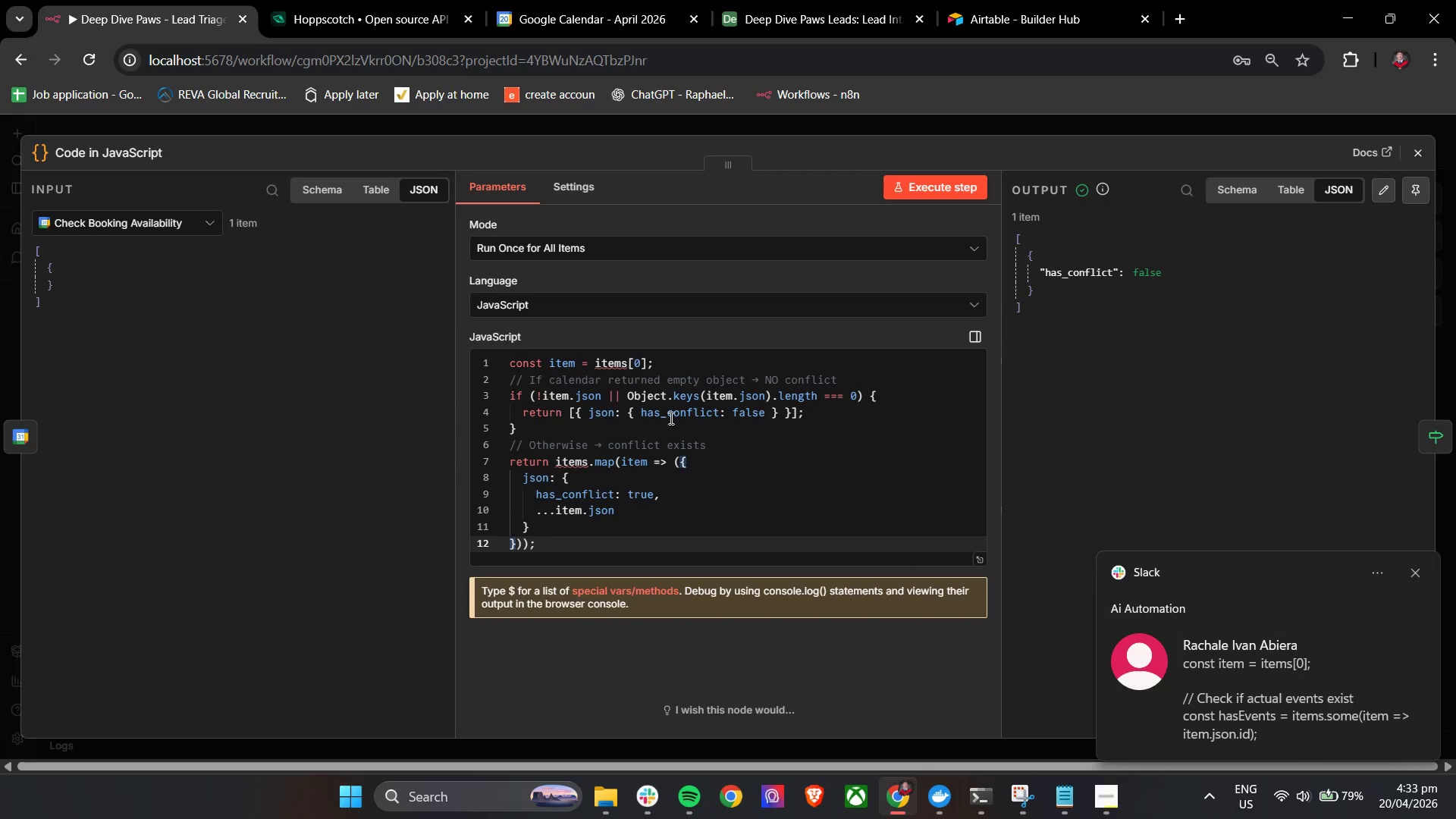 
key(Control+A)
 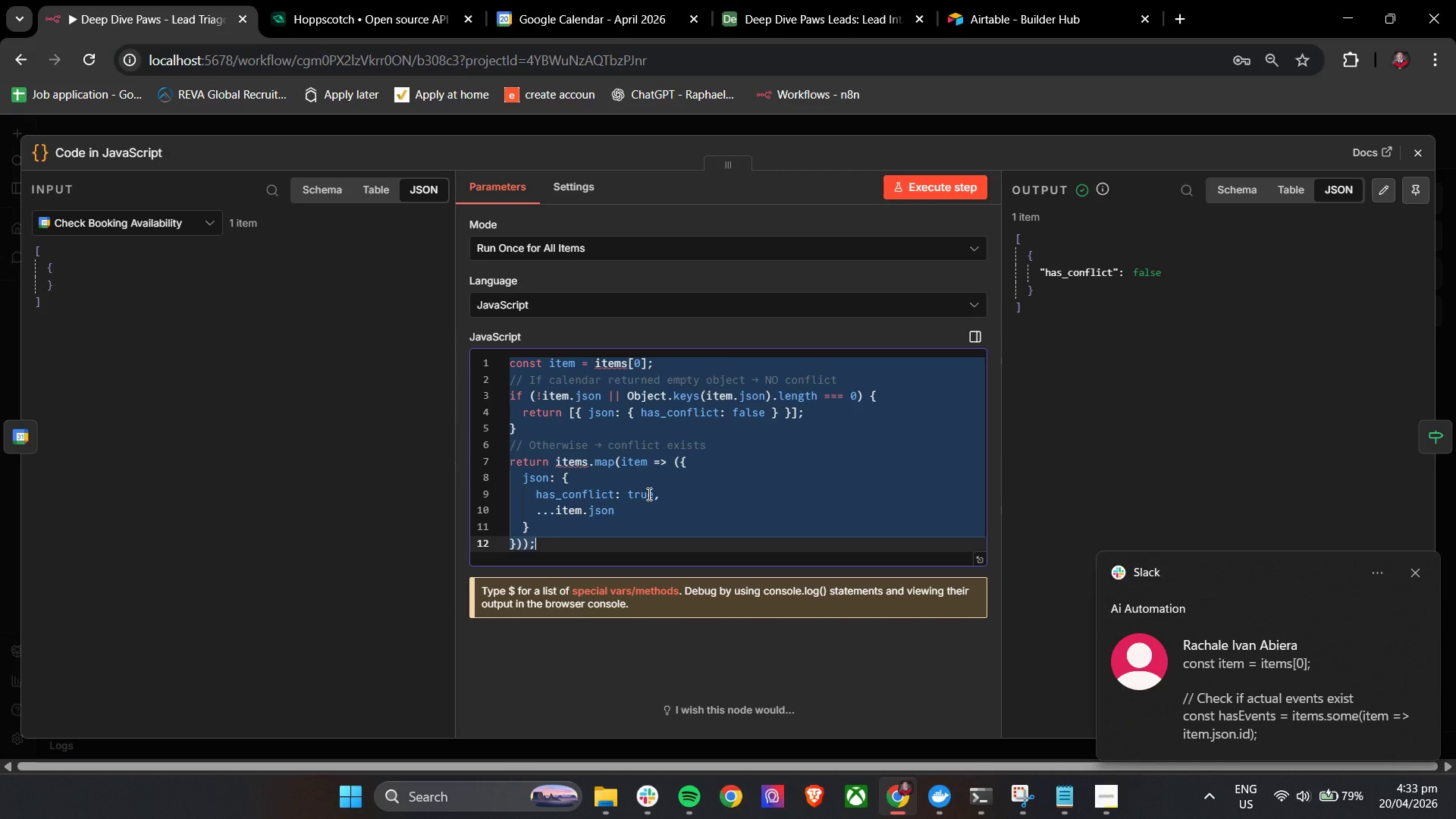 
key(Backspace)
 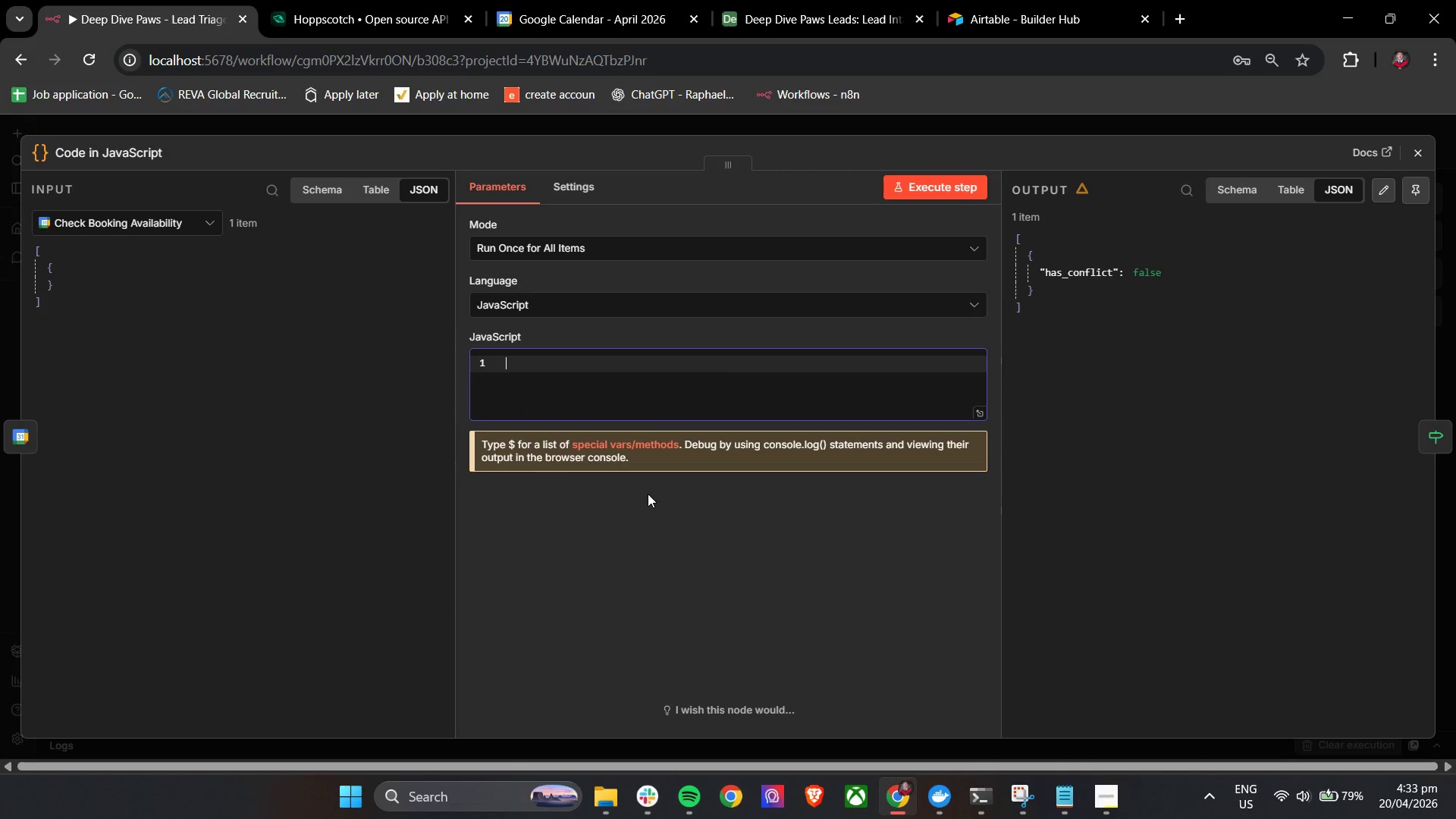 
key(Control+ControlLeft)
 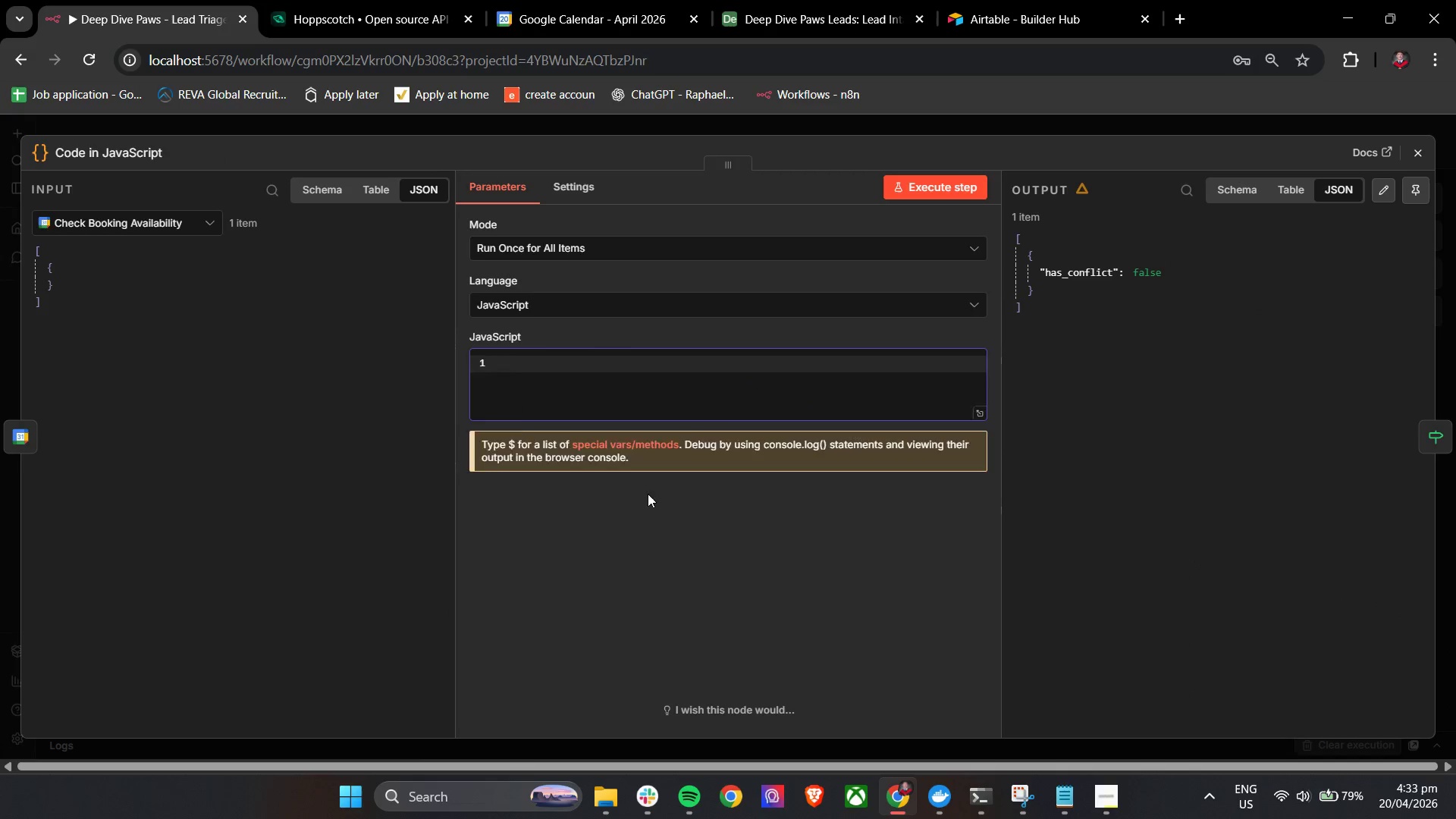 
key(Control+V)
 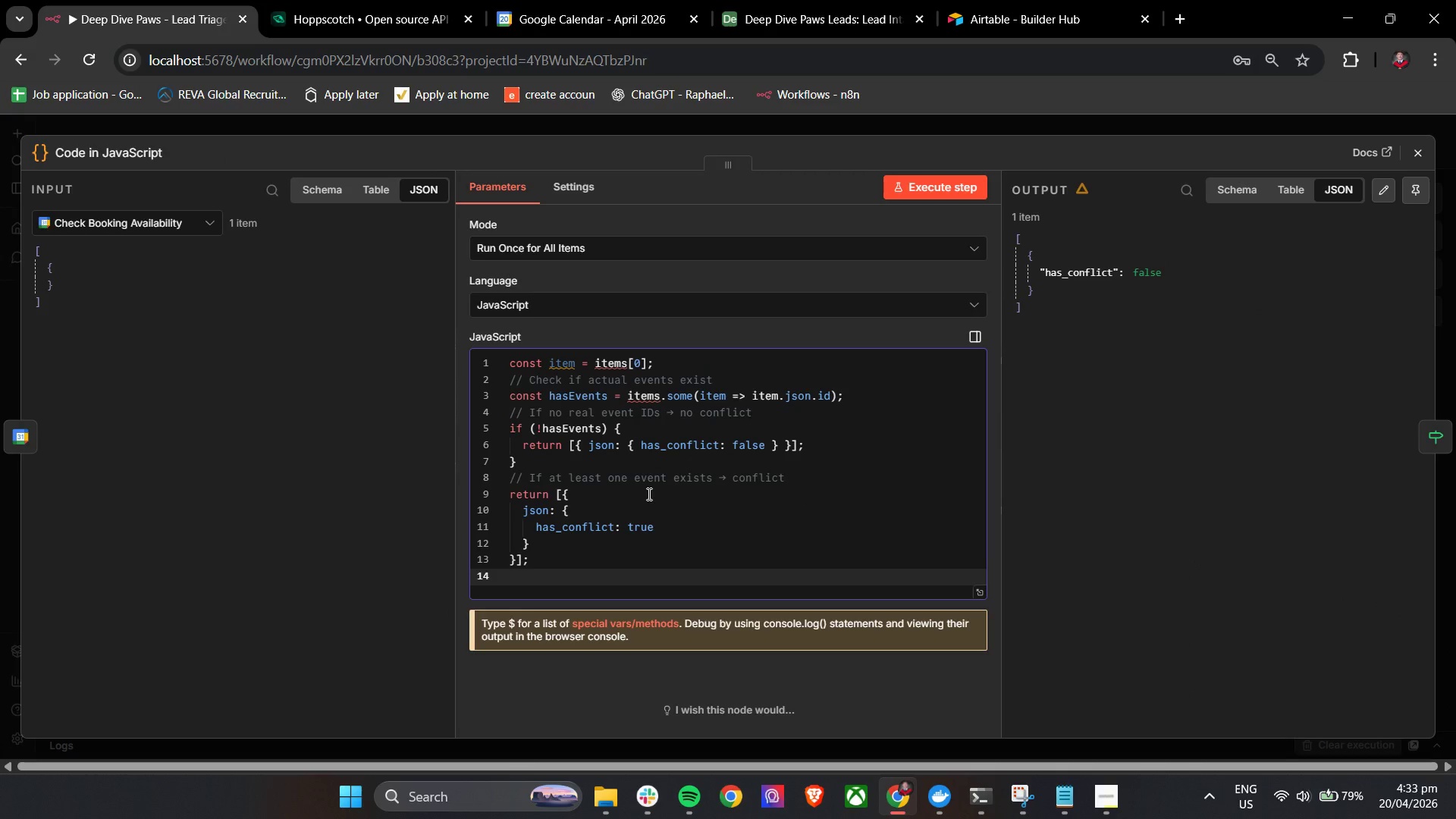 
key(Backspace)
 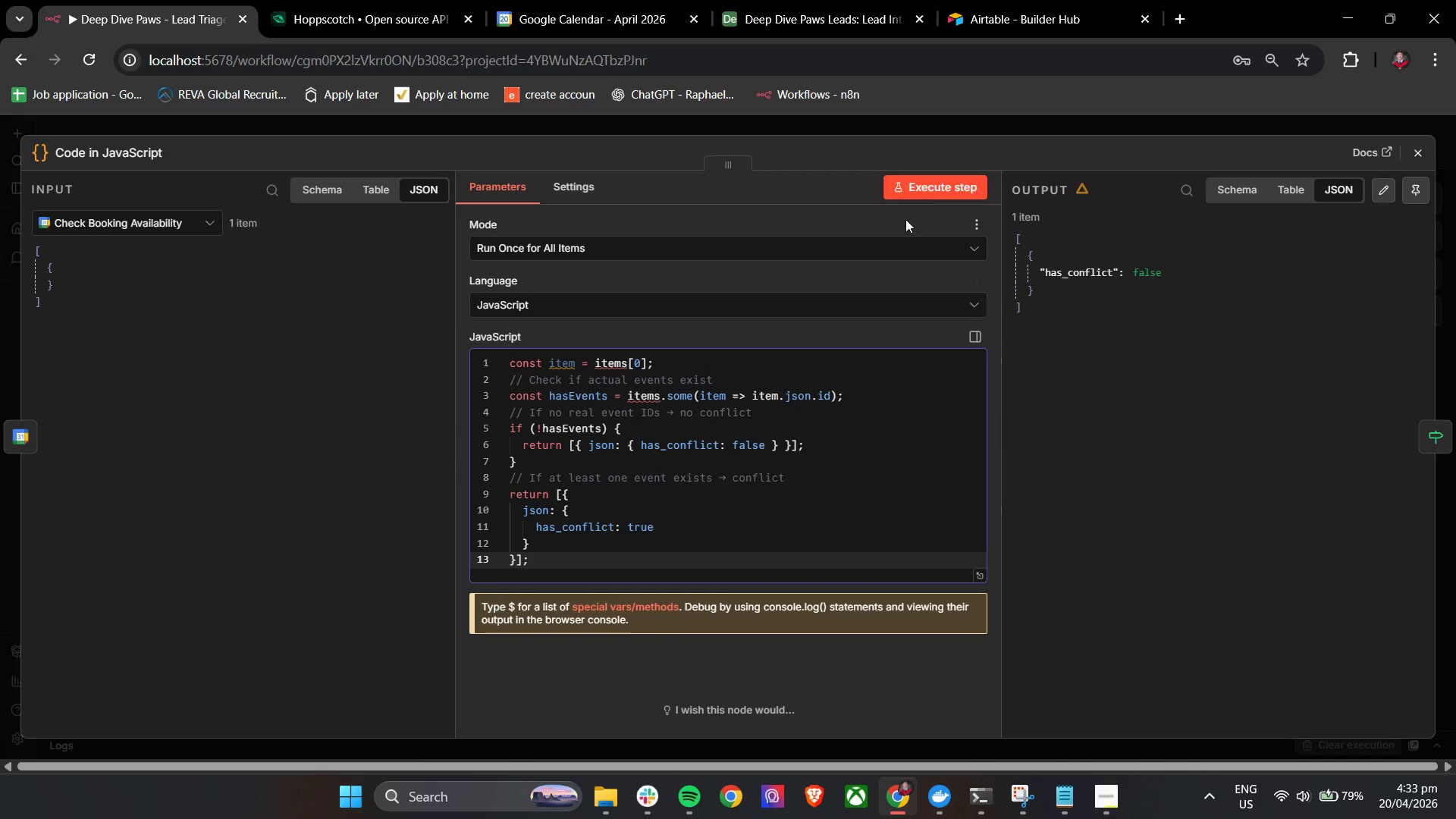 
left_click([930, 180])
 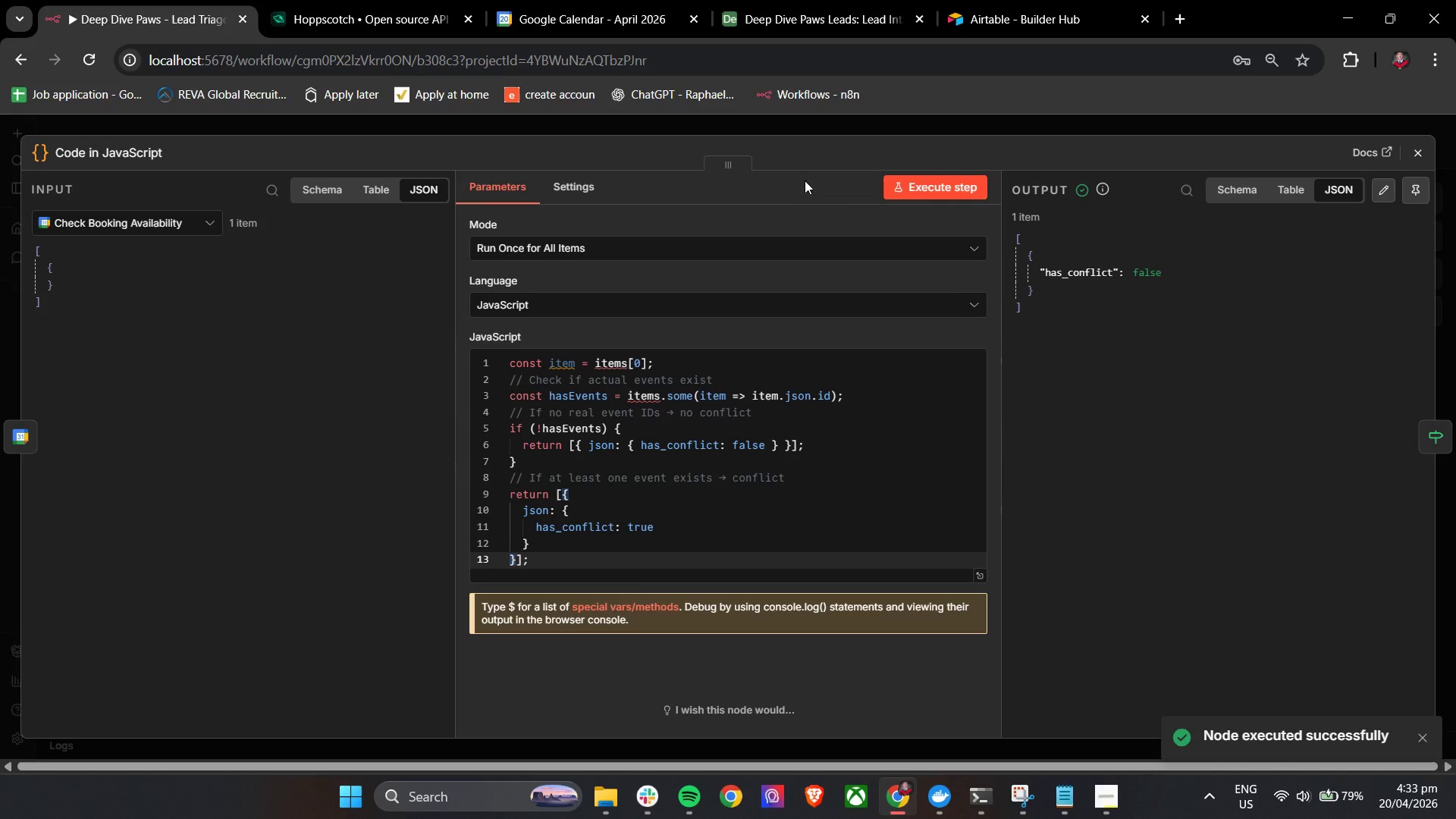 
left_click([802, 153])
 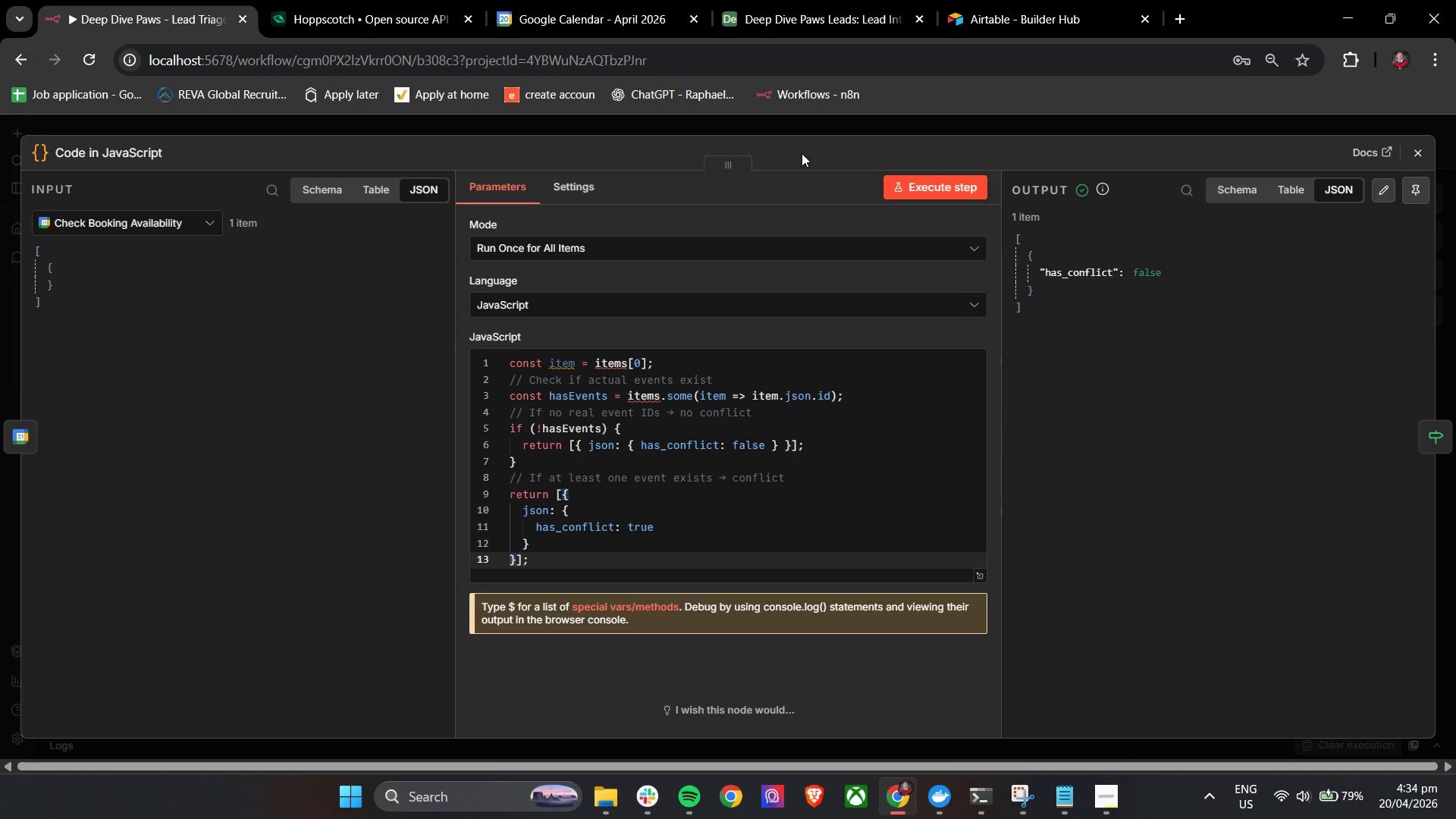 
wait(48.92)
 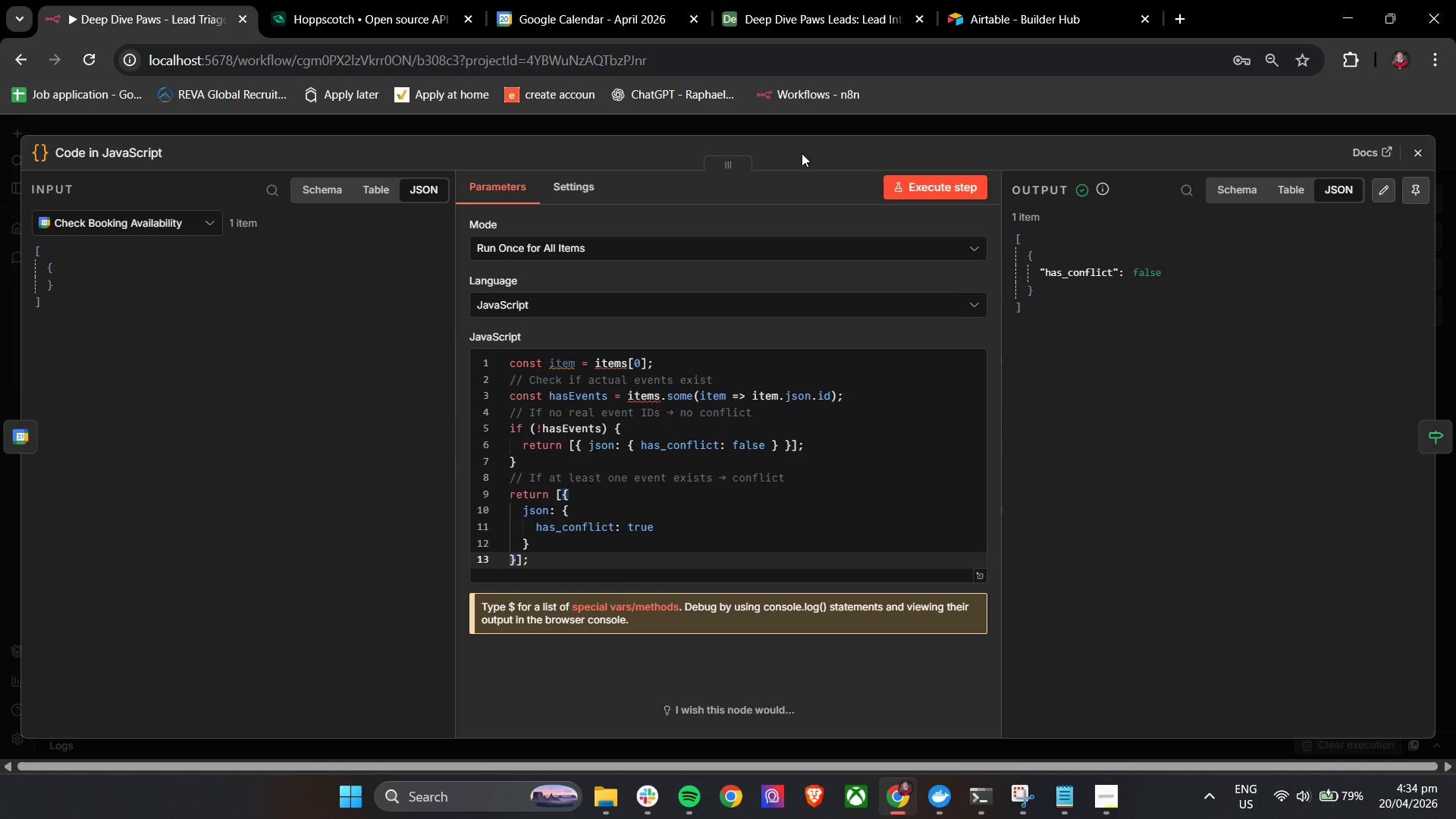 
left_click([1420, 155])
 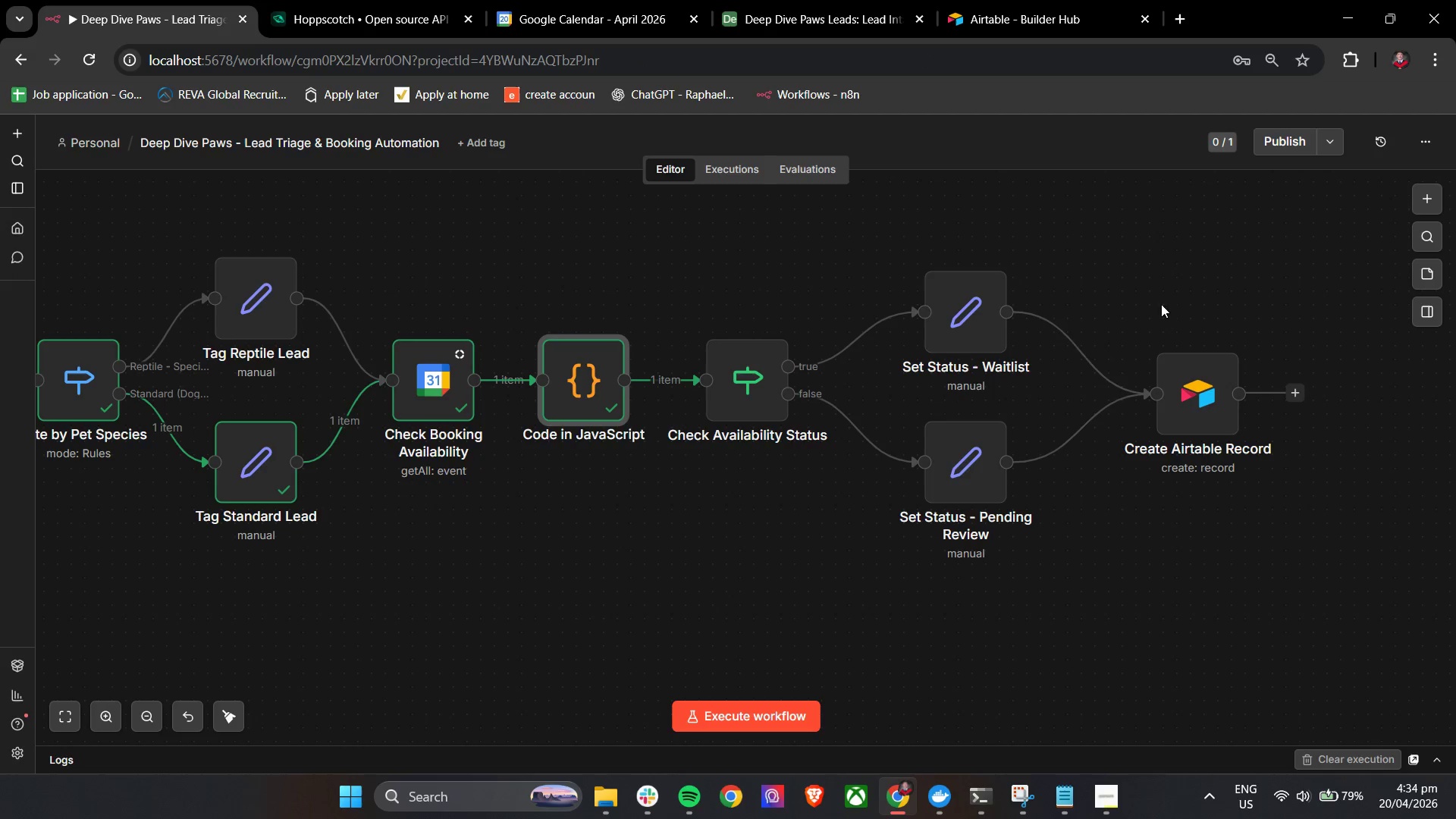 
hold_key(key=ControlLeft, duration=0.56)
scroll: coordinate [965, 459], scroll_direction: down, amount: 2.0
 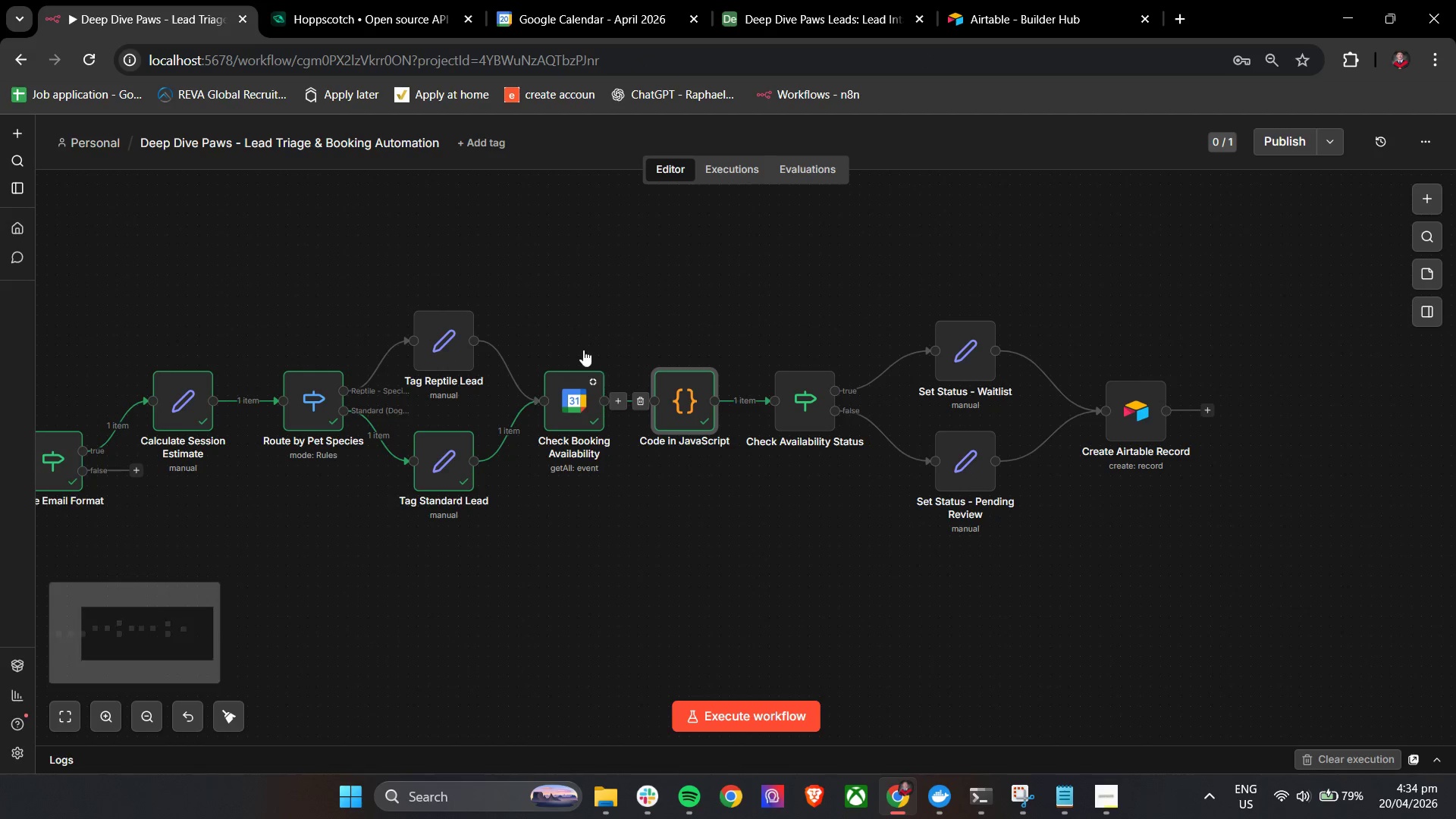 
left_click_drag(start_coordinate=[530, 310], to_coordinate=[613, 283])
 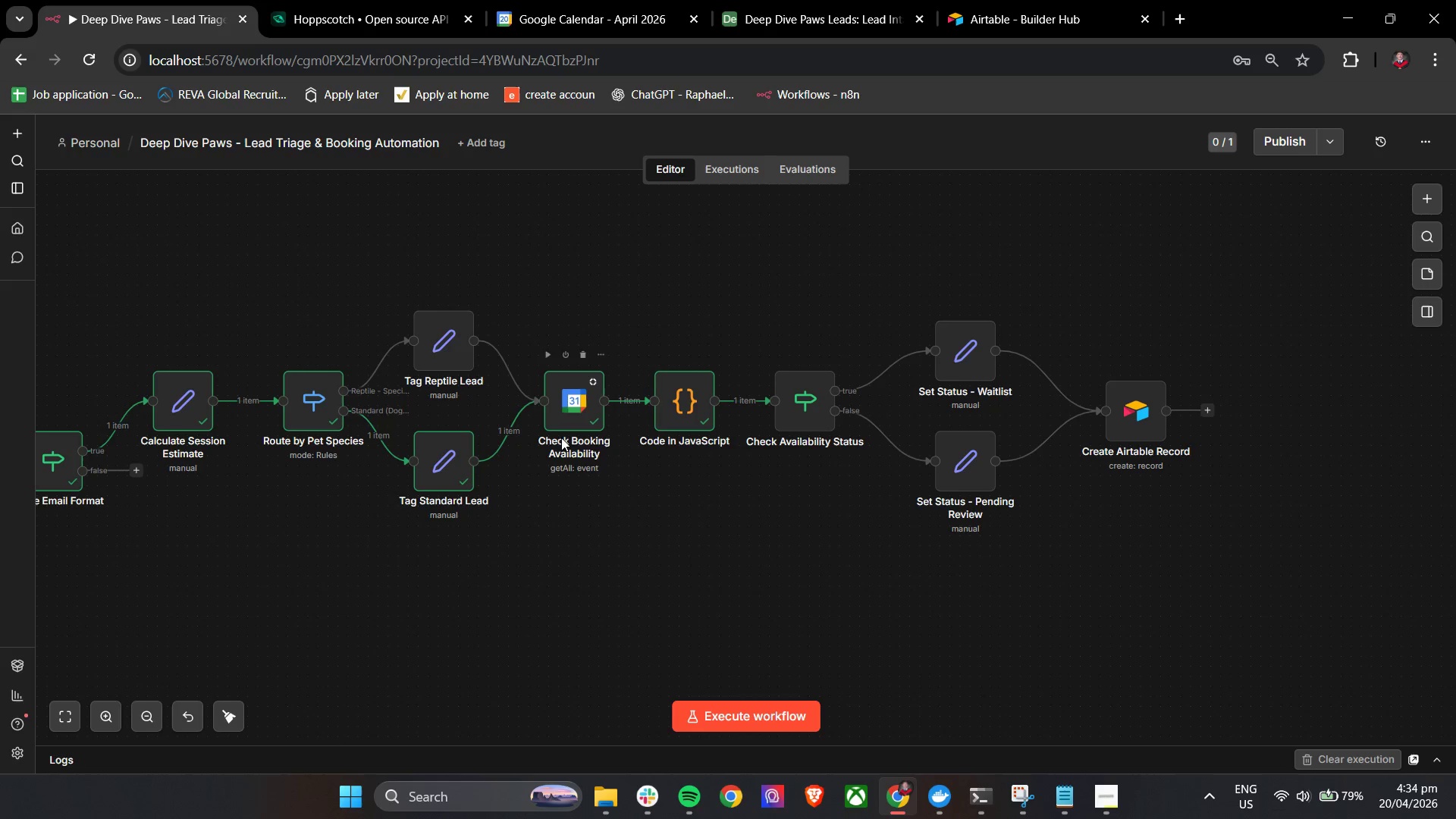 
left_click_drag(start_coordinate=[516, 319], to_coordinate=[745, 532])
 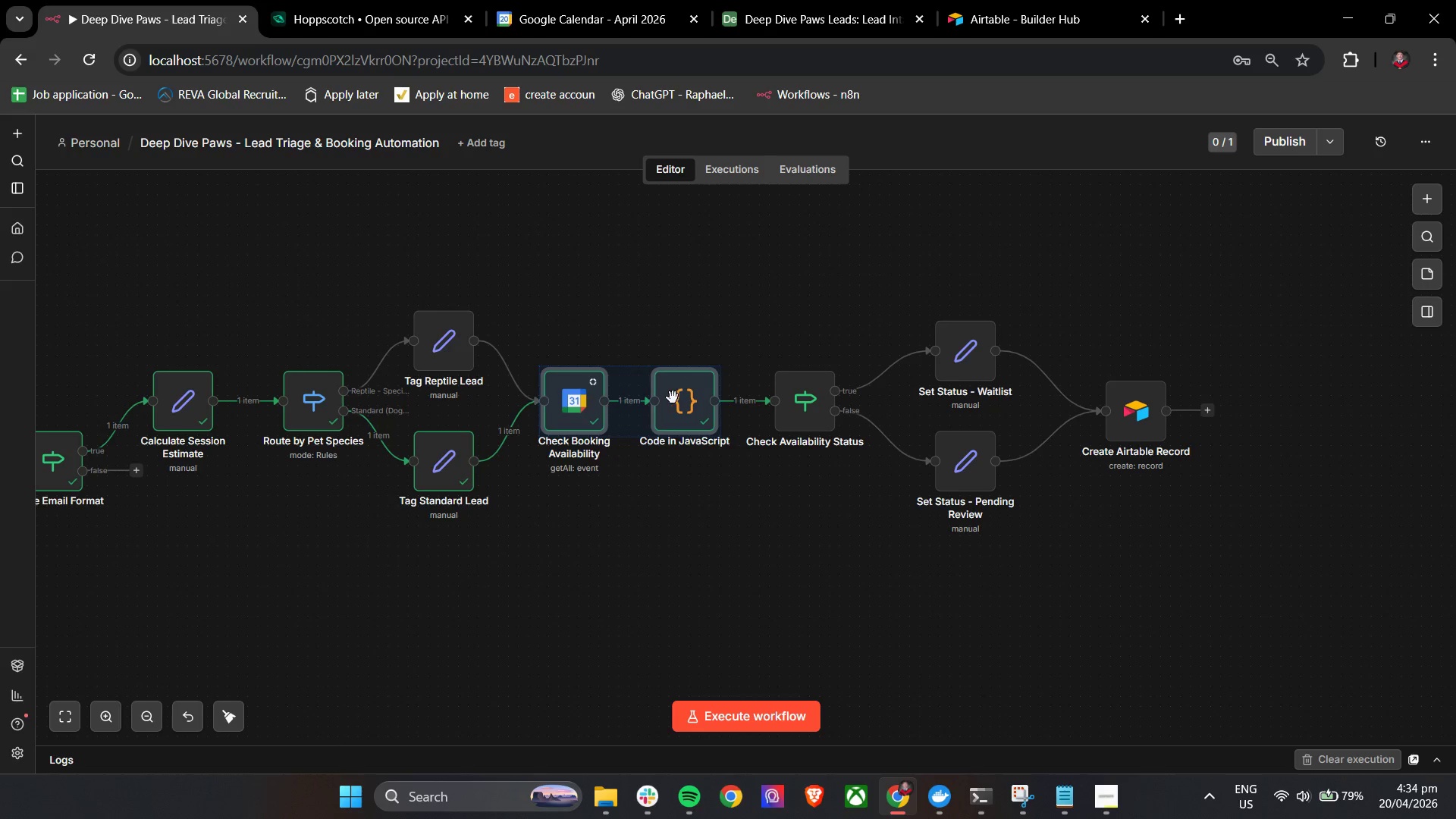 
left_click_drag(start_coordinate=[672, 400], to_coordinate=[667, 333])
 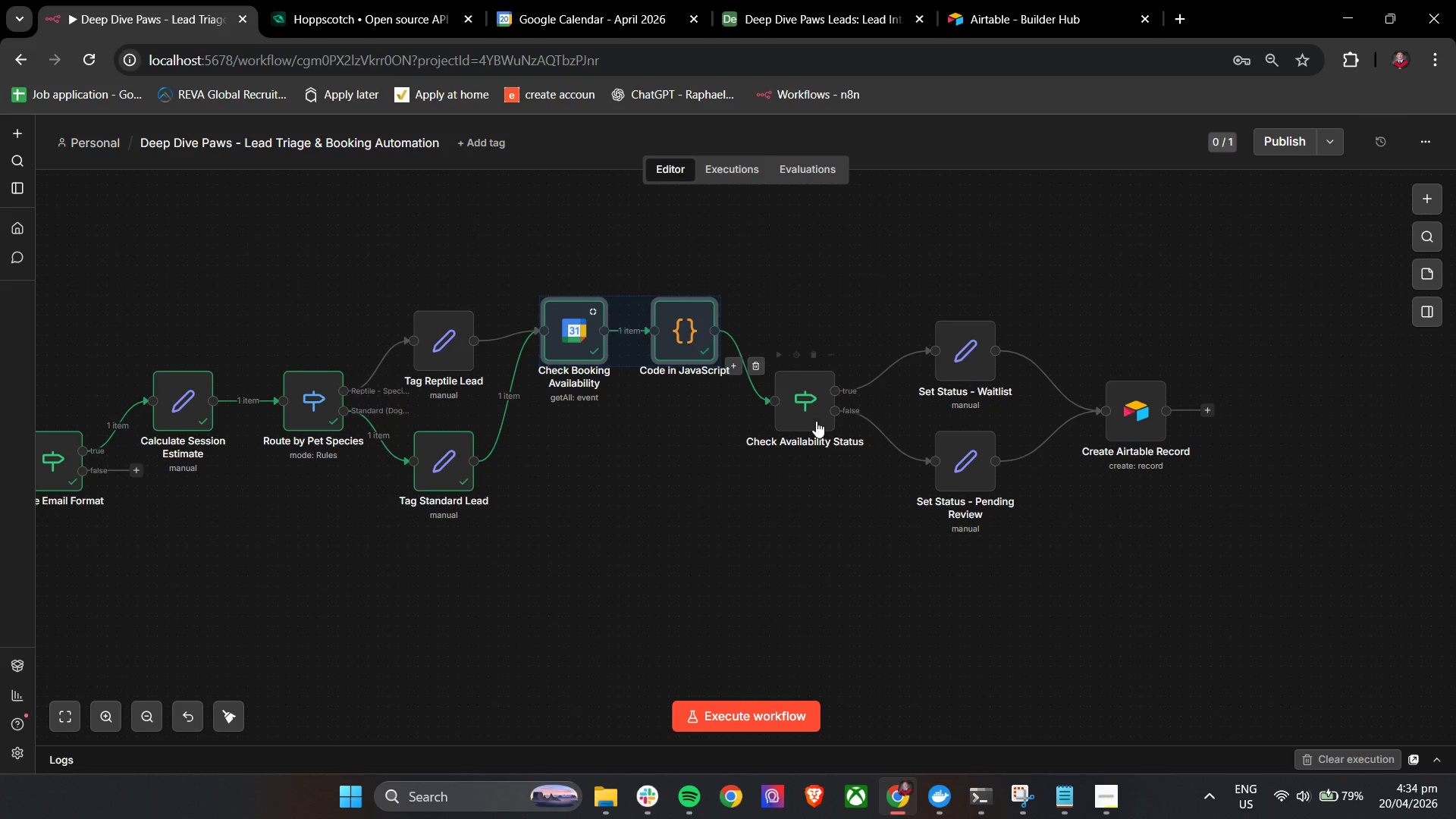 
mouse_move([852, 458])
 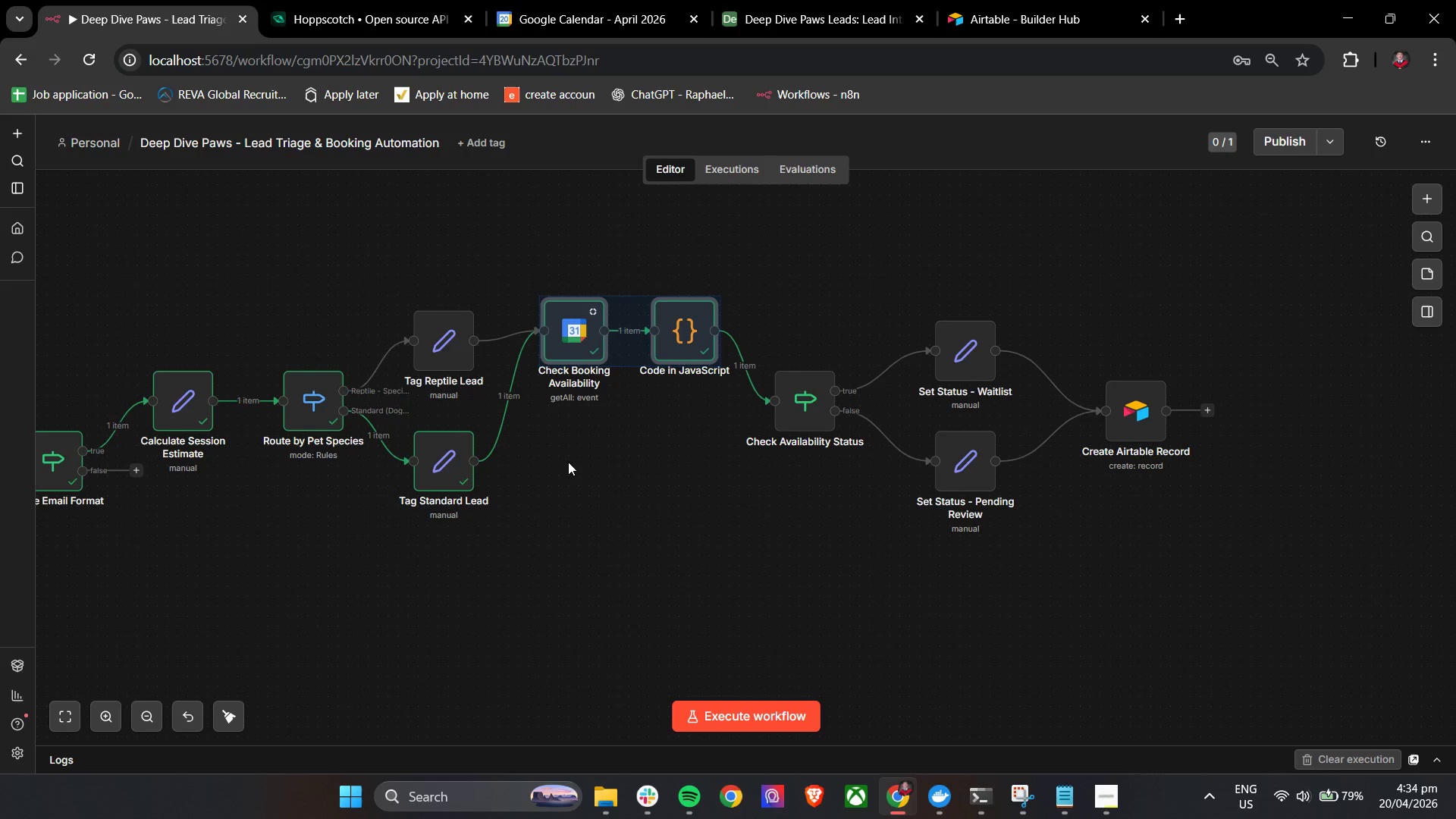 
left_click([598, 471])
 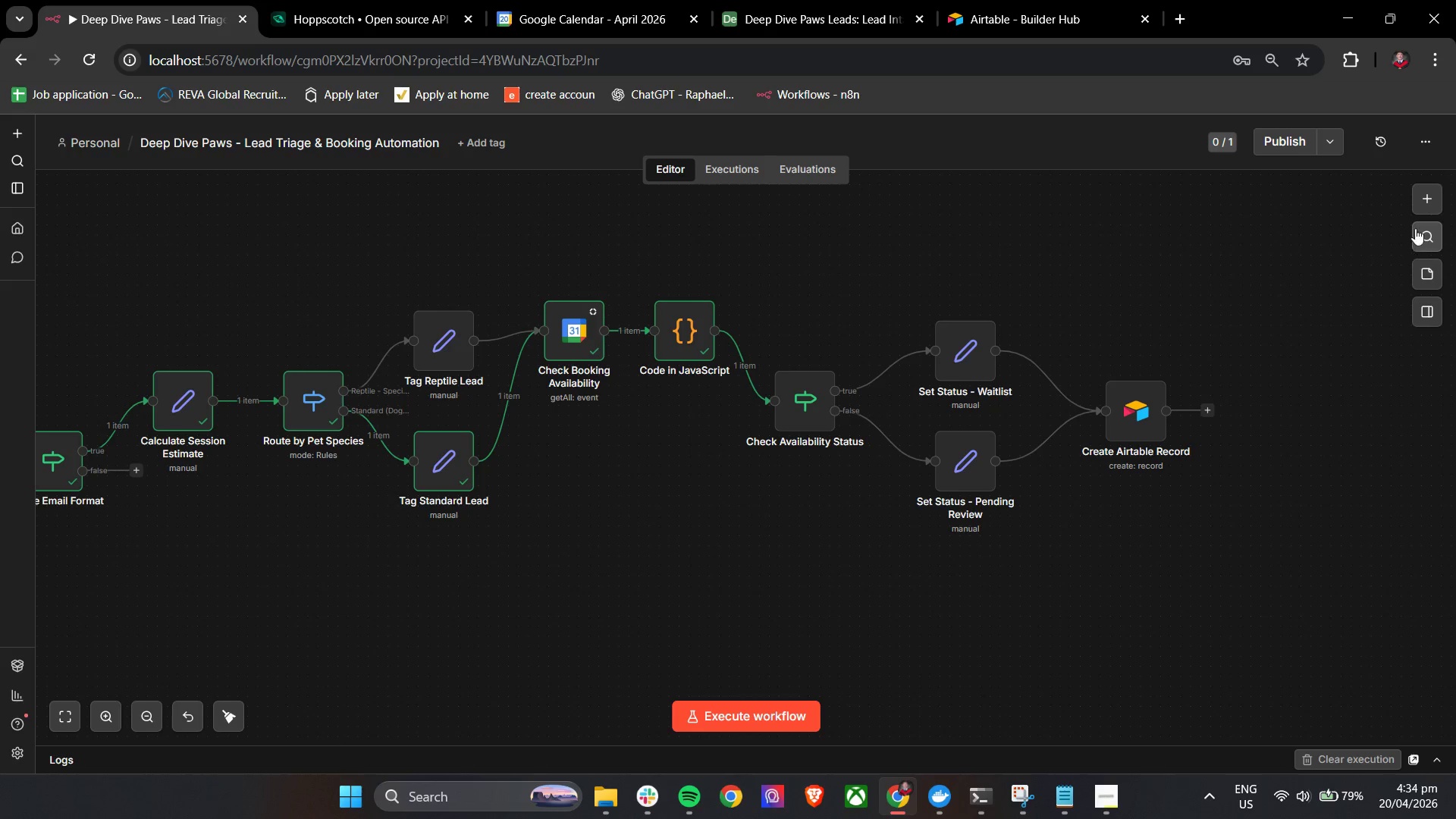 
left_click([1247, 253])
 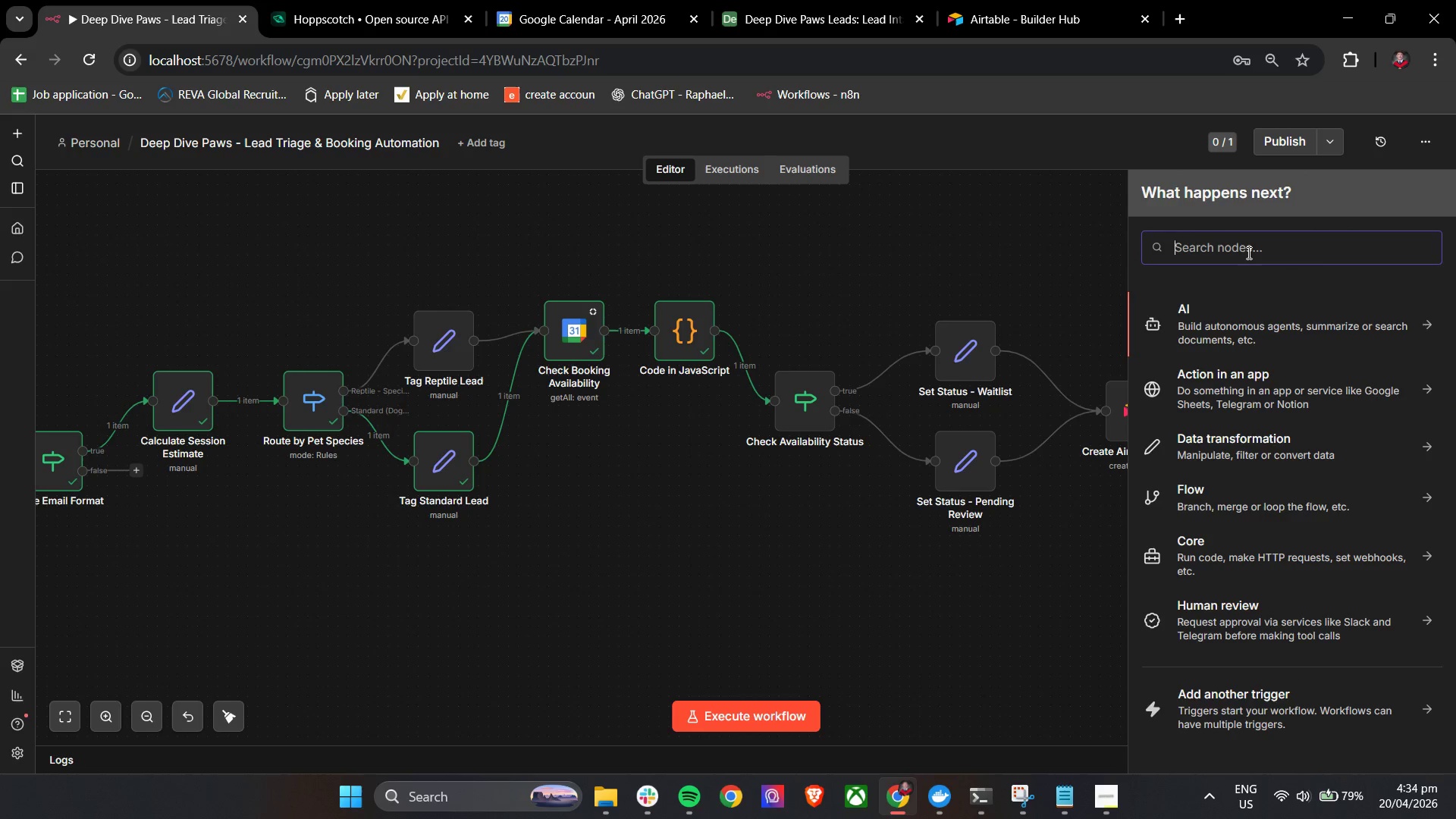 
type(merge)
 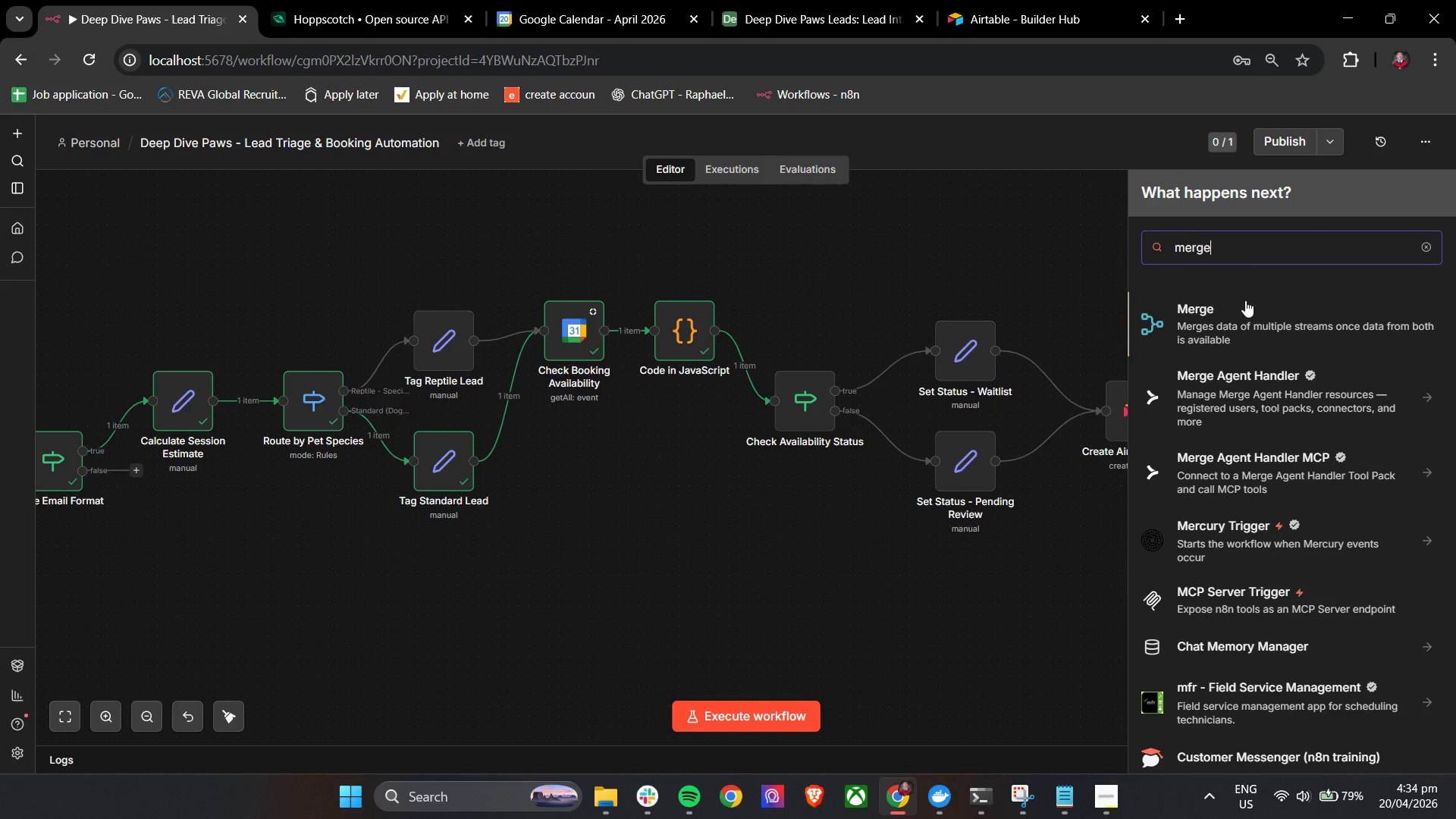 
left_click([1242, 331])
 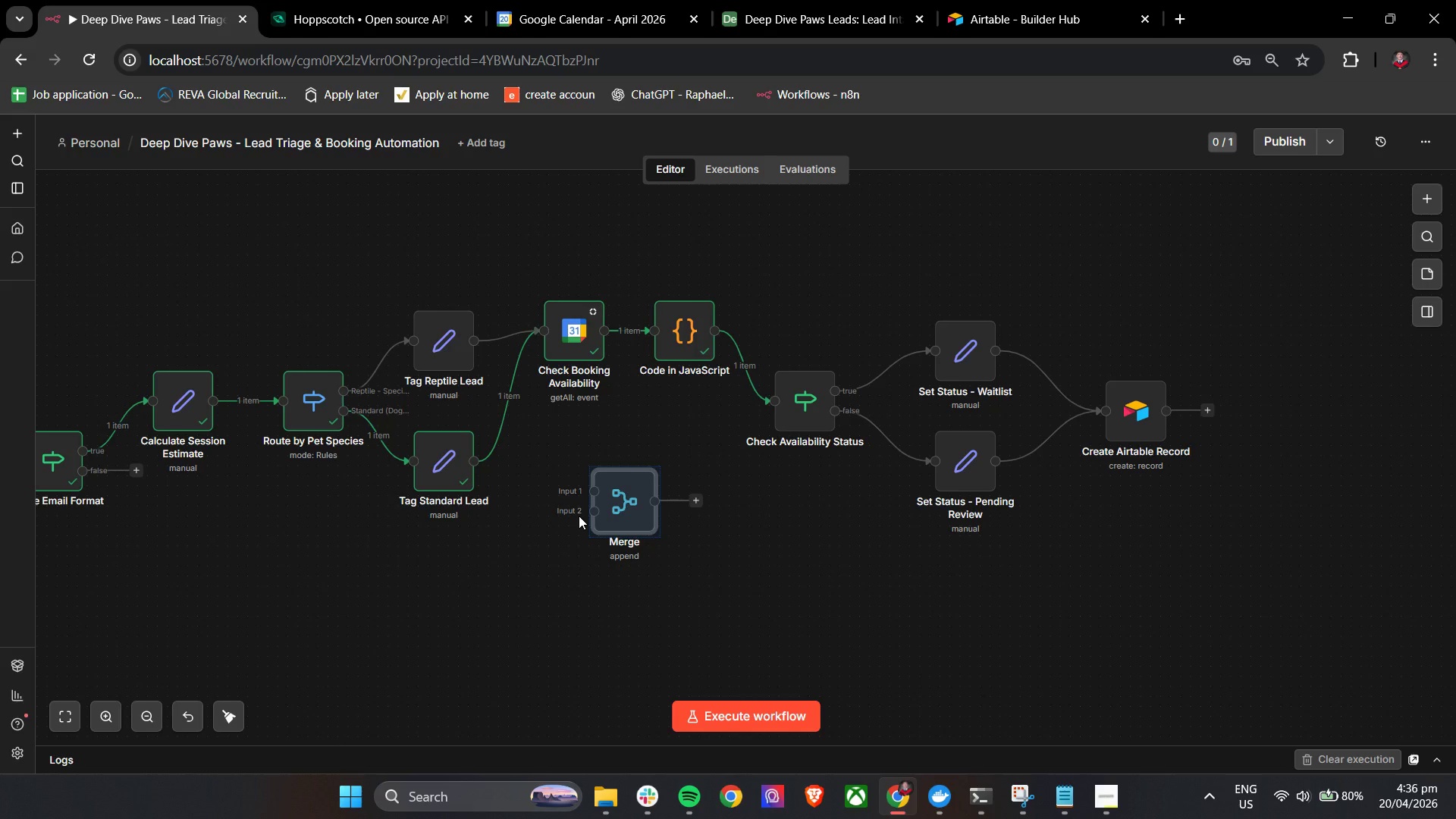 
wait(89.31)
 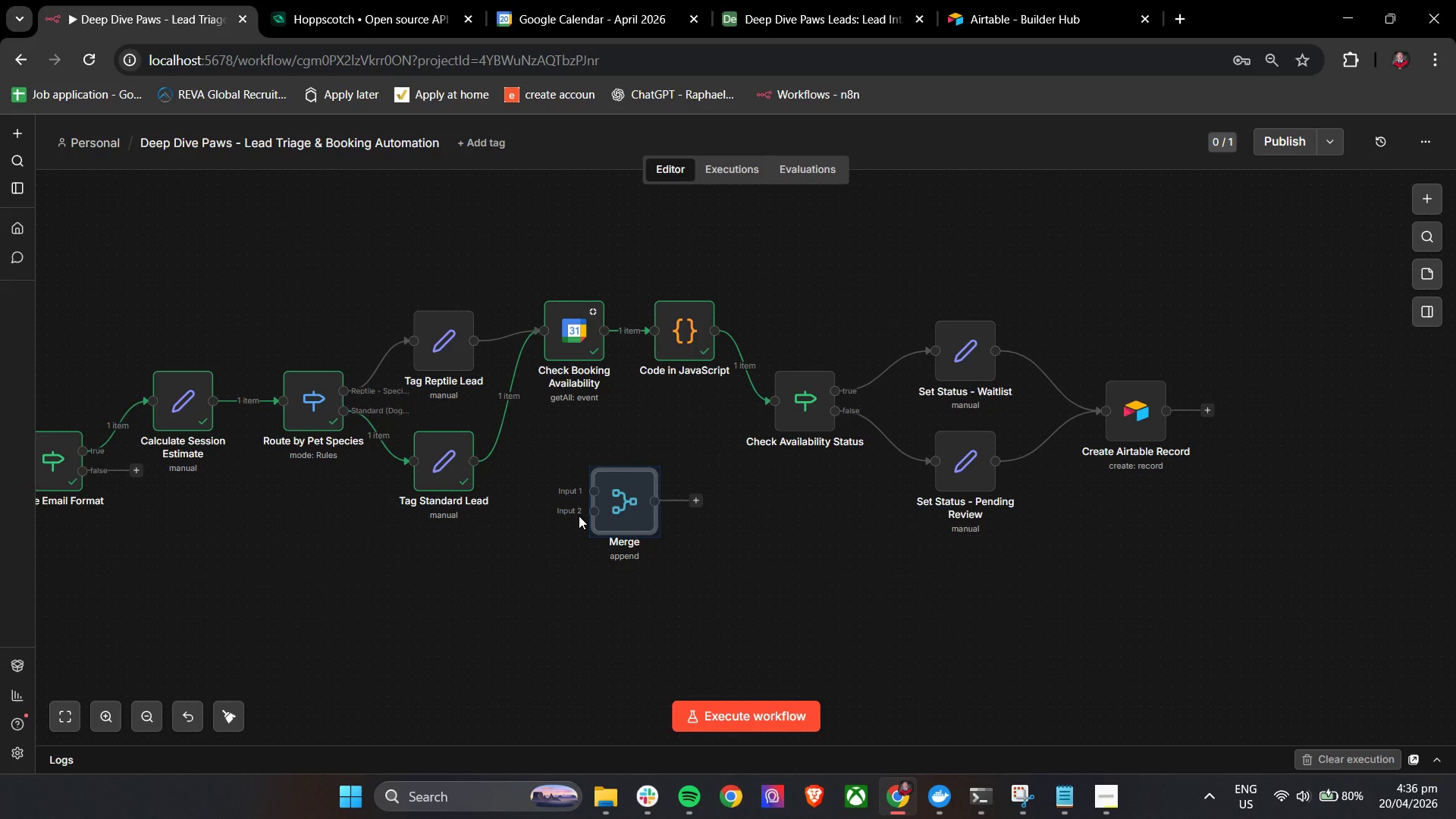 
hold_key(key=ControlLeft, duration=2.64)
left_click_drag(start_coordinate=[366, 605], to_coordinate=[655, 605])
 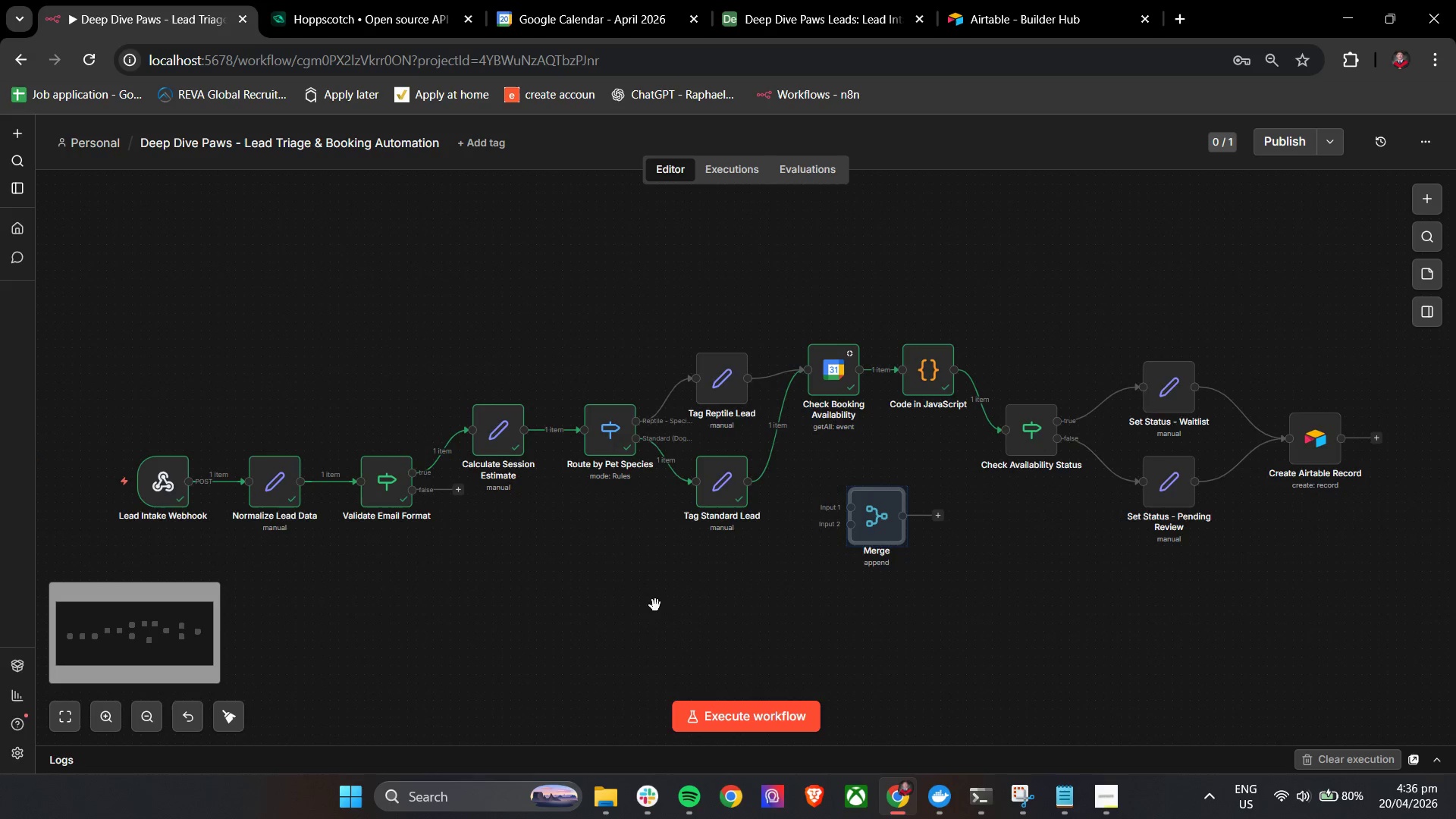 
scroll: coordinate [655, 605], scroll_direction: down, amount: 1.0
 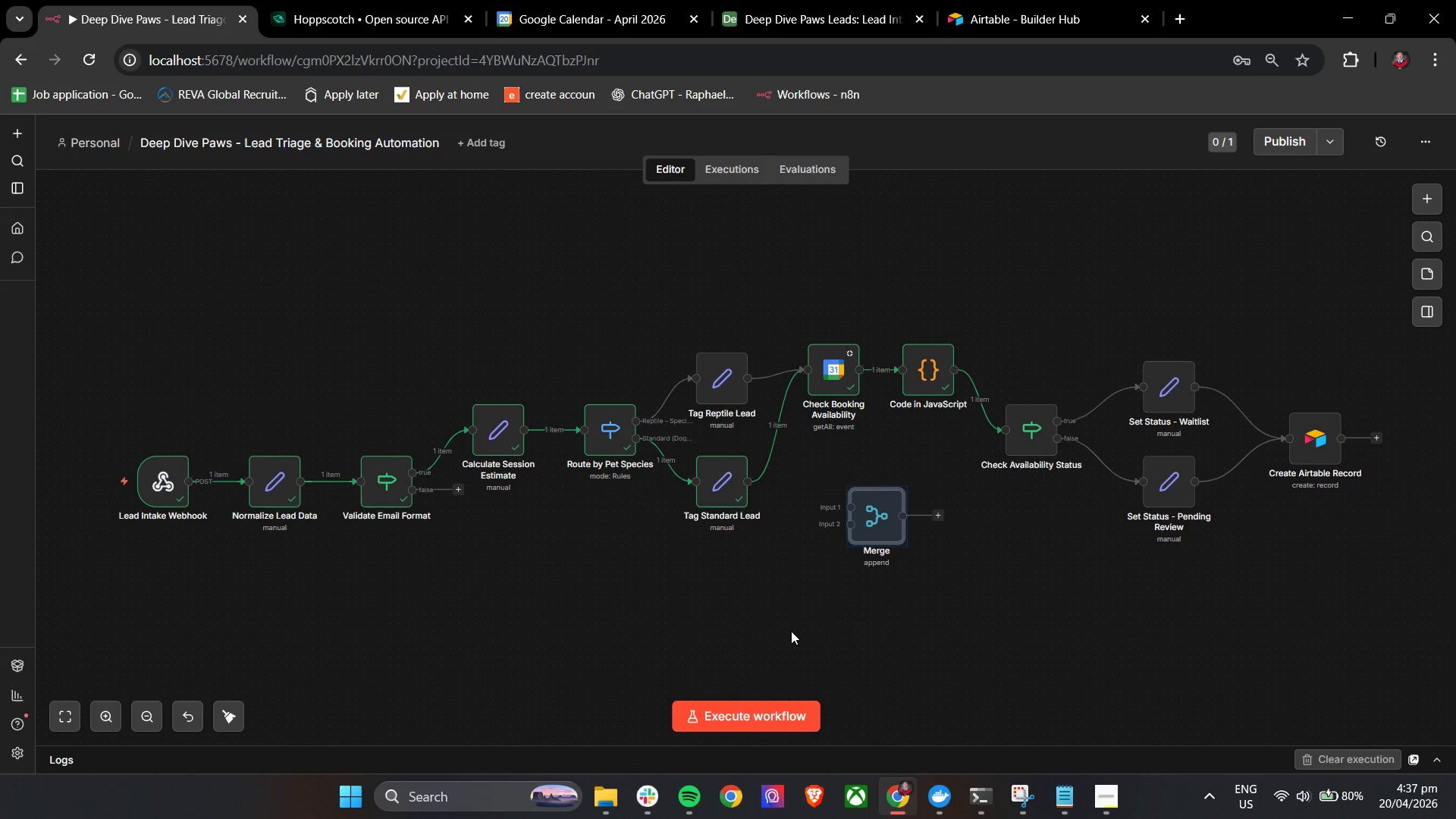 
wait(45.86)
 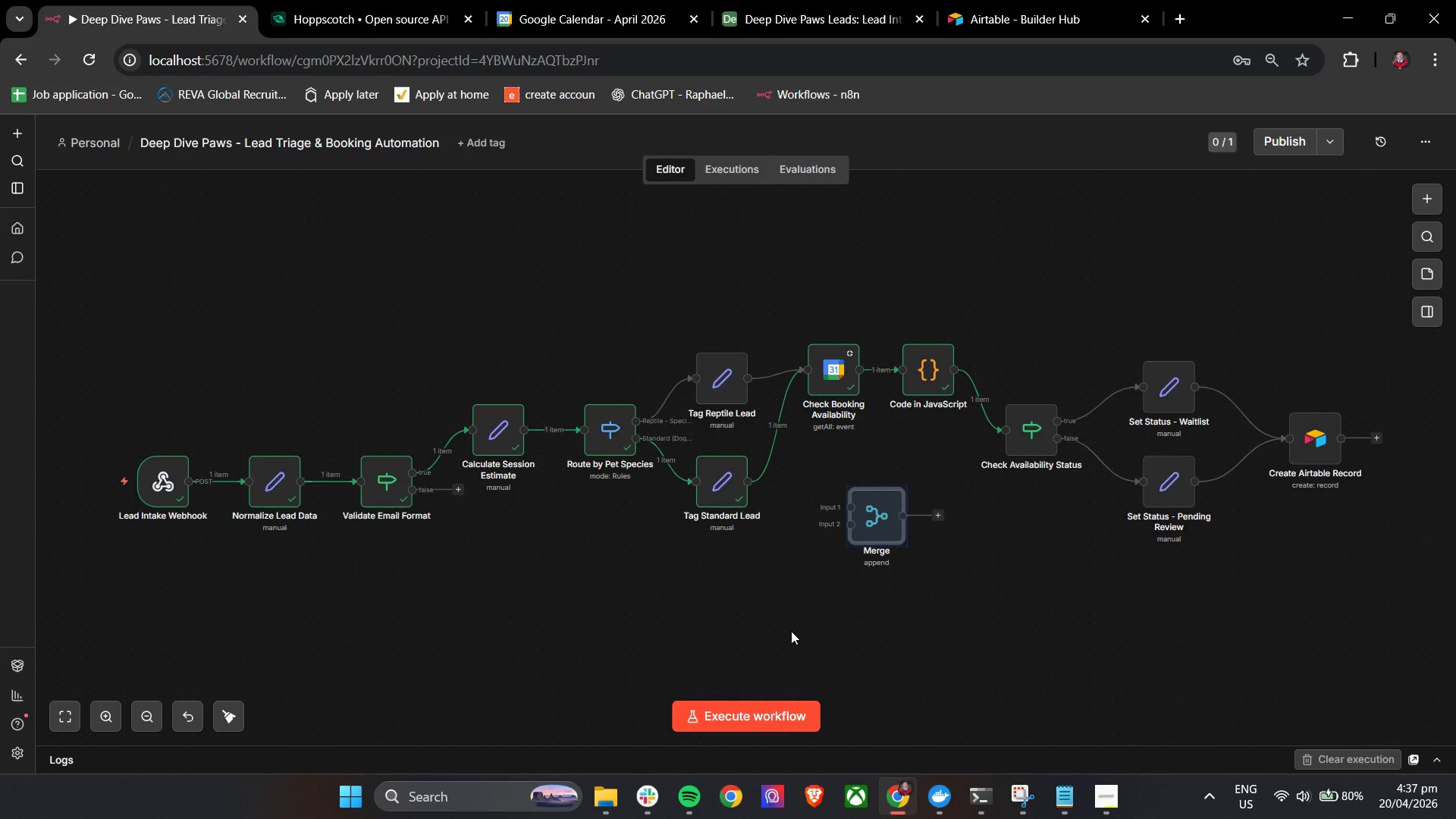 
left_click([880, 476])
 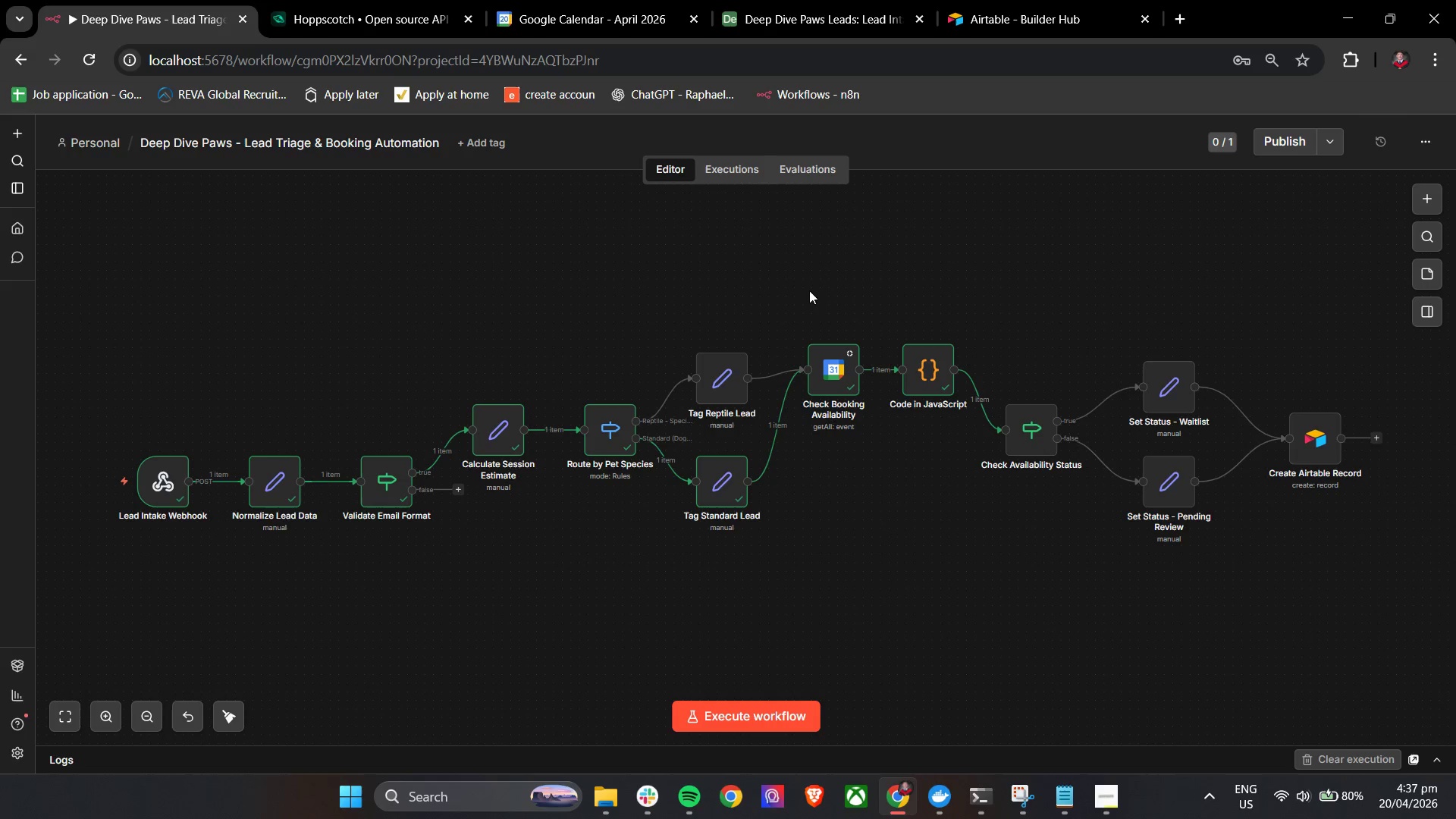 
left_click_drag(start_coordinate=[788, 305], to_coordinate=[990, 479])
 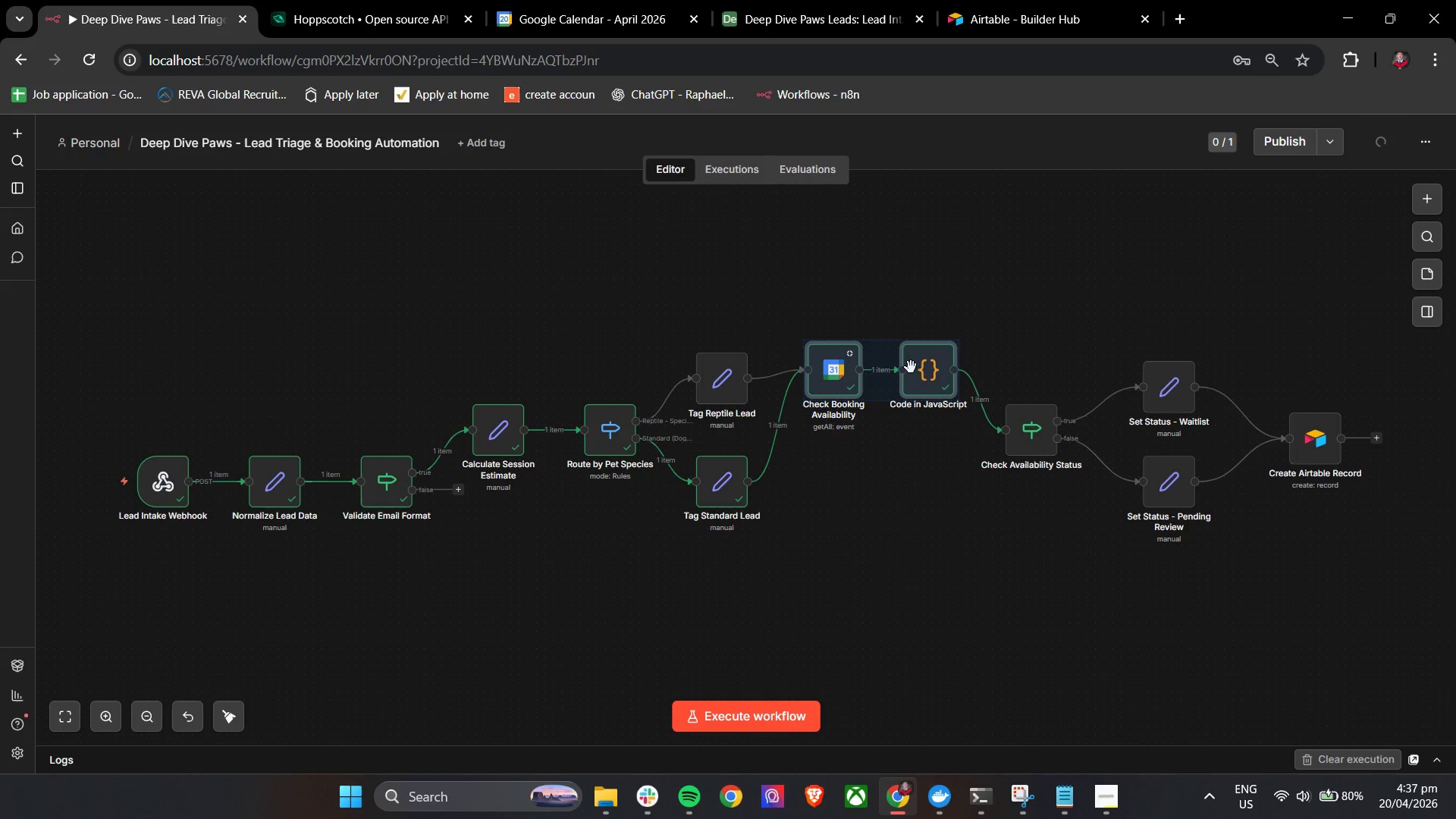 
left_click_drag(start_coordinate=[889, 368], to_coordinate=[888, 432])
 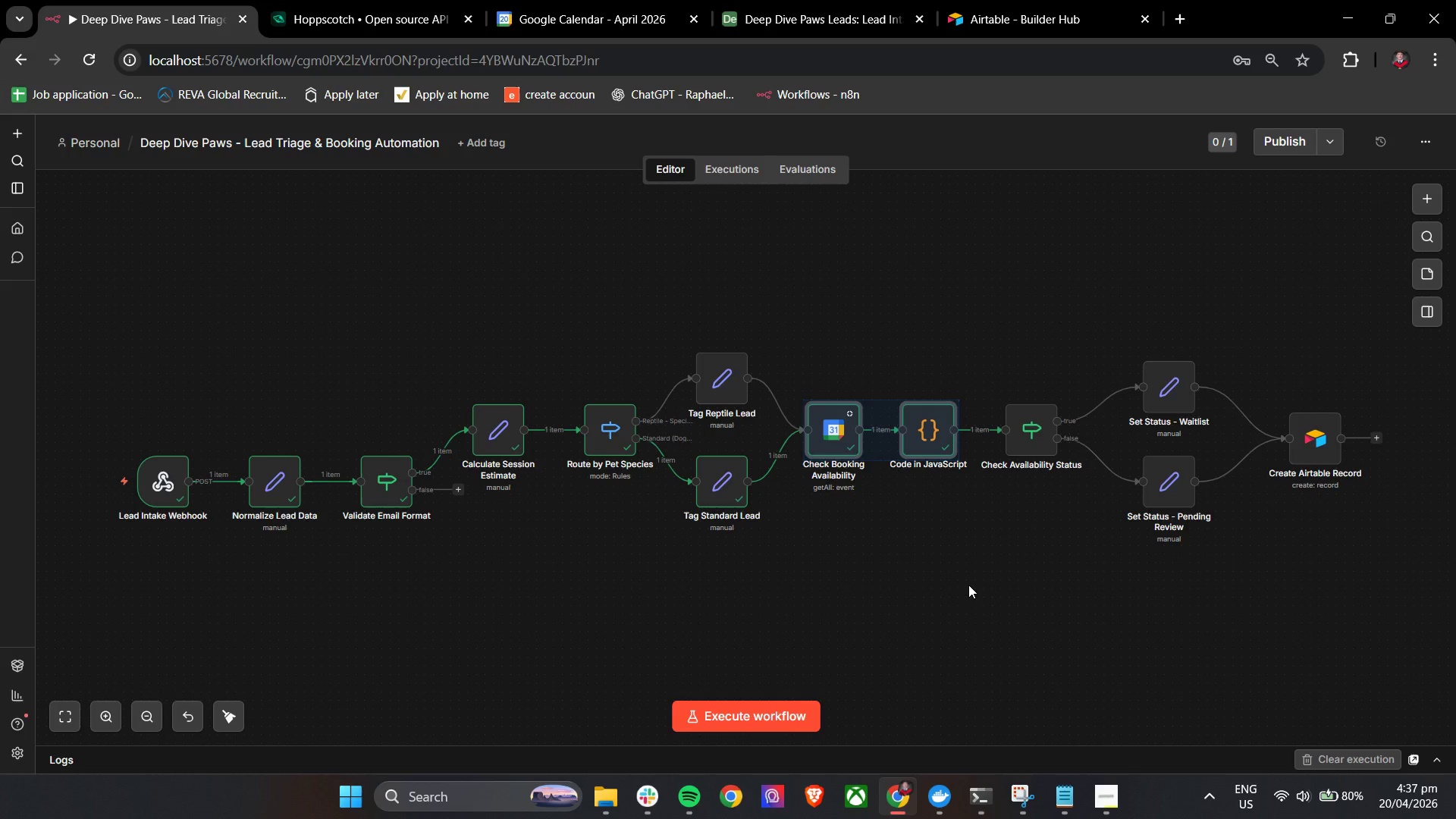 
left_click([969, 585])
 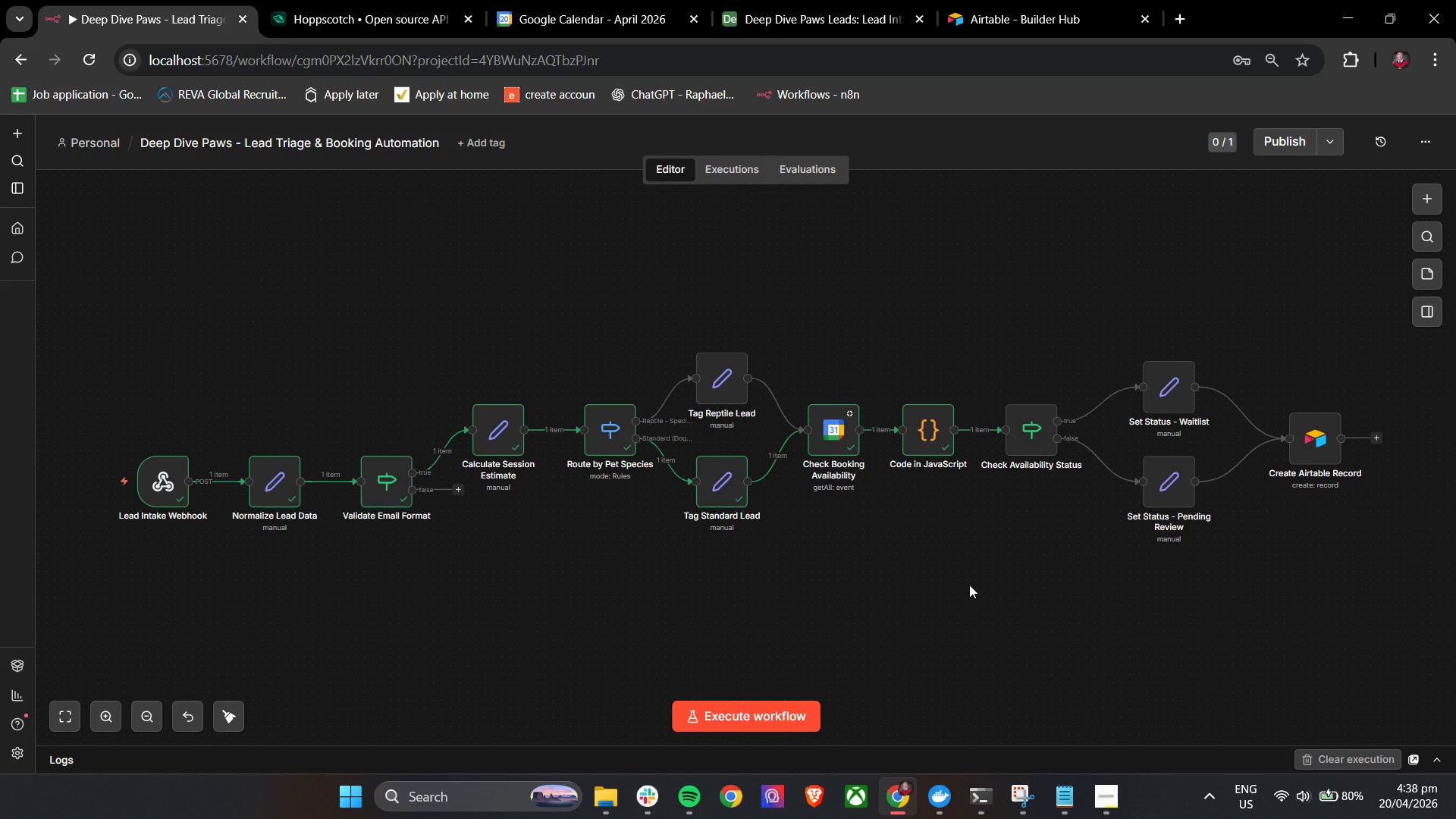 
wait(51.17)
 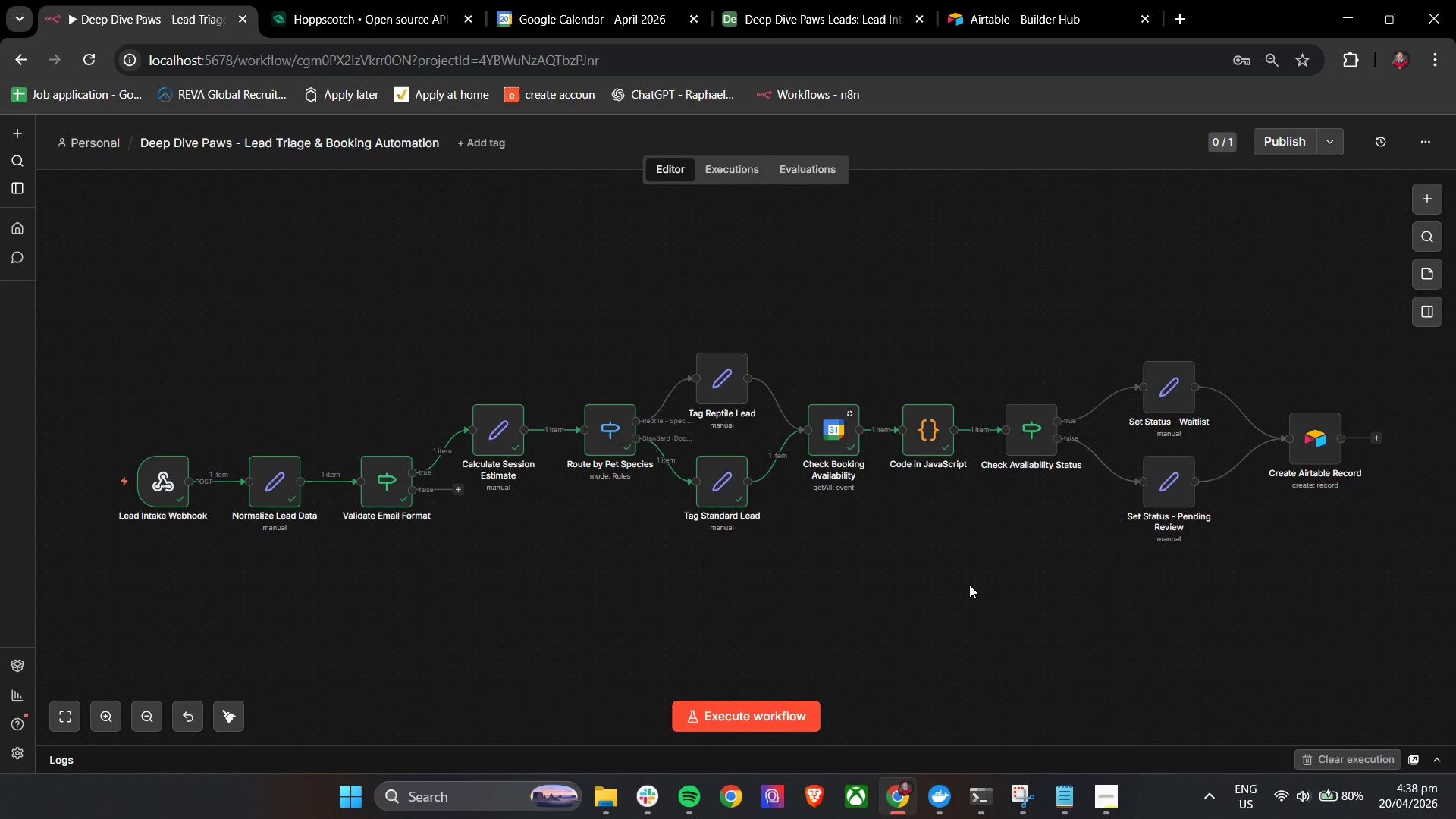 
mouse_move([551, 410])
 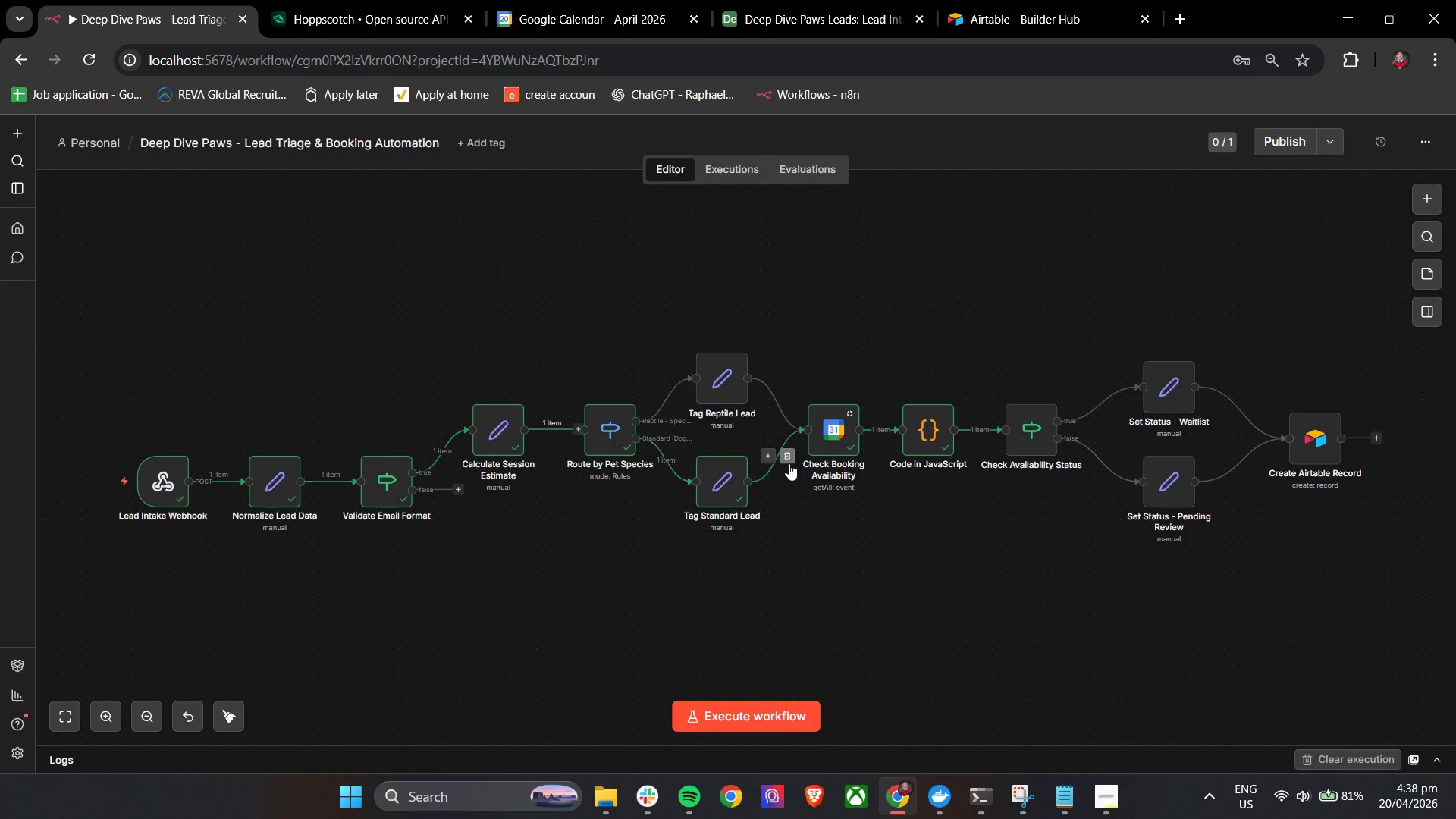 
left_click([785, 402])
 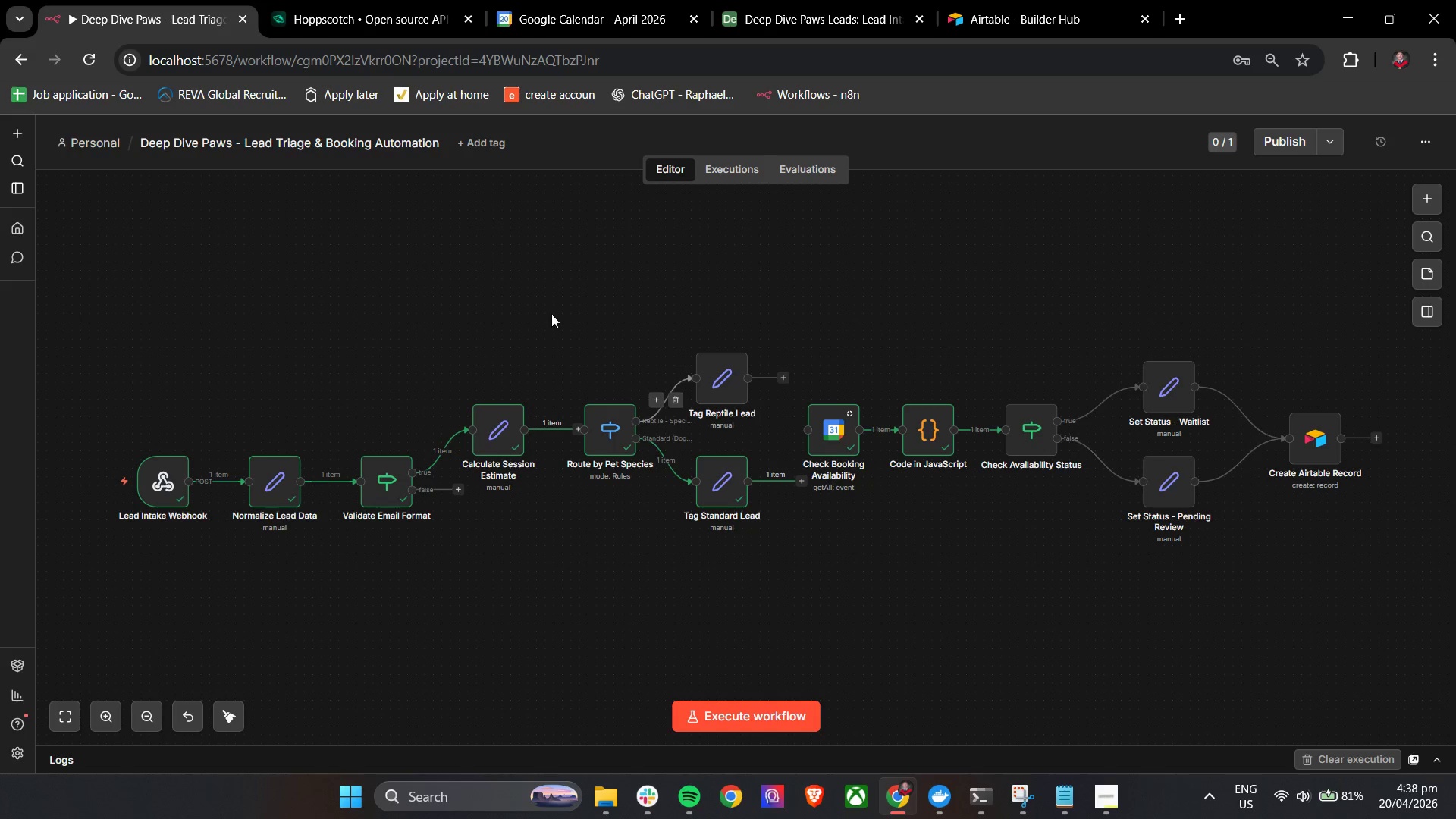 
left_click_drag(start_coordinate=[544, 303], to_coordinate=[802, 589])
 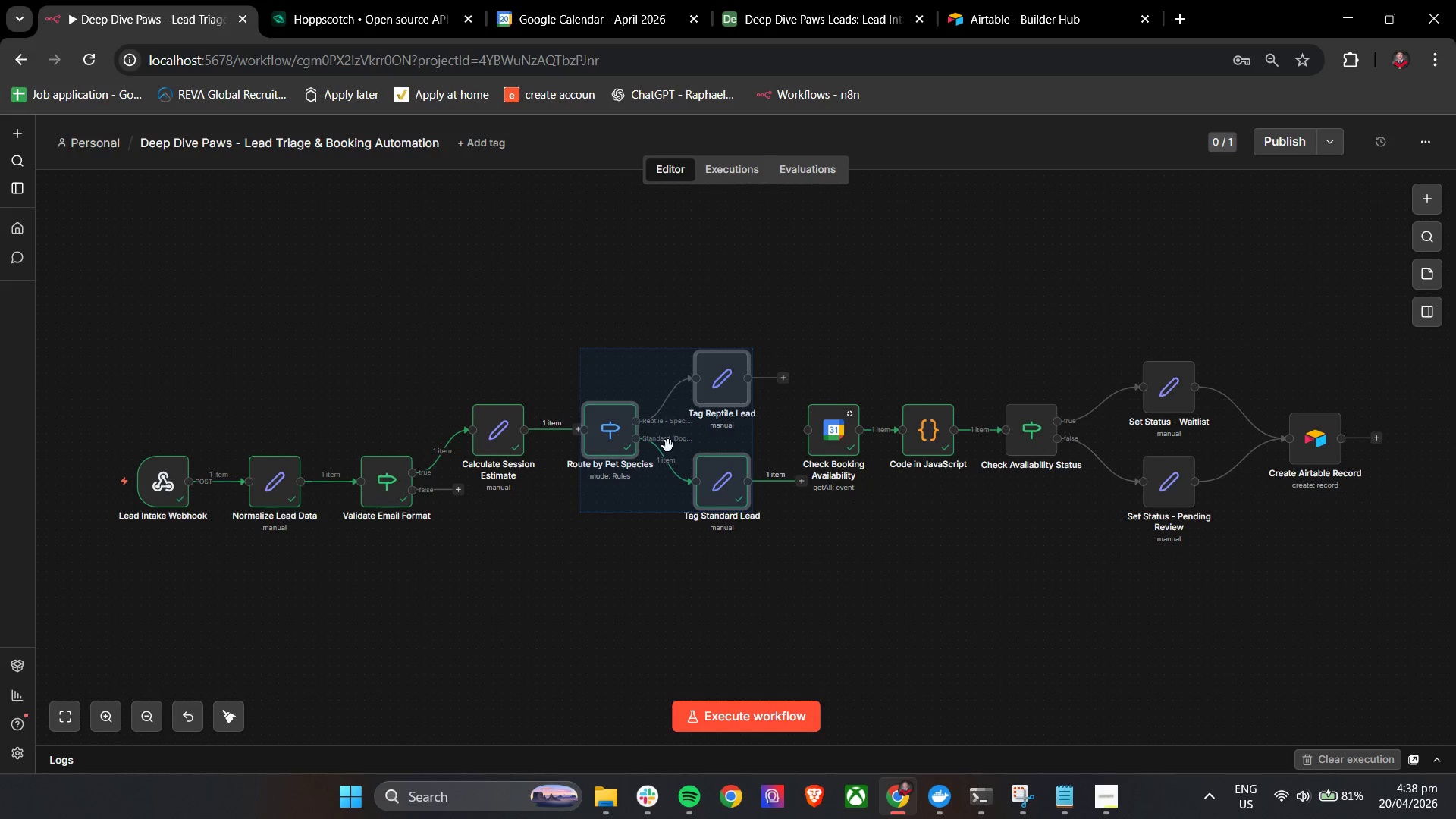 
left_click_drag(start_coordinate=[657, 440], to_coordinate=[1018, 274])
 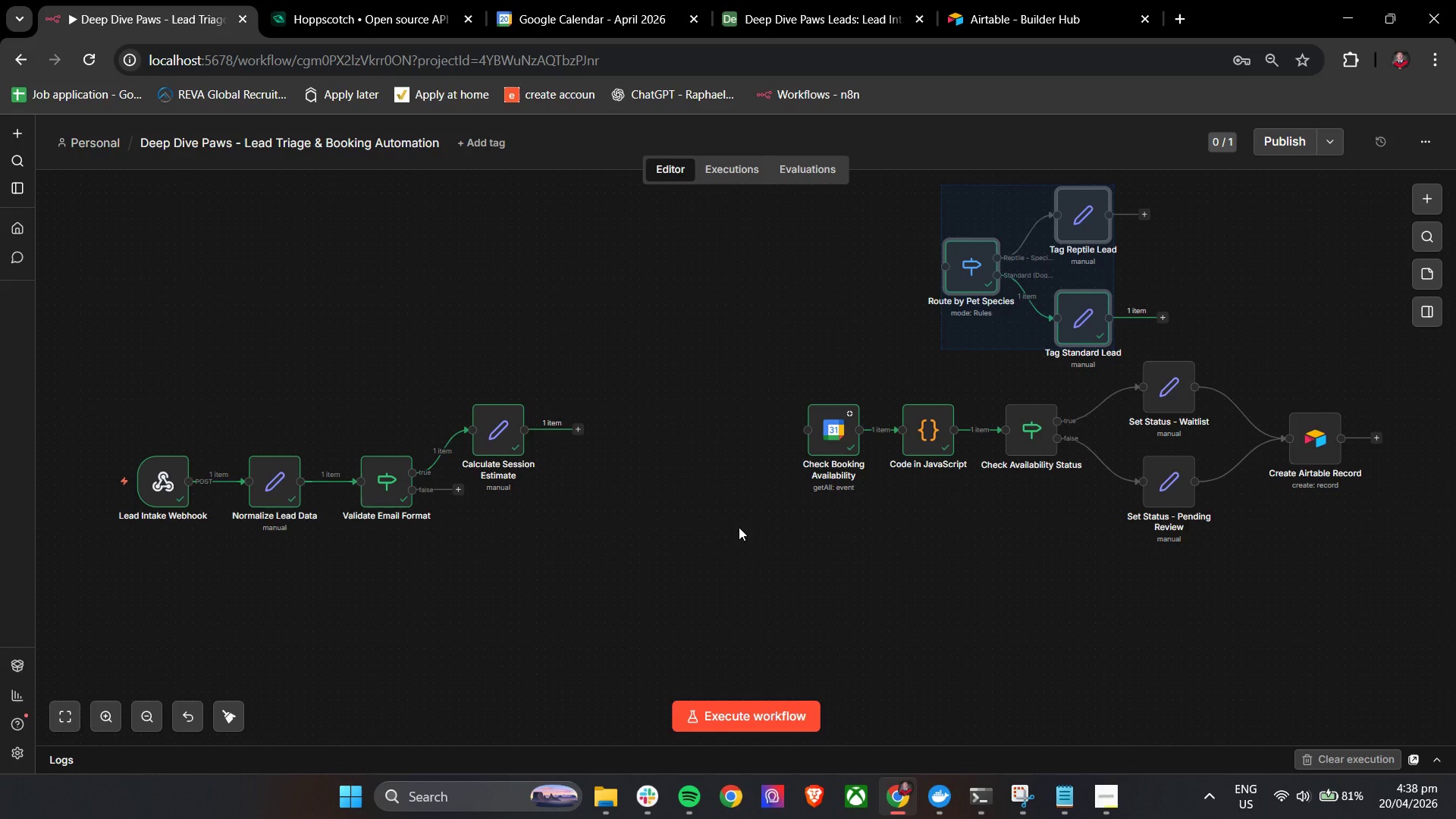 
left_click([687, 546])
 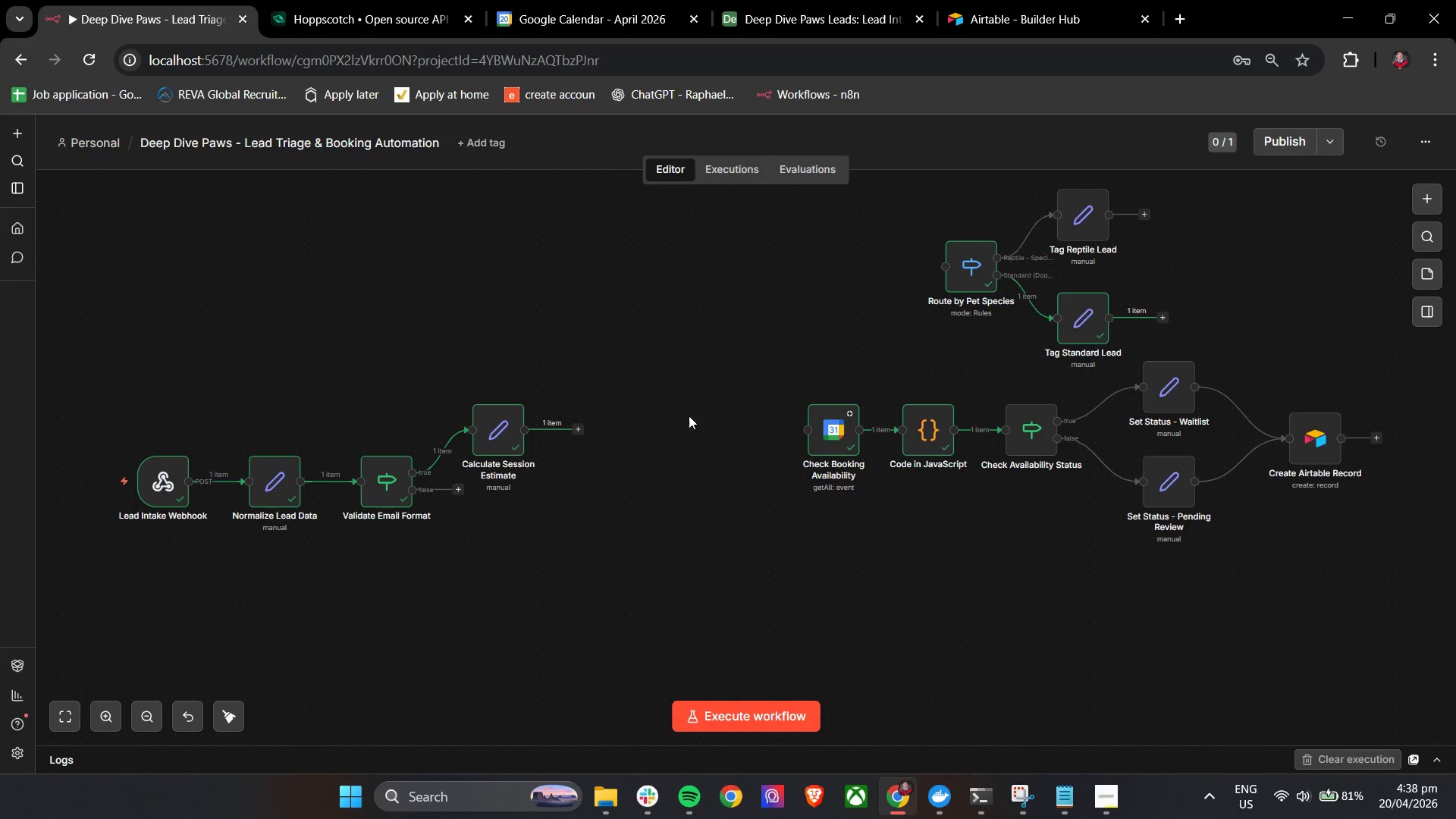 
left_click_drag(start_coordinate=[705, 352], to_coordinate=[1386, 580])
 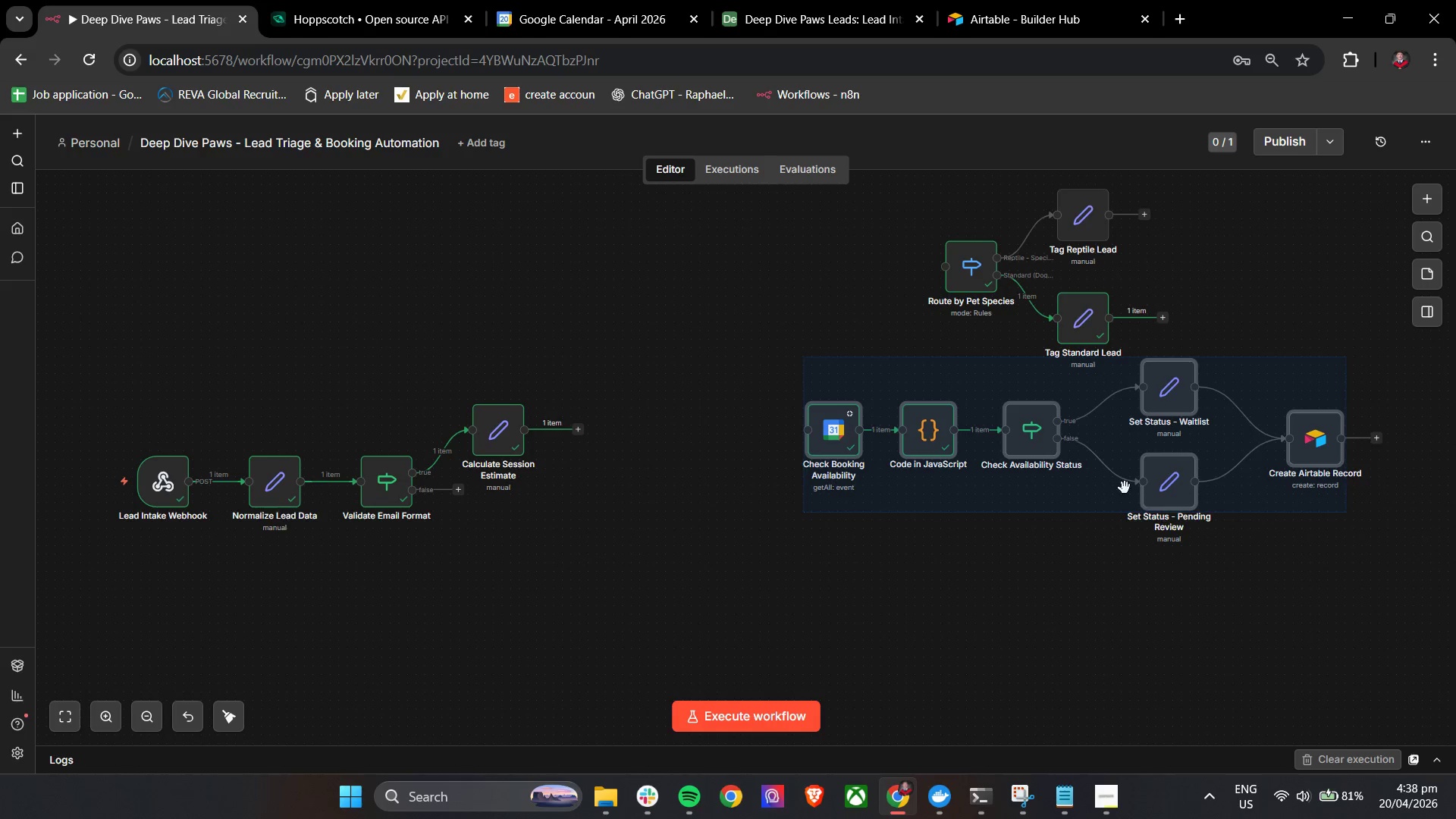 
left_click_drag(start_coordinate=[1109, 479], to_coordinate=[921, 480])
 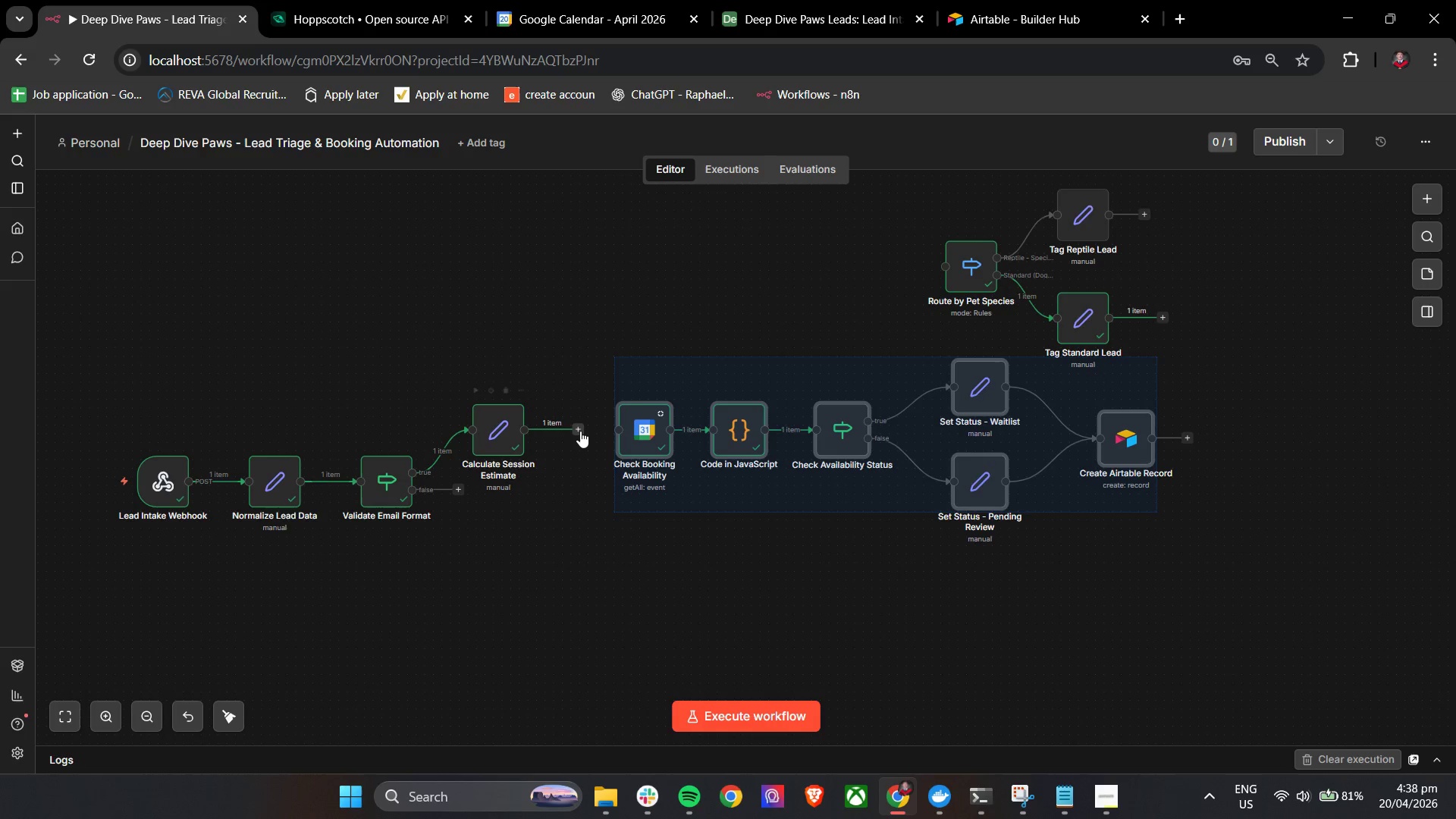 
left_click_drag(start_coordinate=[579, 429], to_coordinate=[611, 435])
 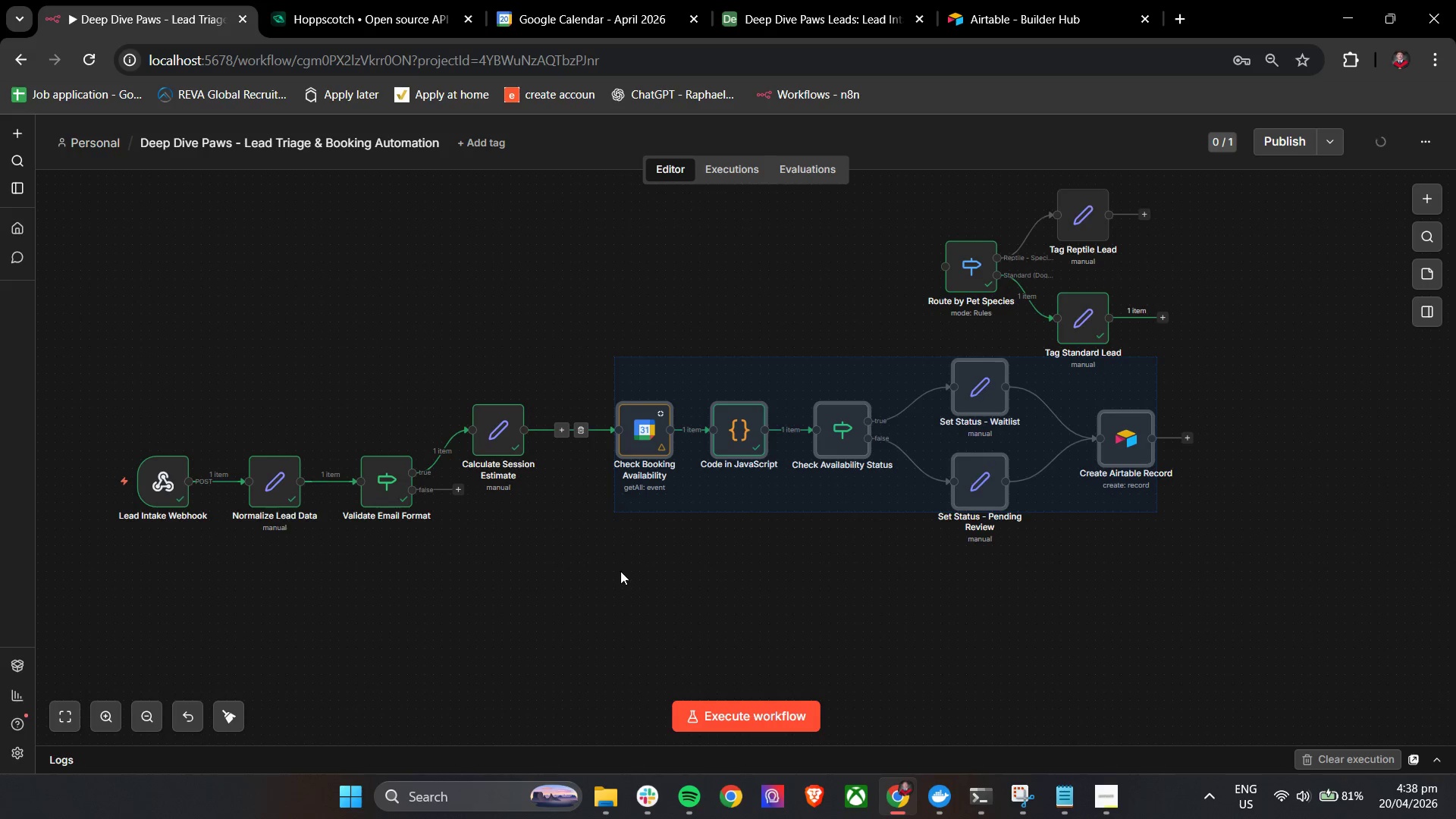 
left_click([620, 571])
 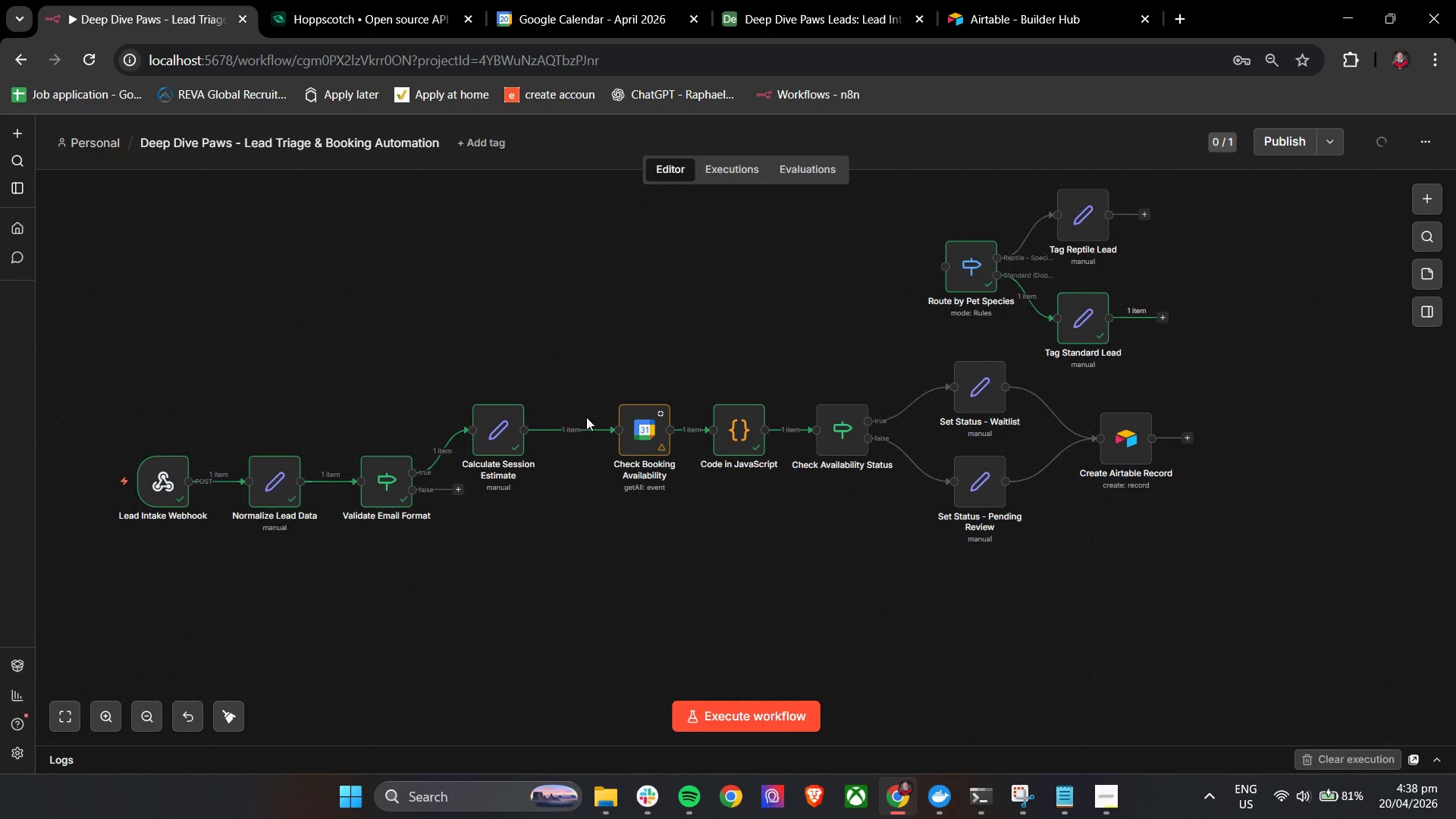 
left_click_drag(start_coordinate=[588, 337], to_coordinate=[1238, 598])
 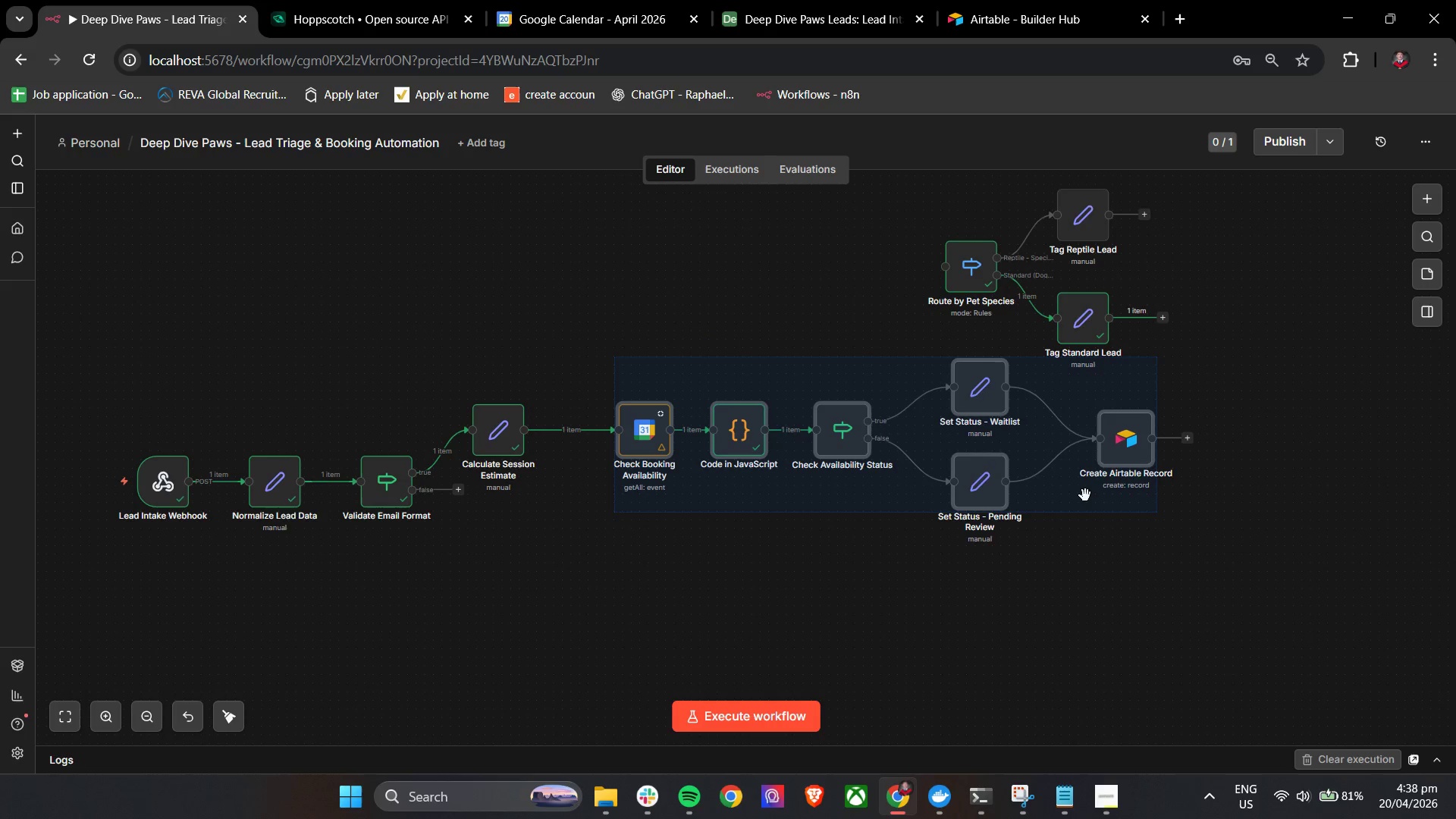 
left_click_drag(start_coordinate=[1080, 488], to_coordinate=[1037, 485])
 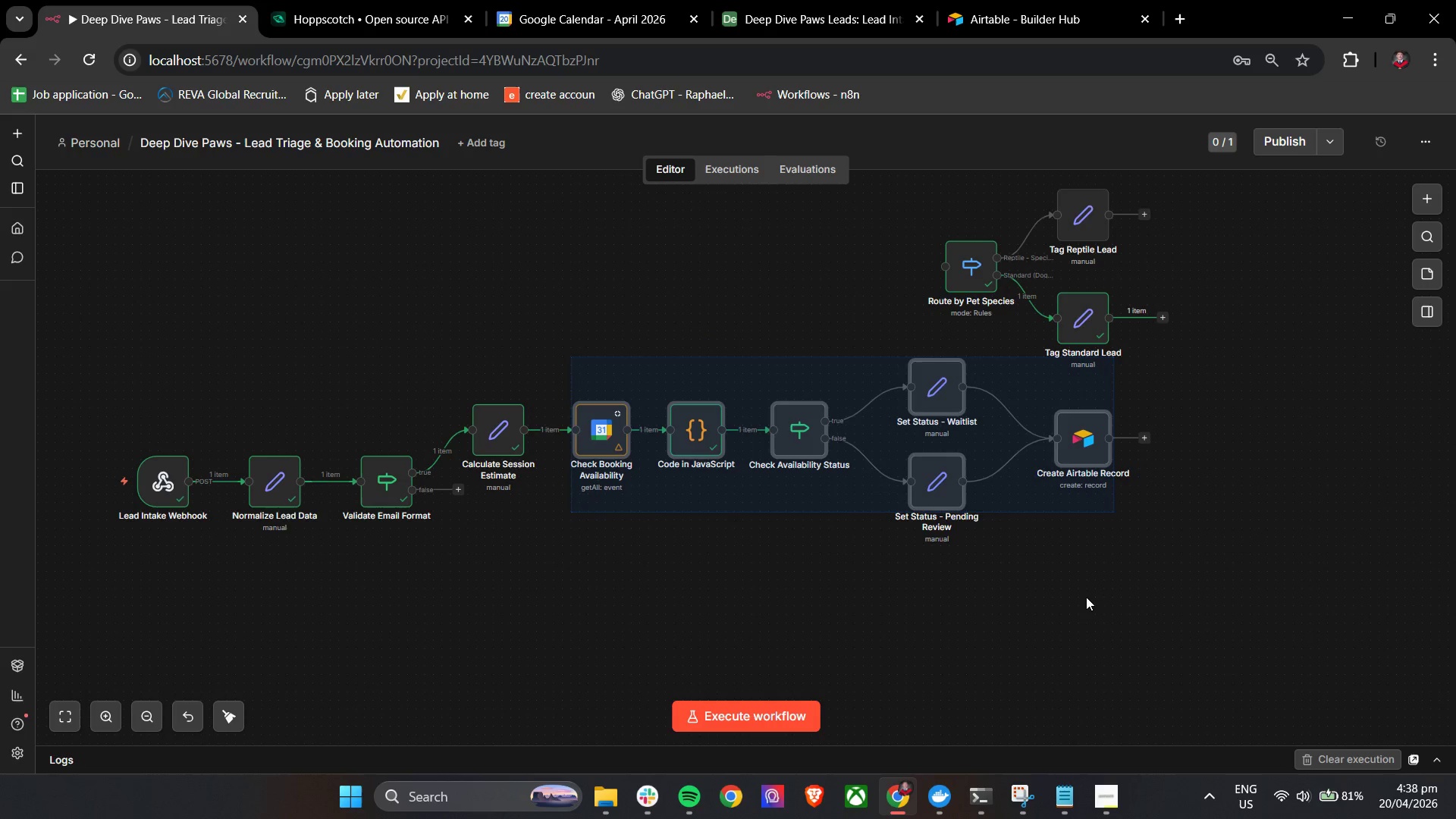 
left_click([1087, 597])
 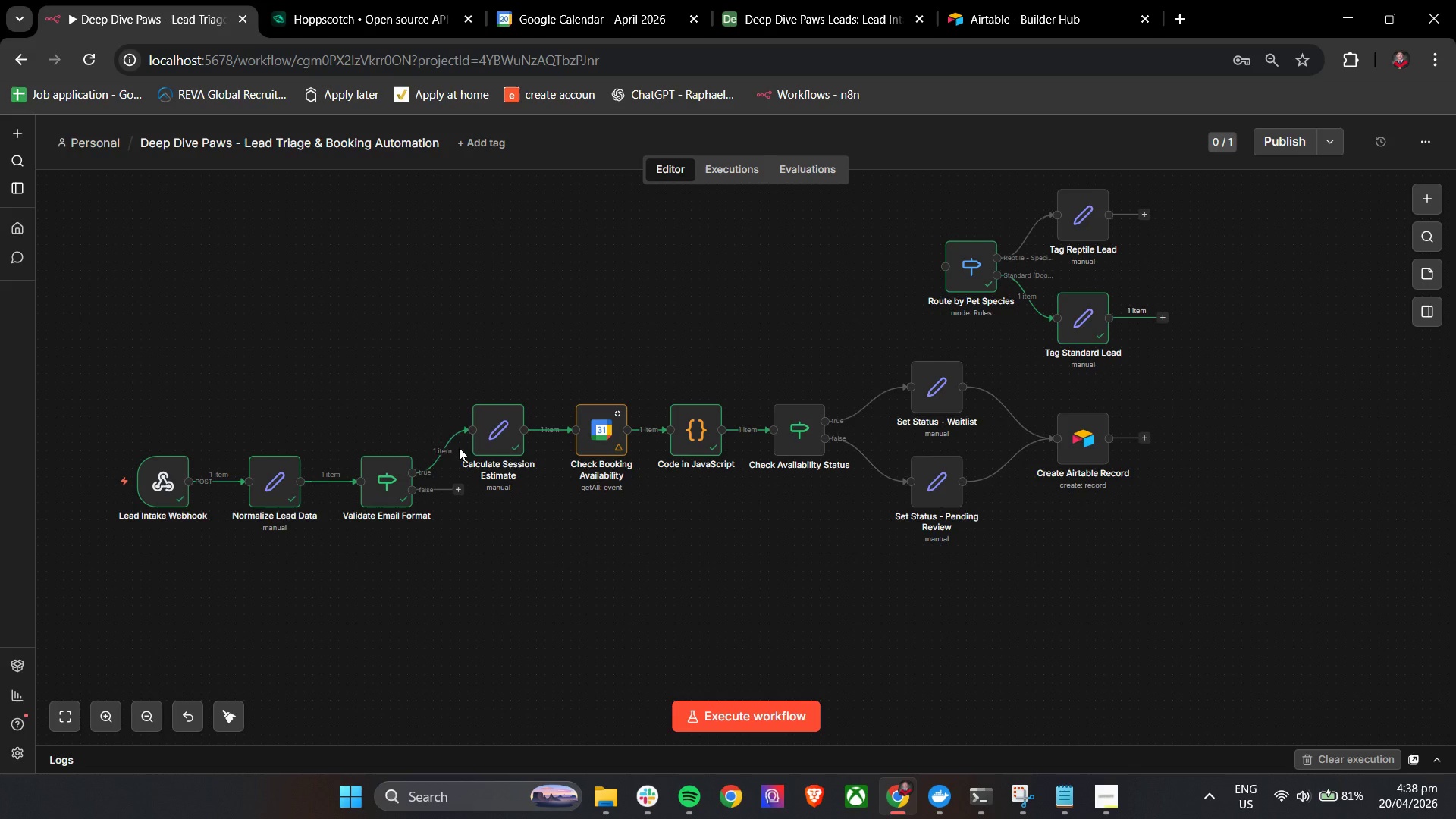 
mouse_move([507, 445])
 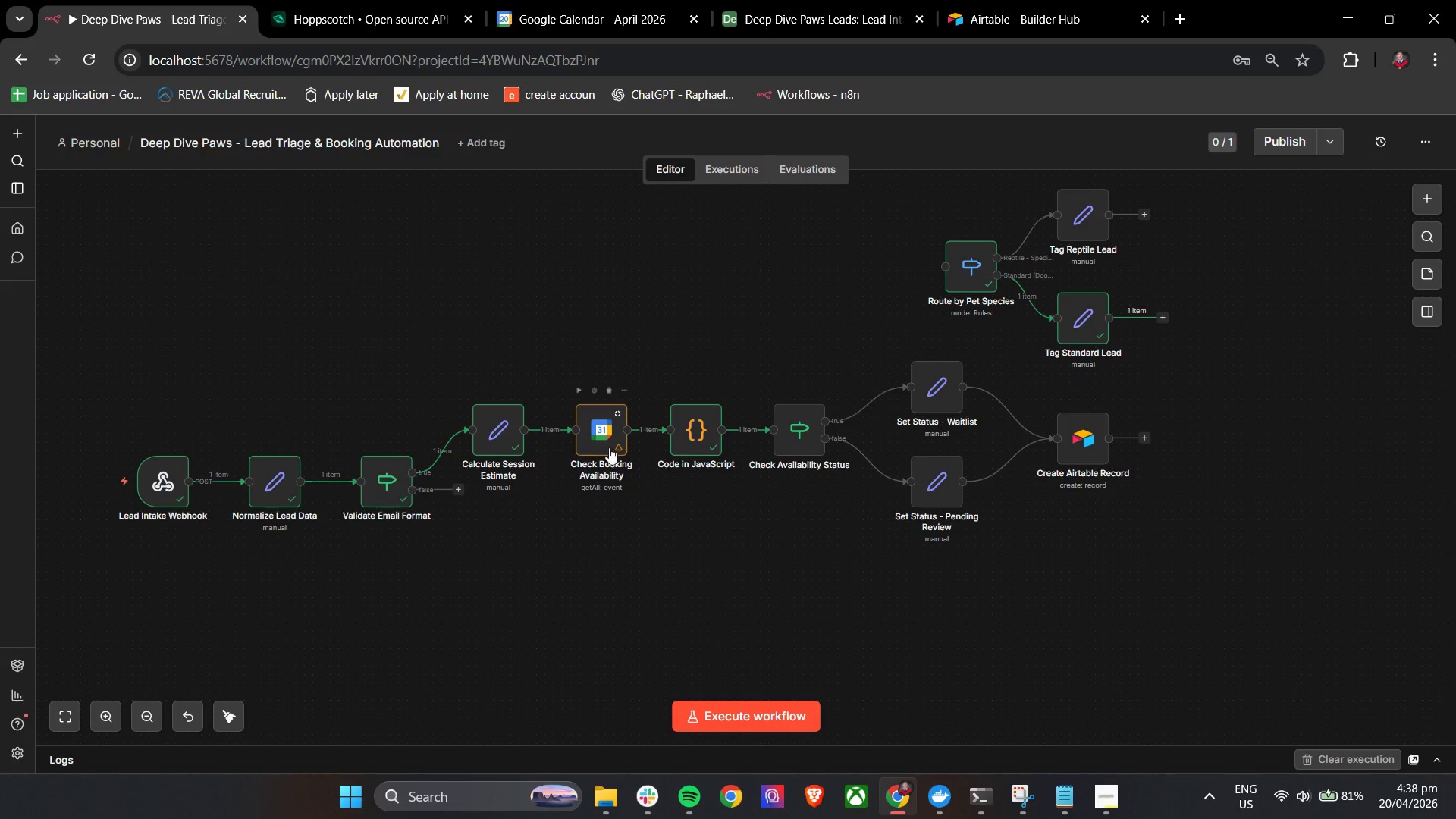 
mouse_move([636, 444])
 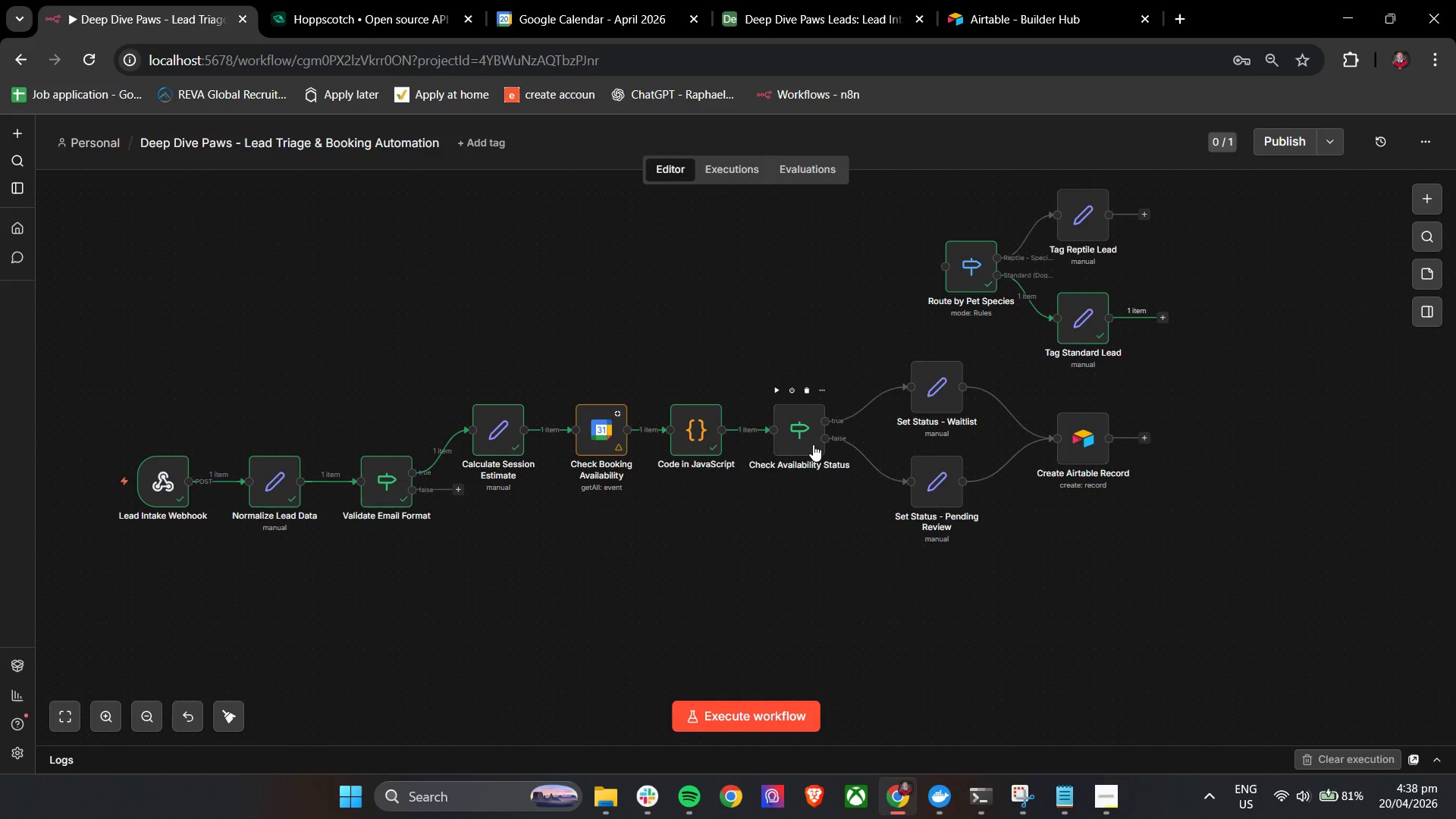 
wait(11.39)
 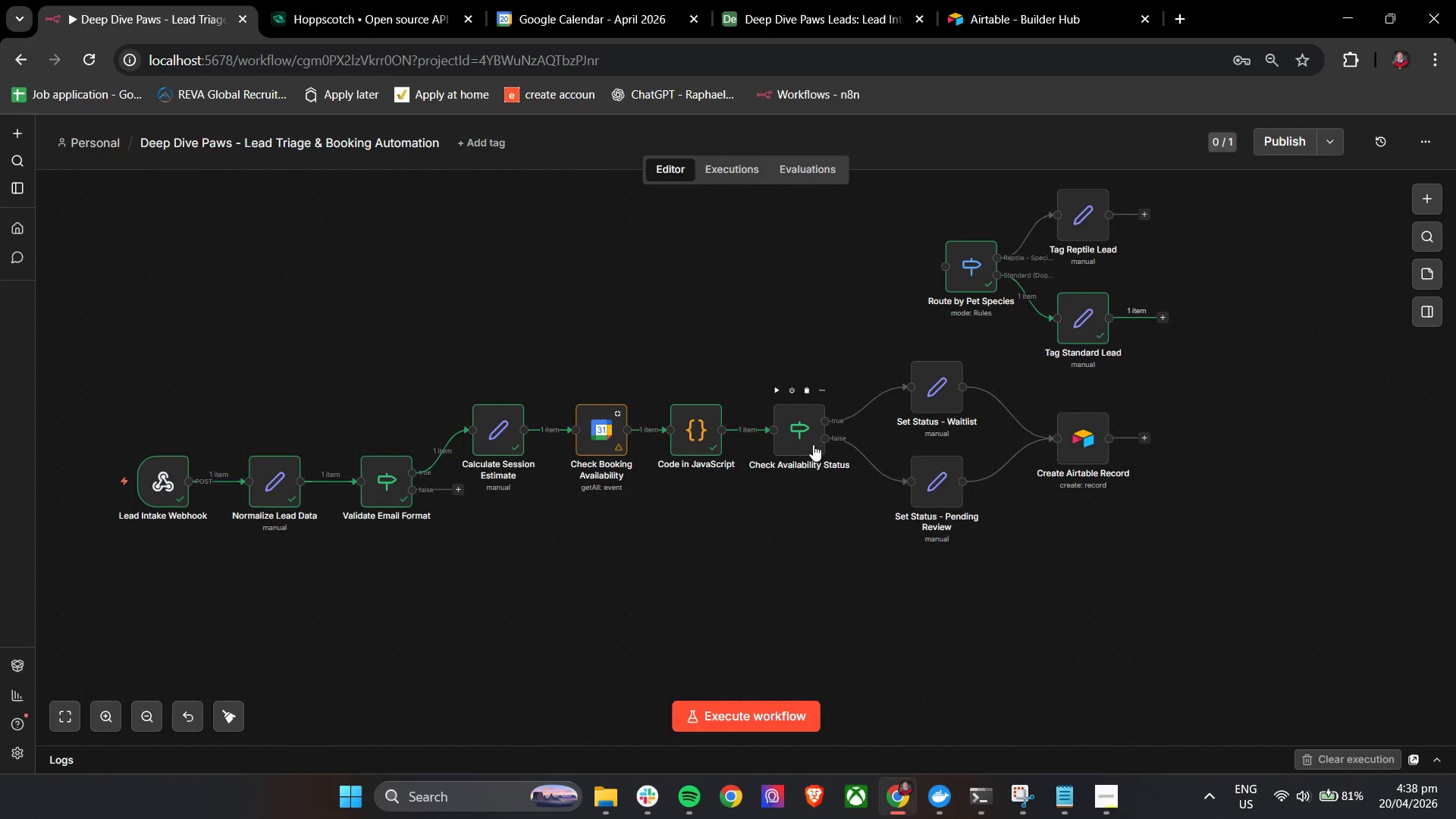 
left_click_drag(start_coordinate=[1010, 369], to_coordinate=[1210, 551])
 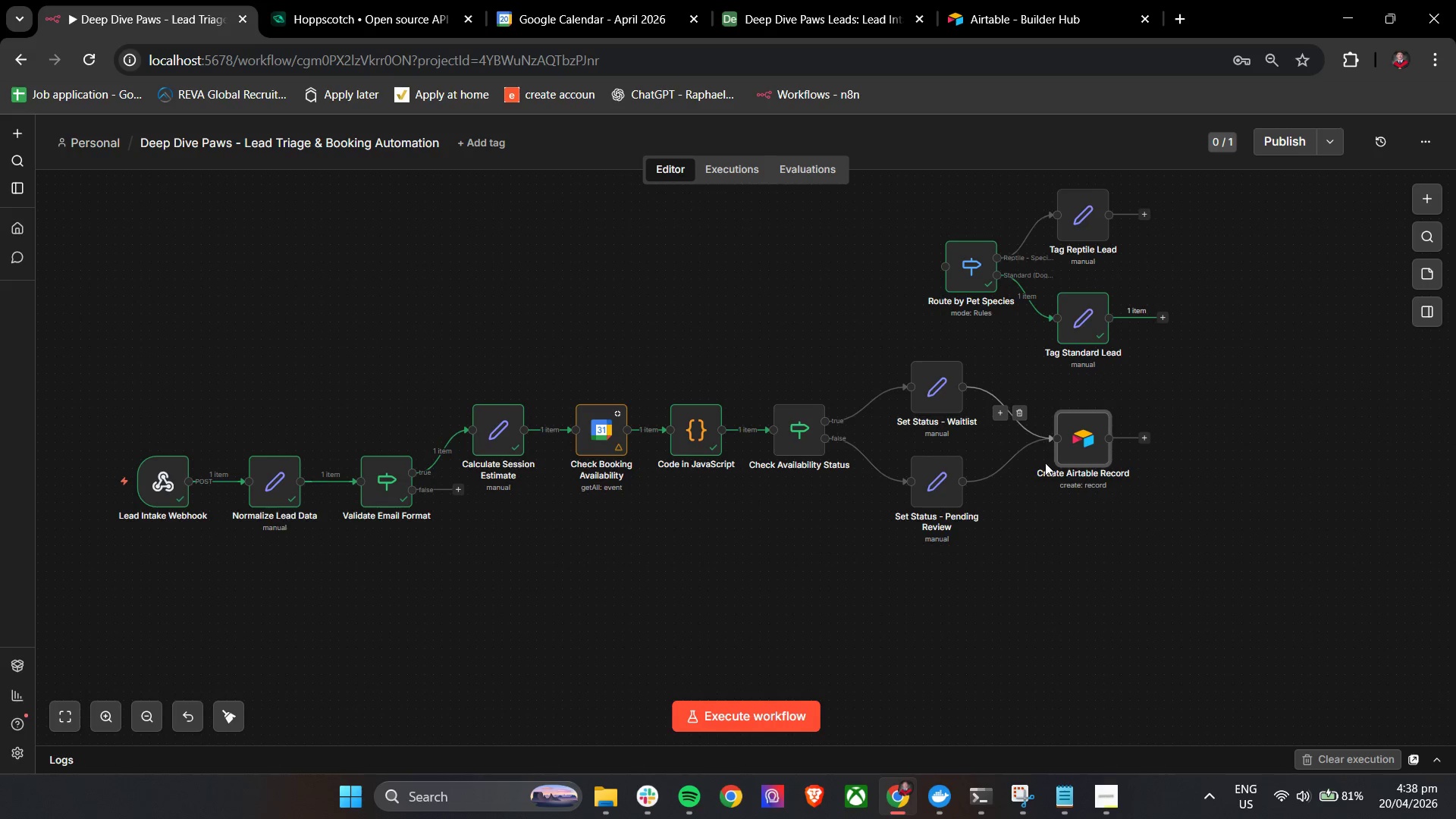 
left_click([1022, 419])
 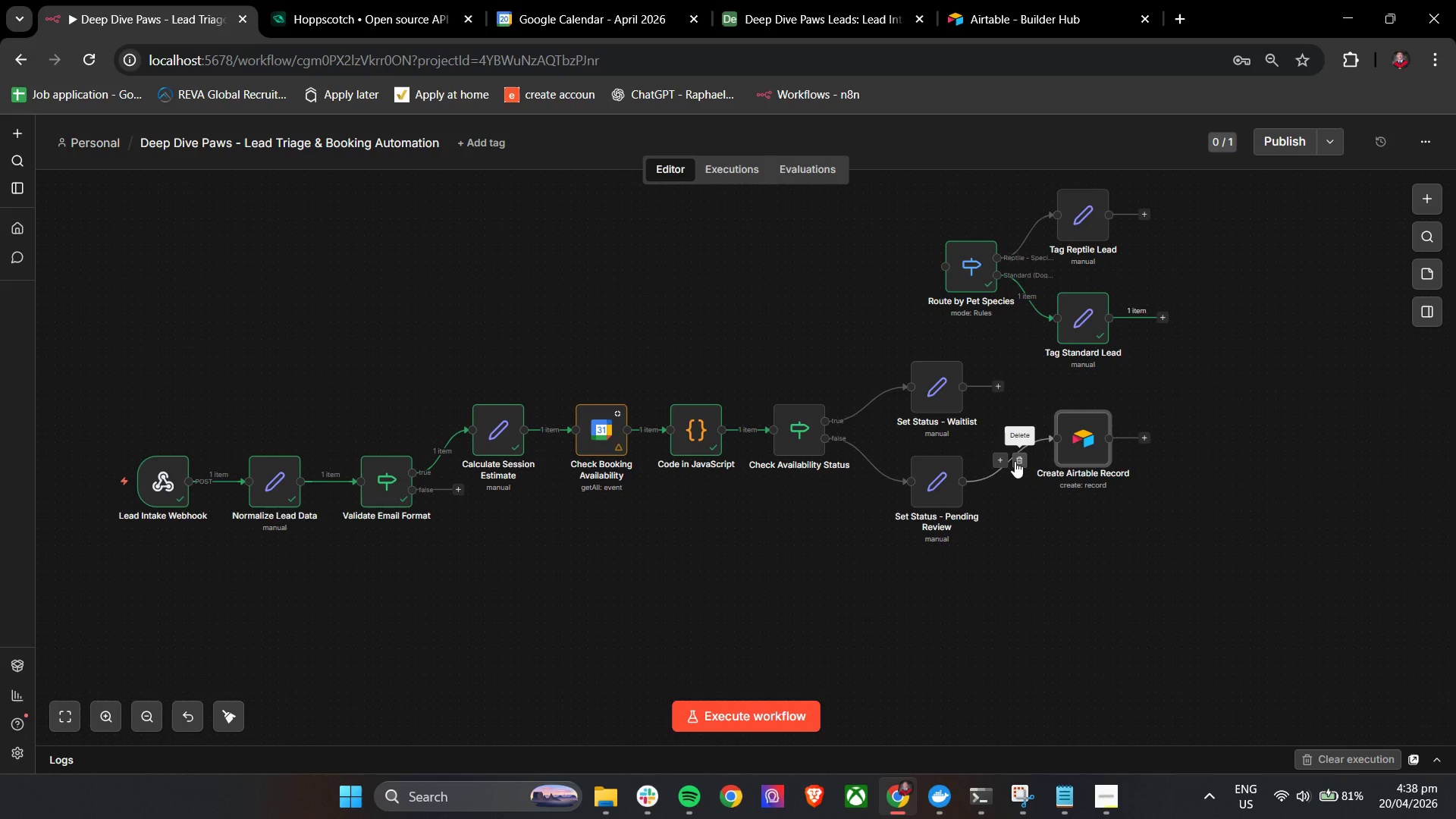 
left_click([1018, 460])
 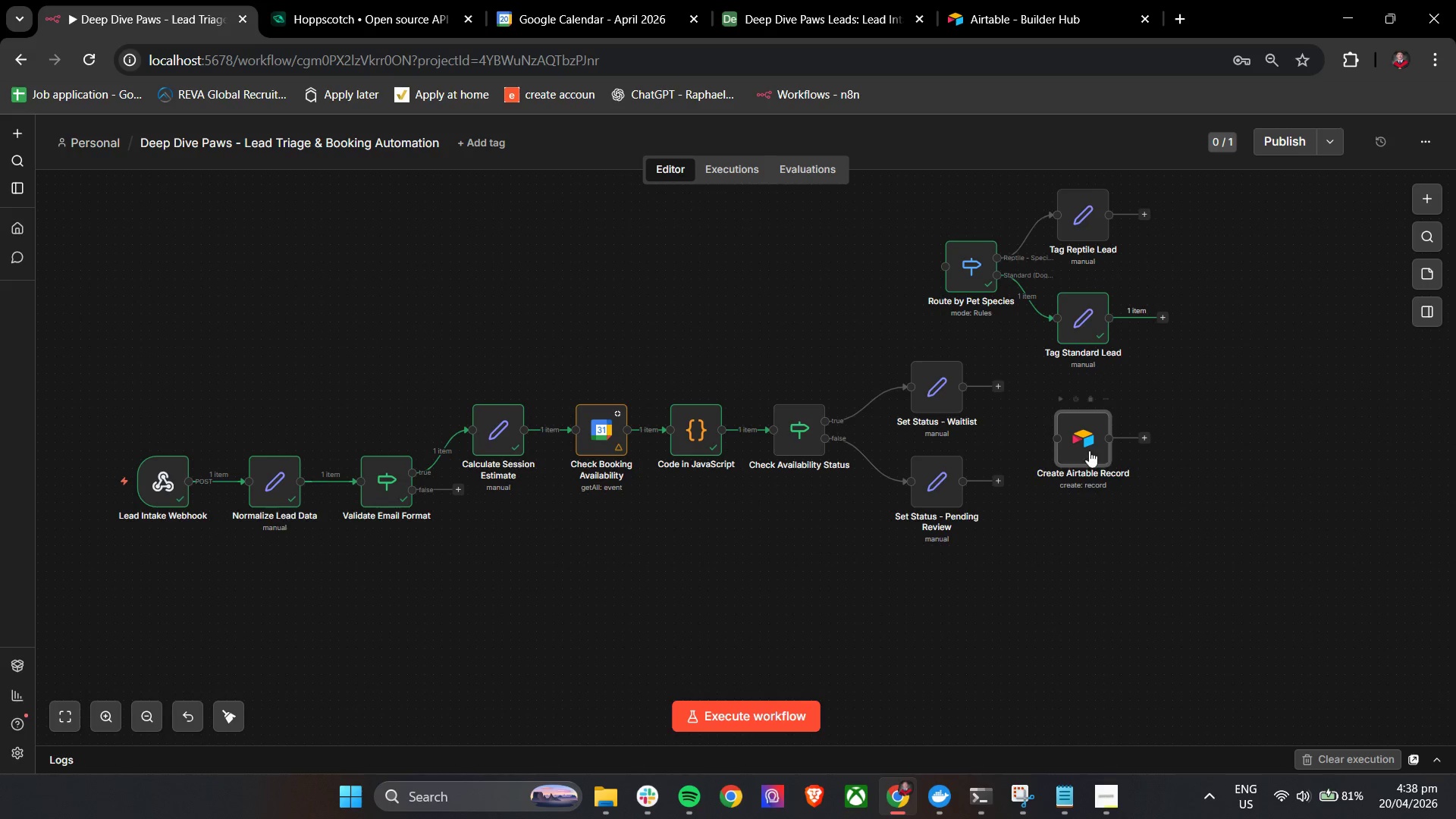 
left_click_drag(start_coordinate=[1079, 445], to_coordinate=[1245, 447])
 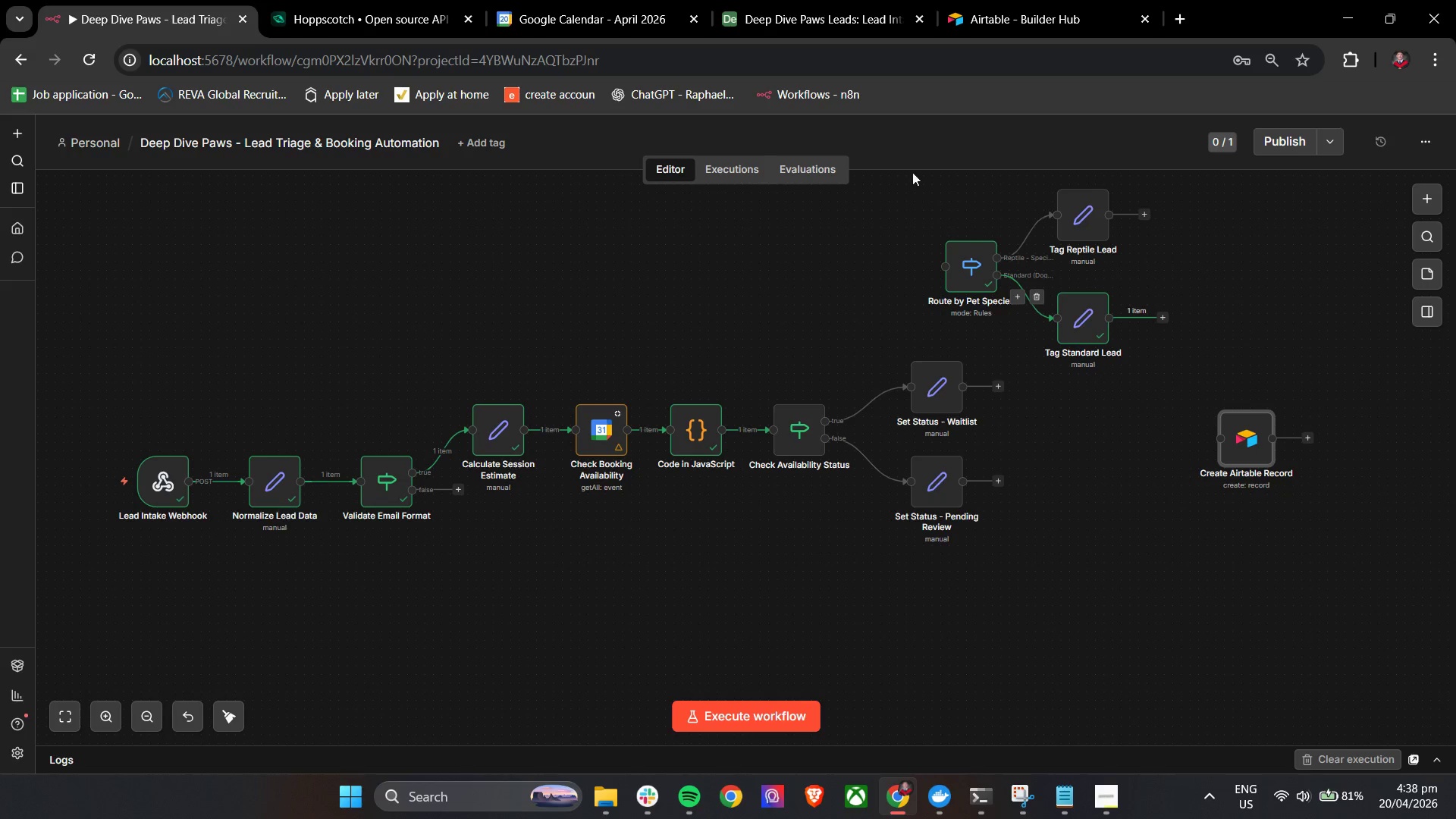 
left_click_drag(start_coordinate=[909, 165], to_coordinate=[1193, 367])
 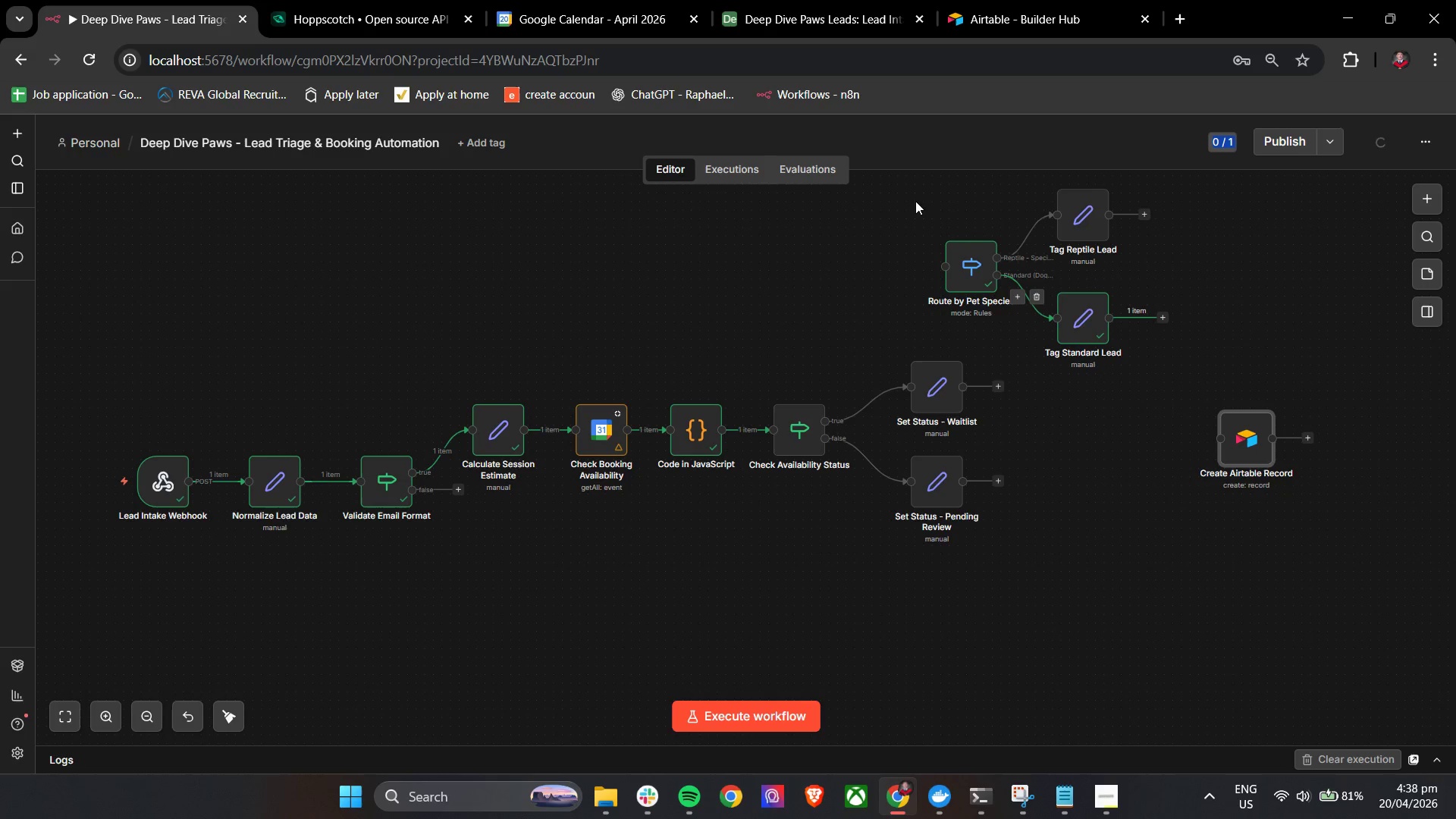 
left_click([920, 196])
 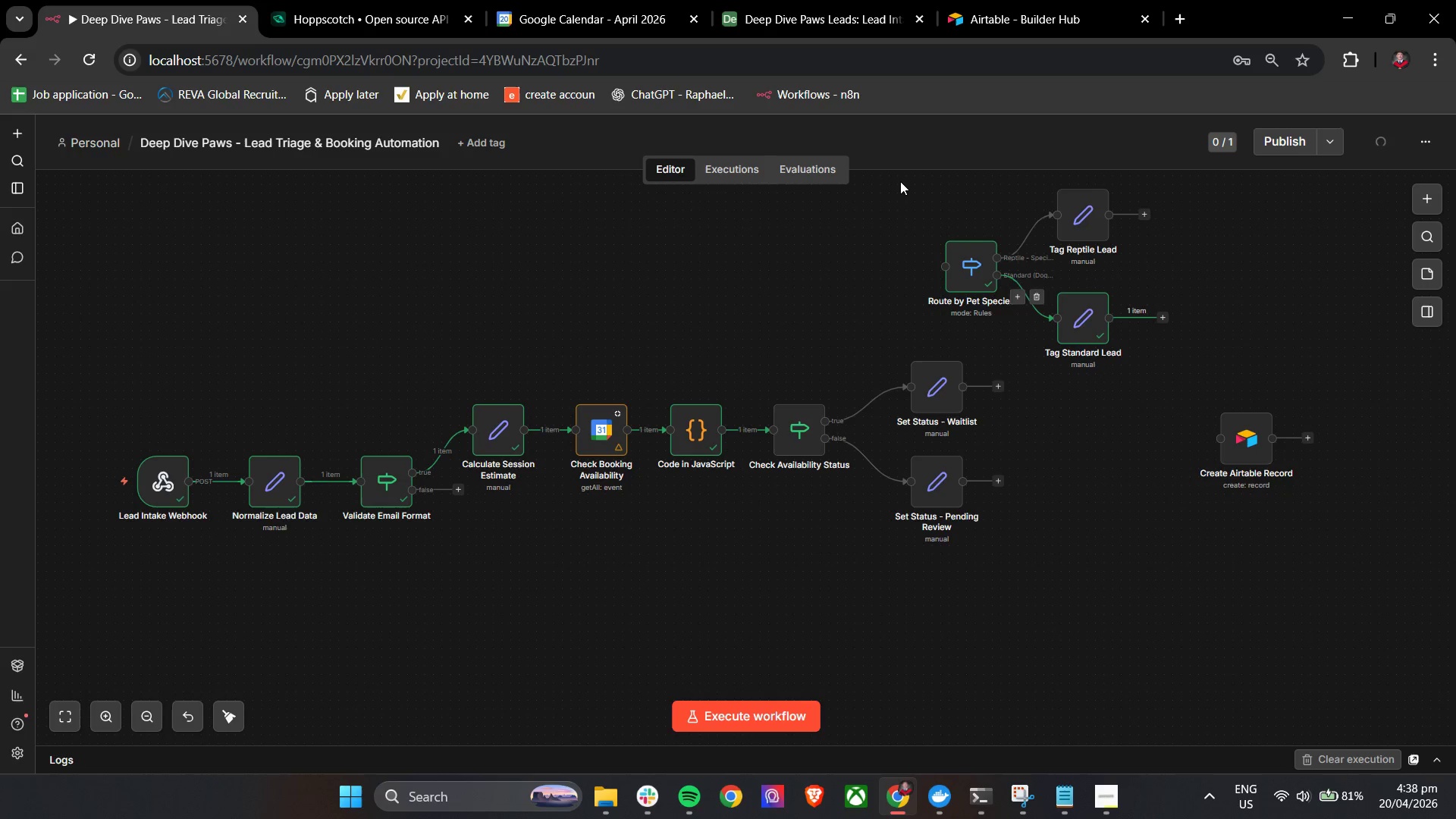 
left_click_drag(start_coordinate=[900, 181], to_coordinate=[1261, 380])
 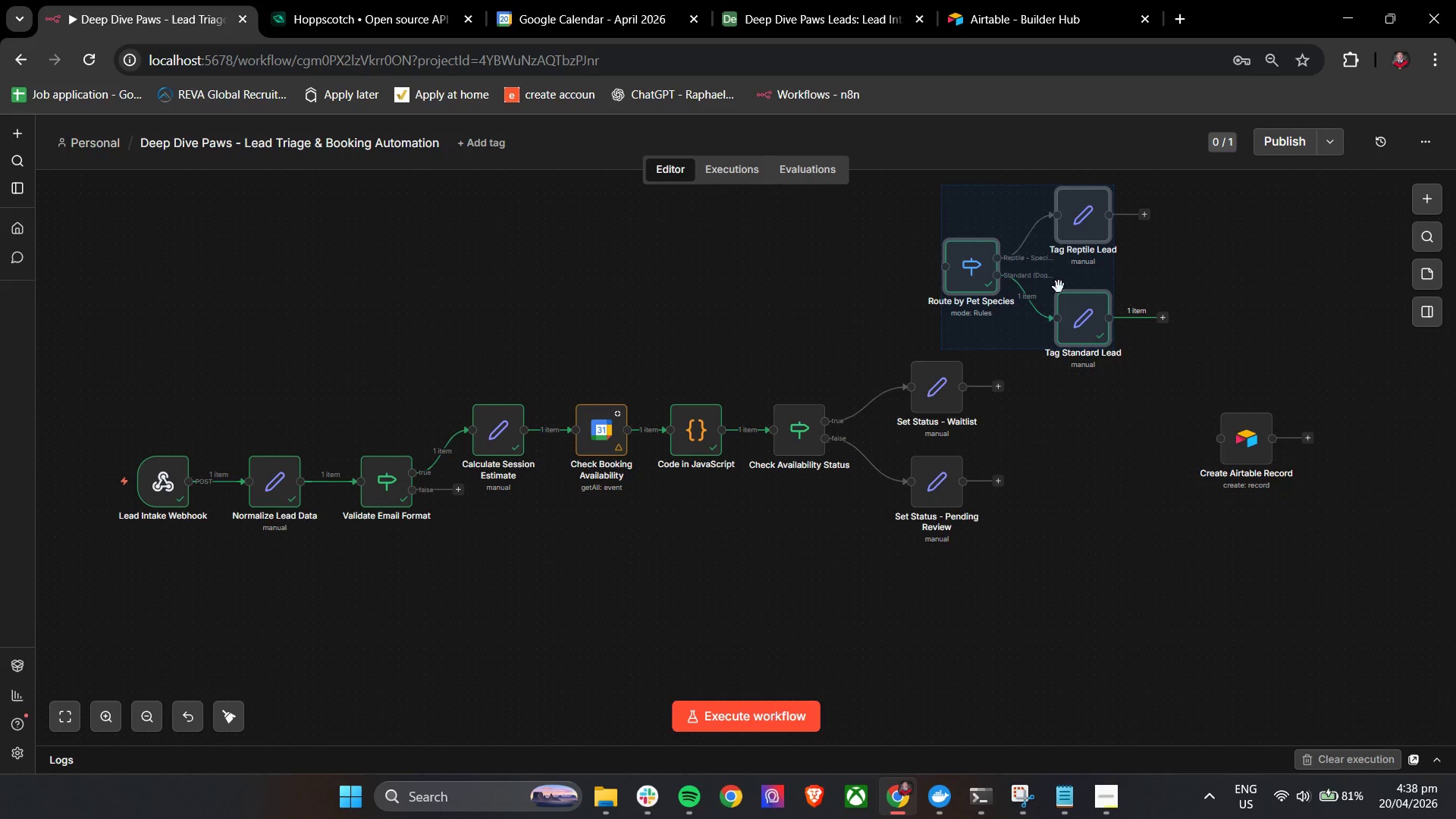 
left_click_drag(start_coordinate=[1050, 281], to_coordinate=[1138, 438])
 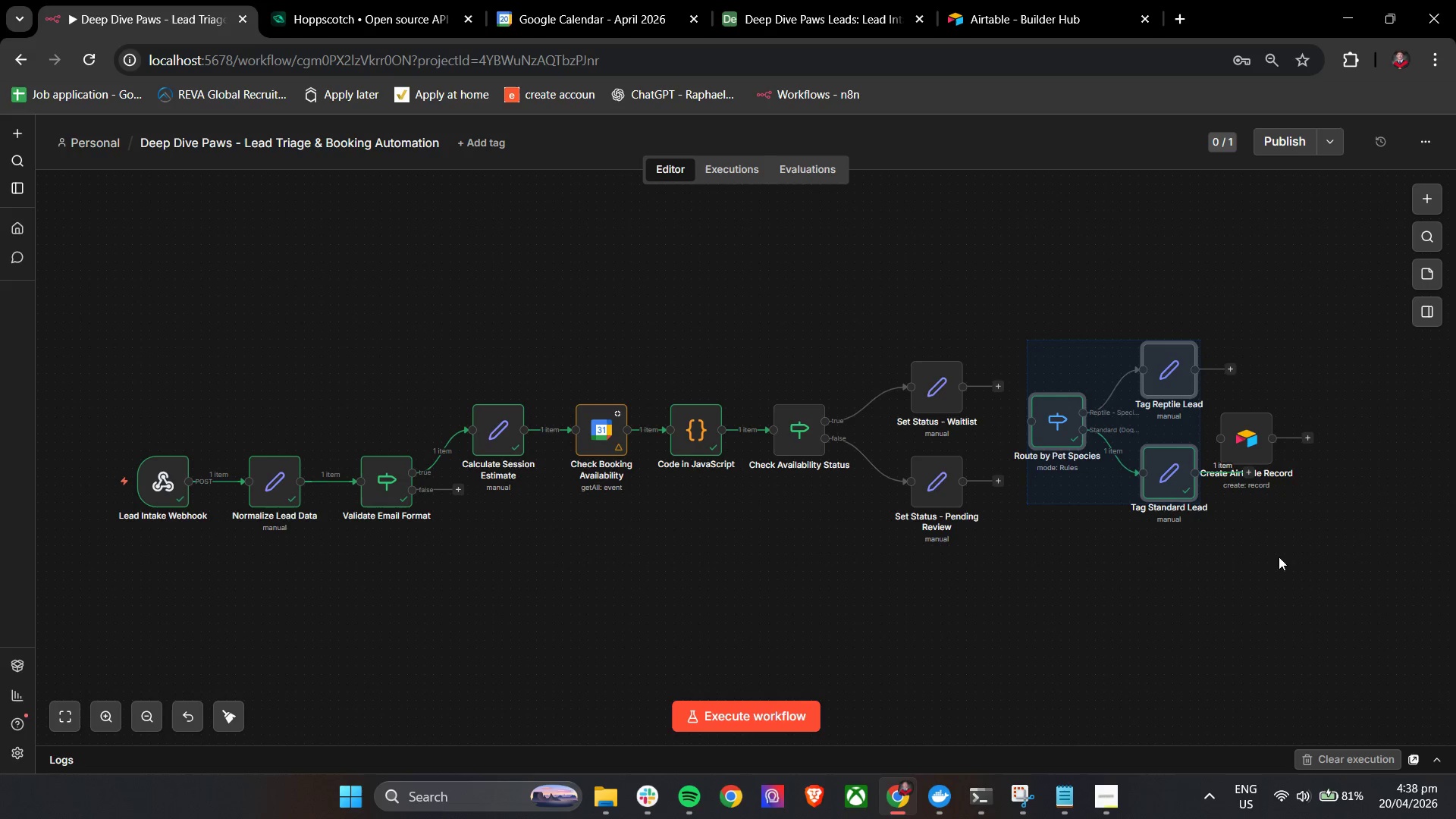 
hold_key(key=ControlLeft, duration=0.53)
left_click_drag(start_coordinate=[1347, 538], to_coordinate=[1116, 538])
 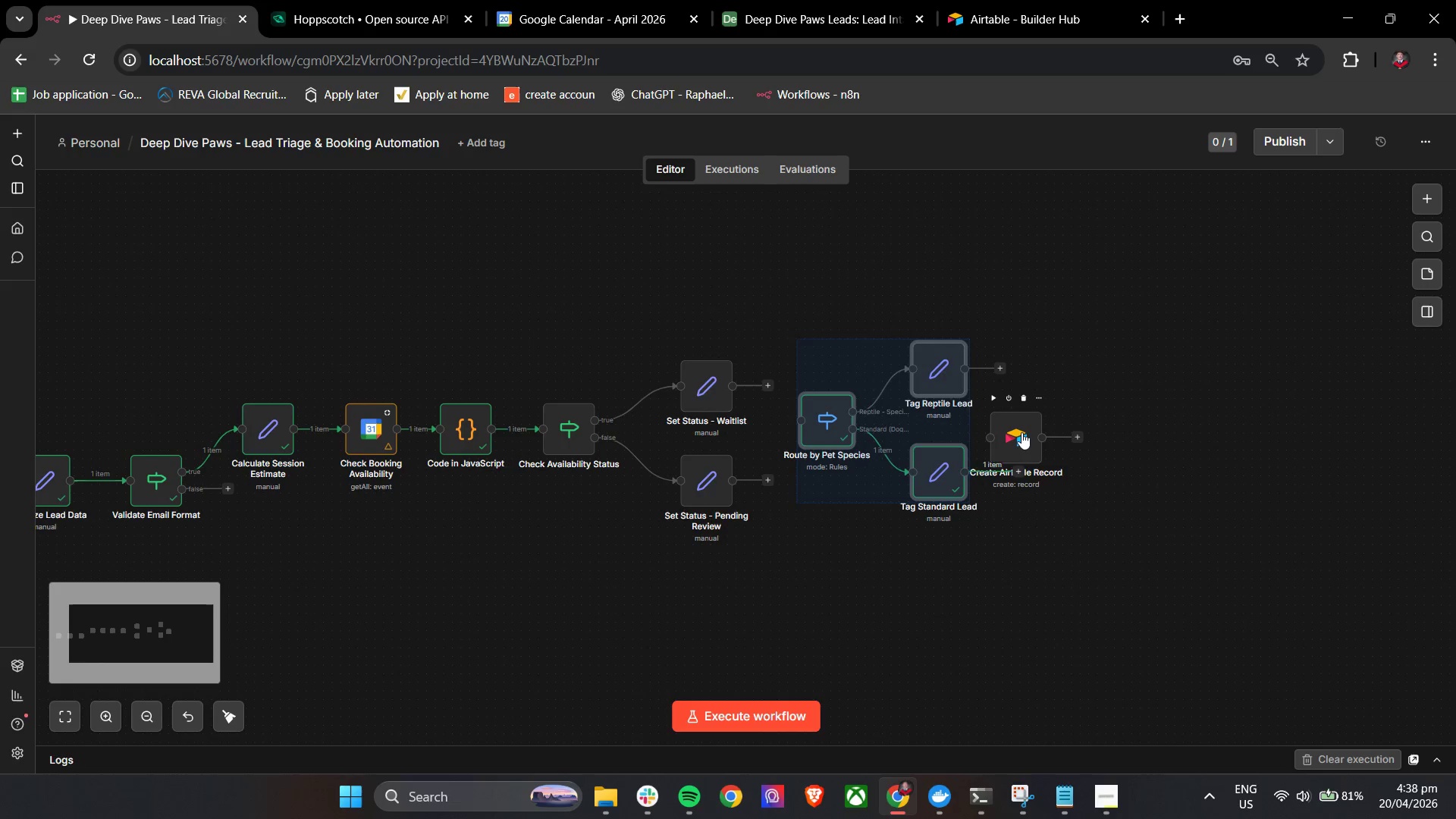 
left_click_drag(start_coordinate=[1021, 432], to_coordinate=[1134, 435])
 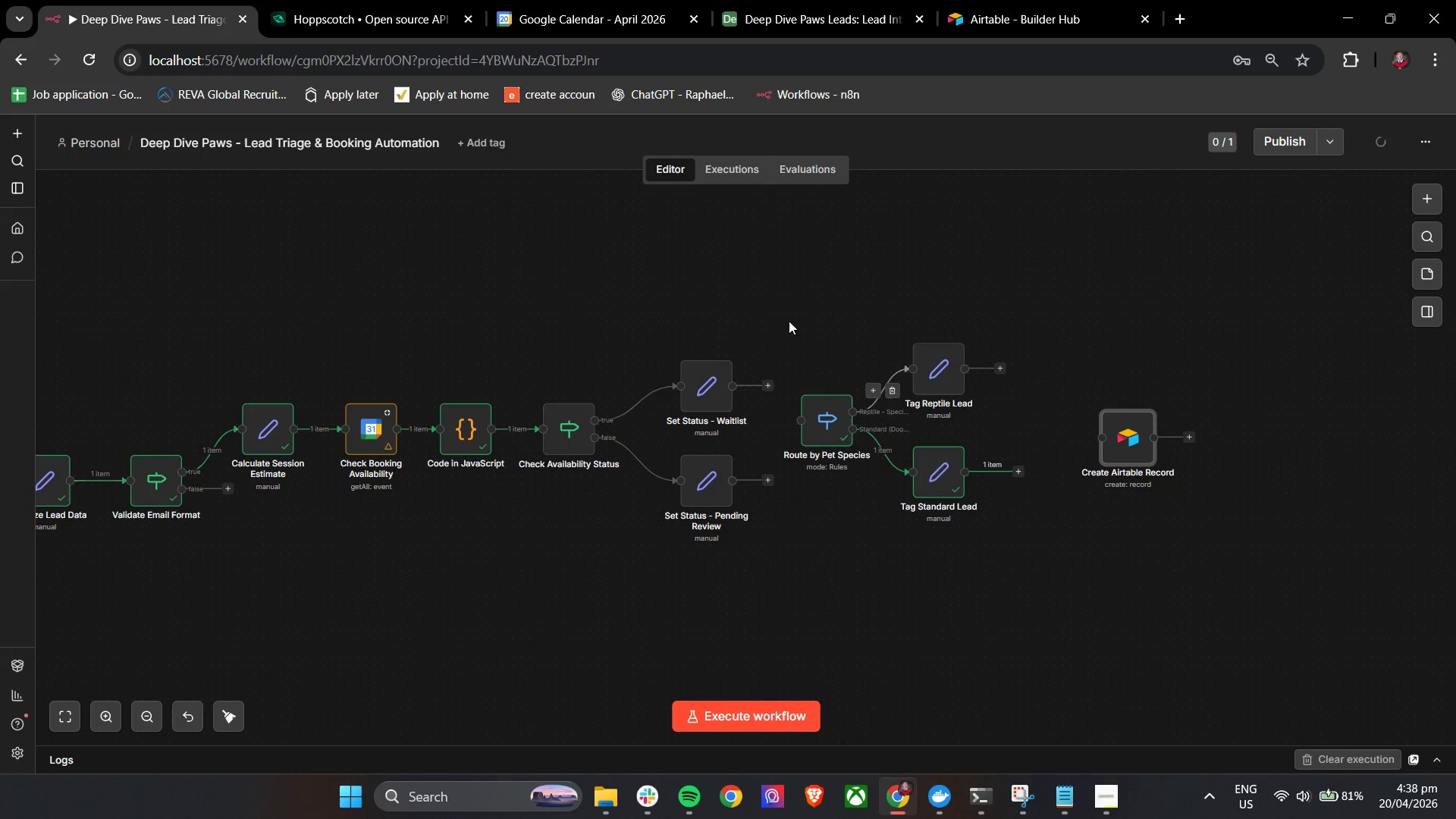 
left_click_drag(start_coordinate=[775, 318], to_coordinate=[1059, 576])
 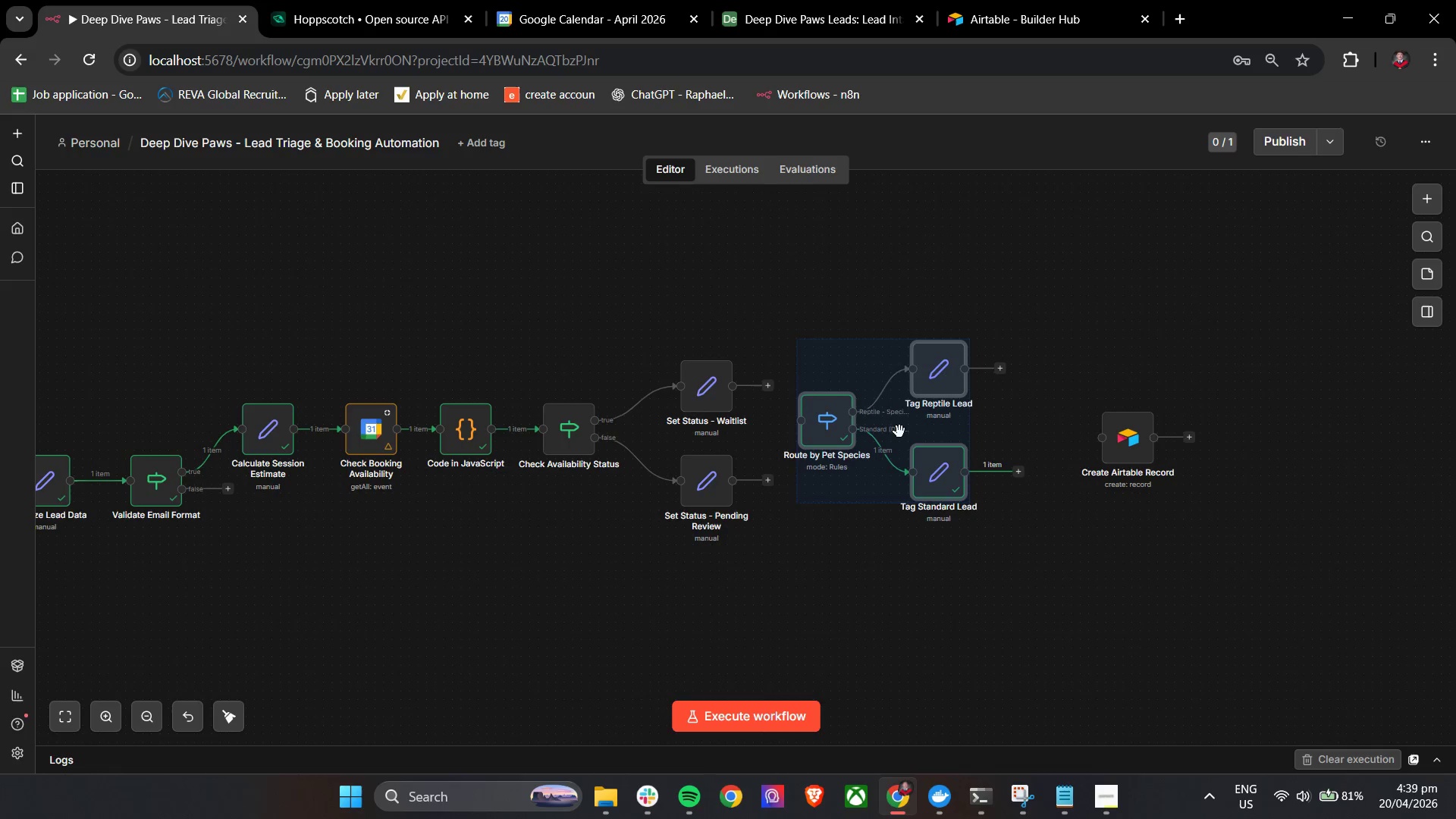 
left_click_drag(start_coordinate=[899, 431], to_coordinate=[918, 444])
 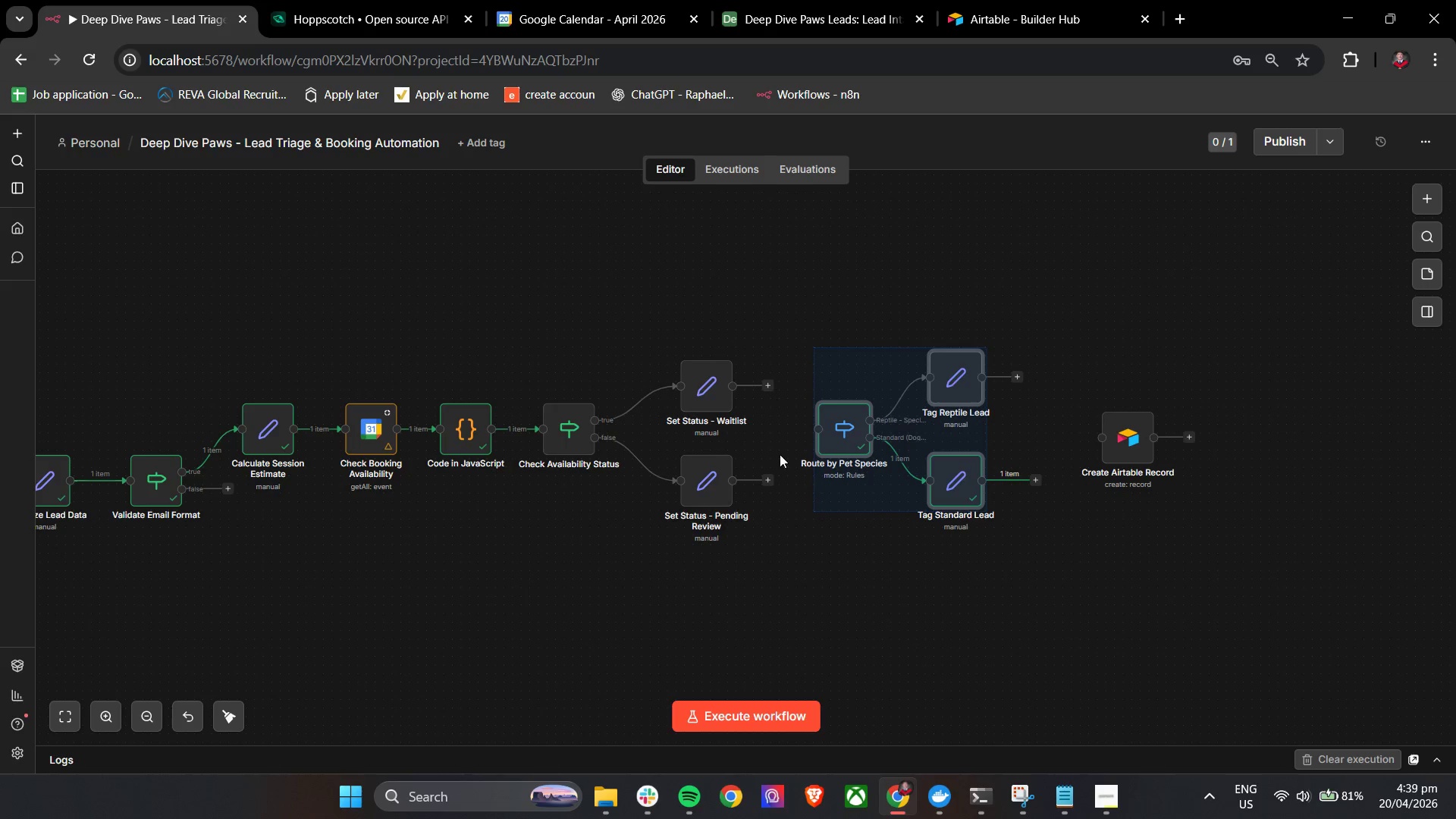 
left_click([823, 567])
 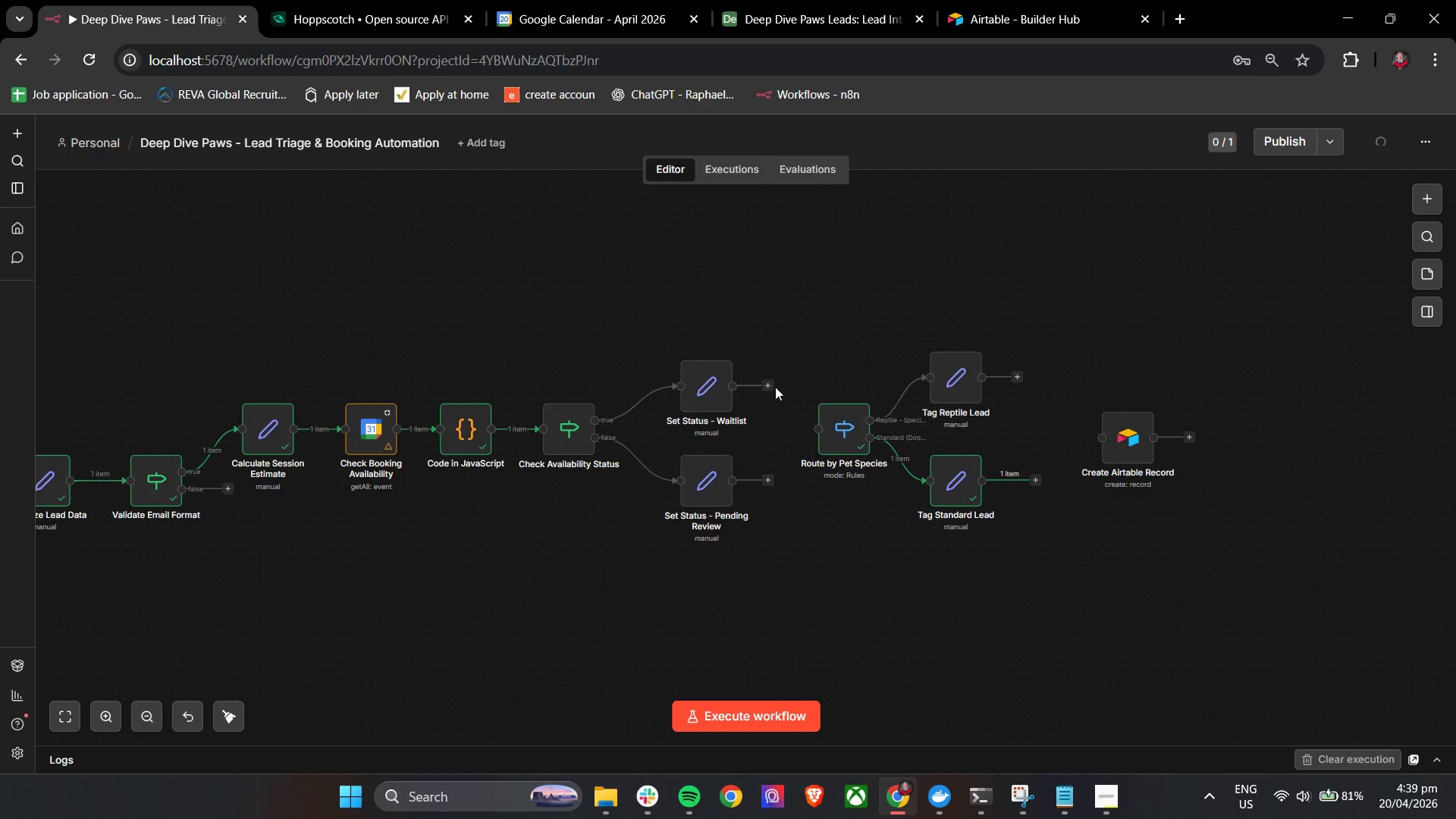 
left_click_drag(start_coordinate=[773, 387], to_coordinate=[822, 443])
 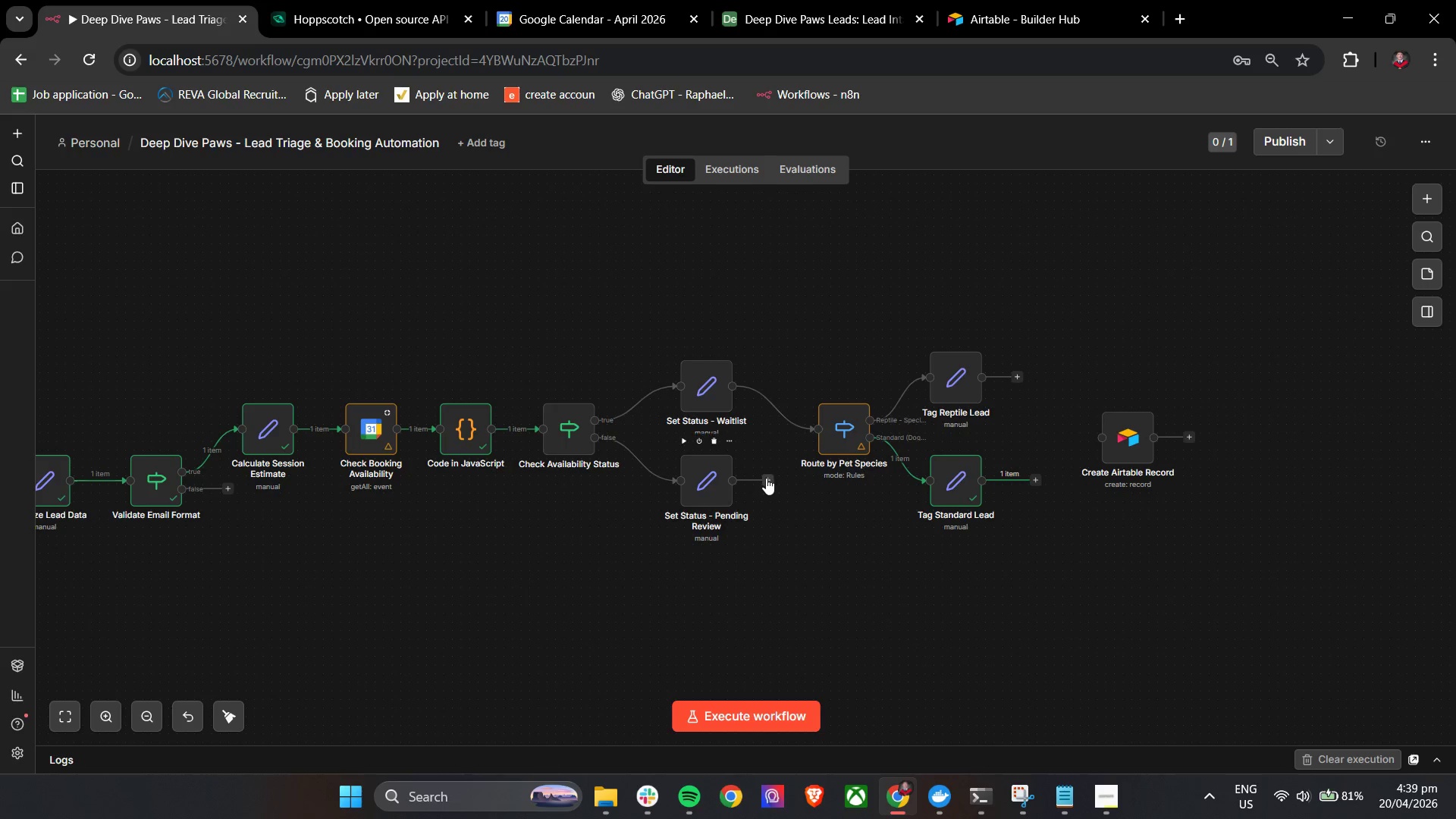 
left_click_drag(start_coordinate=[768, 478], to_coordinate=[827, 441])
 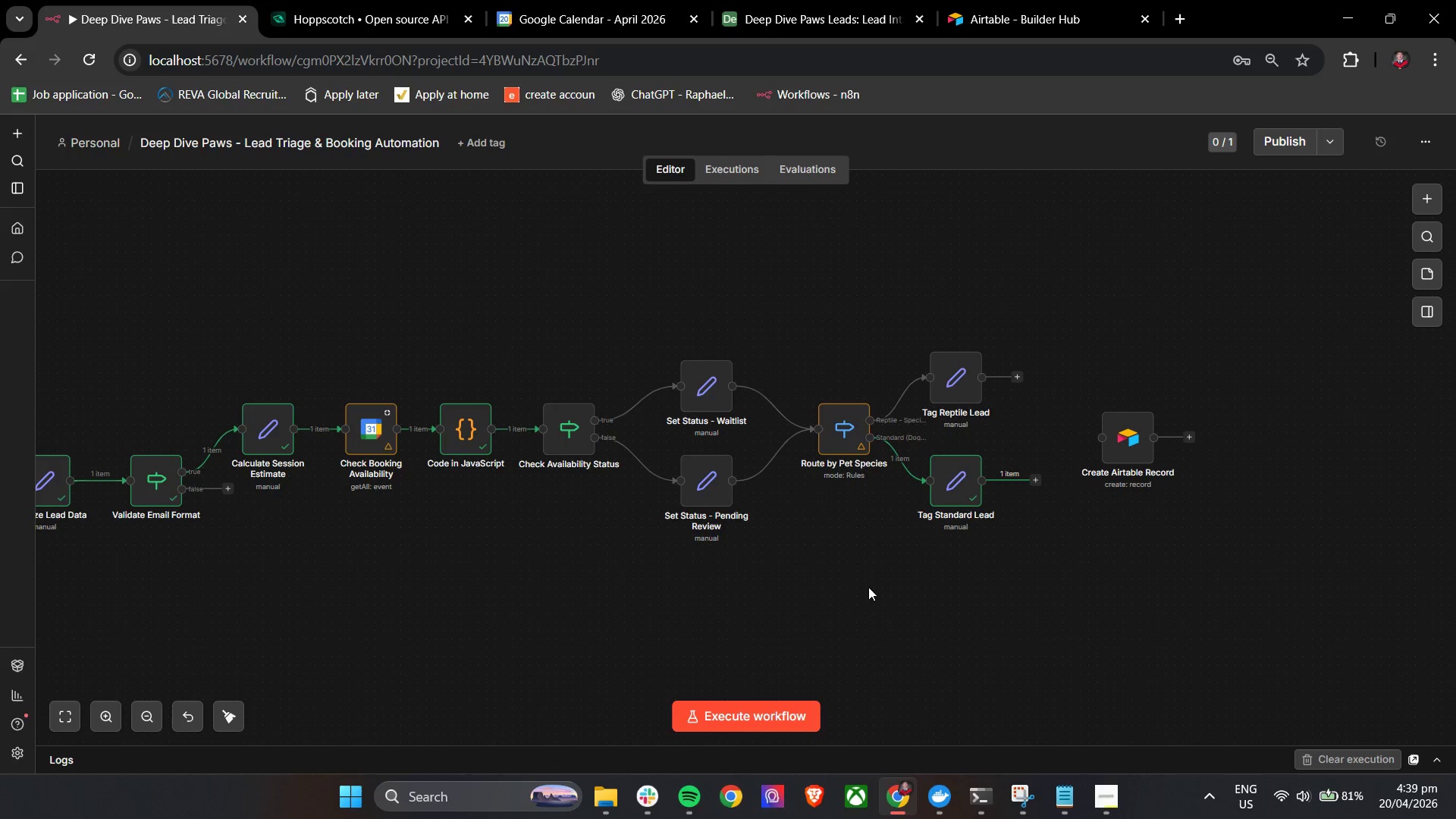 
left_click([869, 587])
 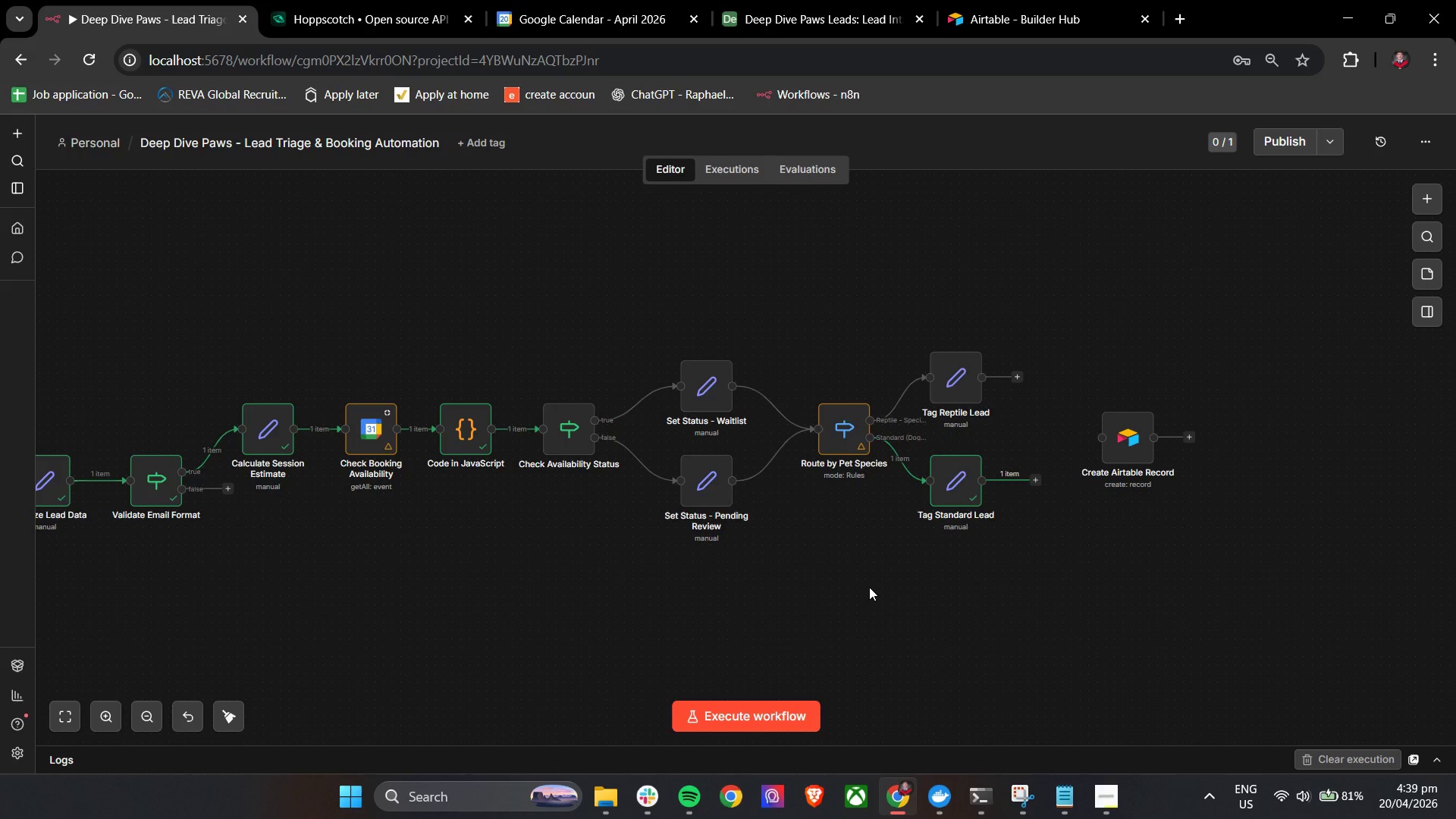 
wait(5.11)
 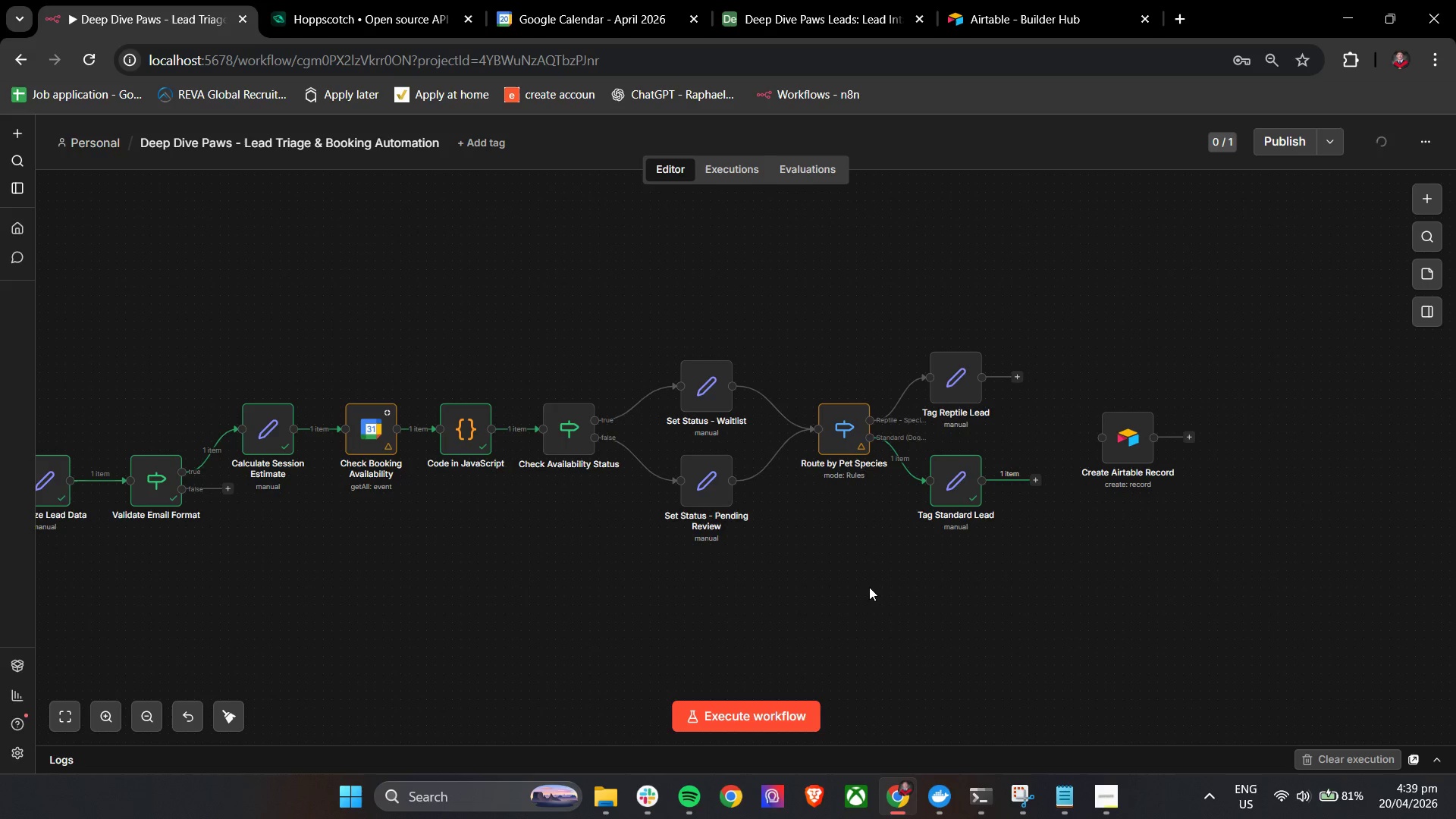 
hold_key(key=ControlLeft, duration=1.11)
scroll: coordinate [924, 592], scroll_direction: up, amount: 1.0
 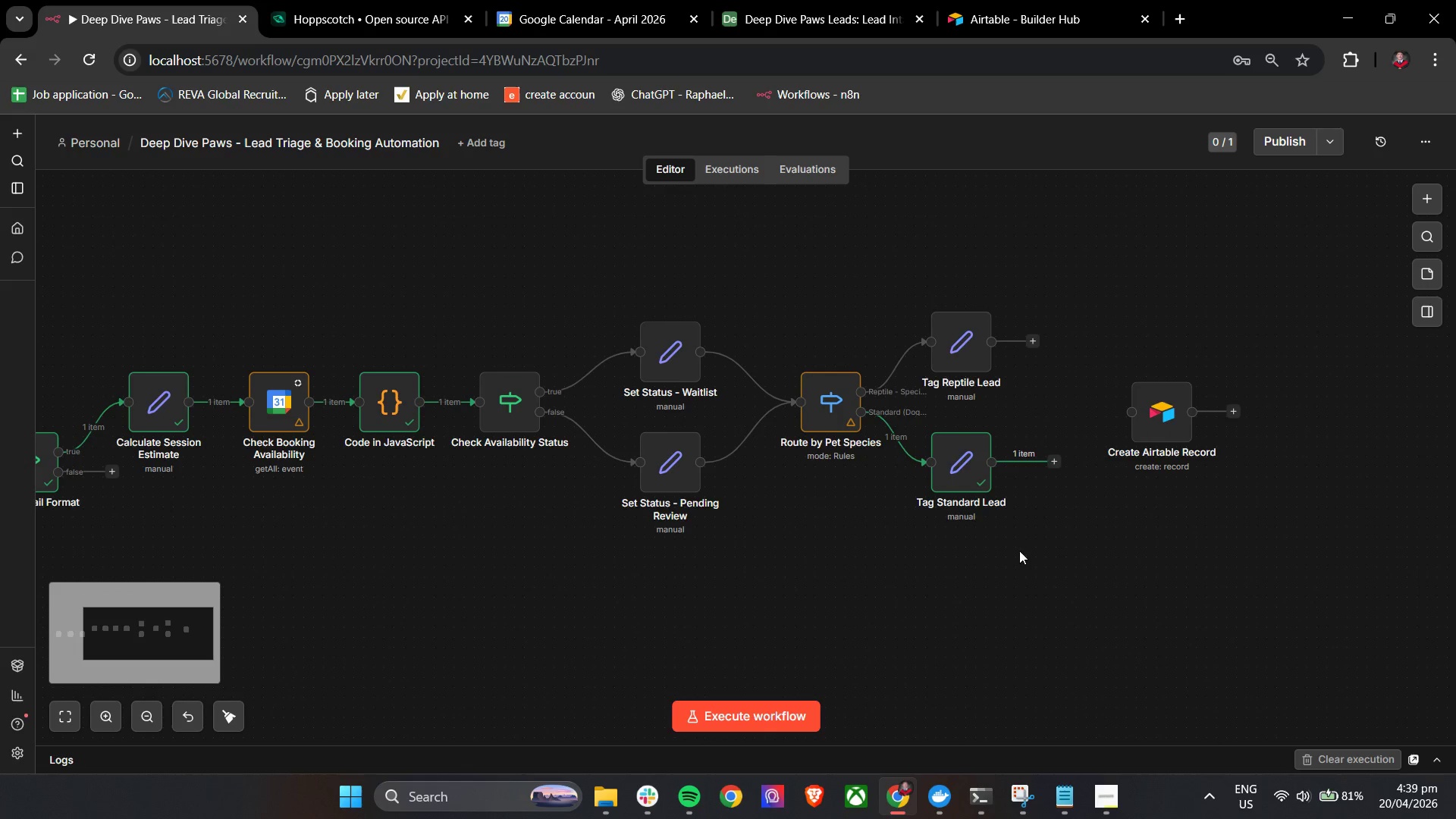 
key(Control+ControlLeft)
 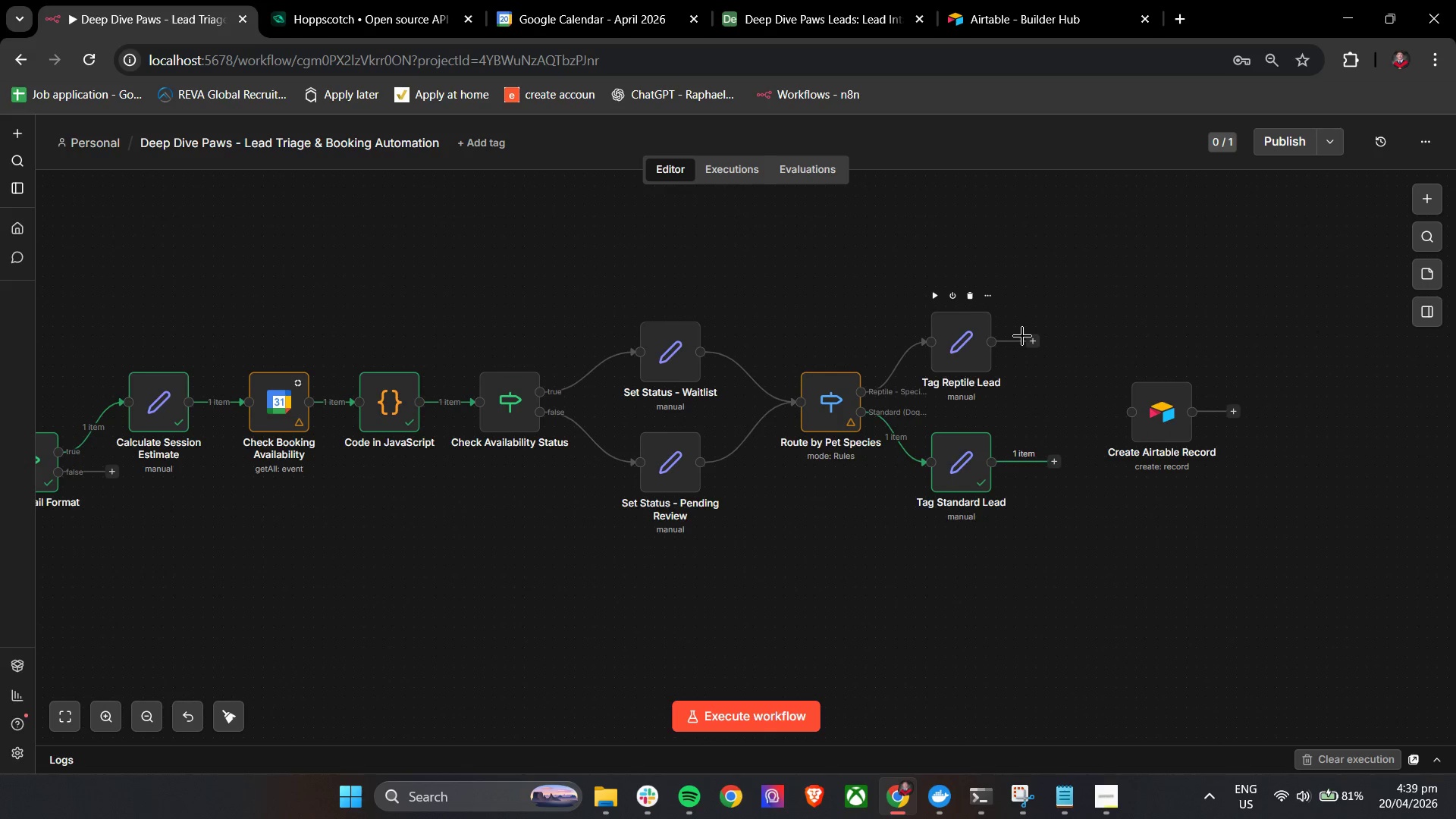 
left_click_drag(start_coordinate=[1037, 343], to_coordinate=[1134, 409])
 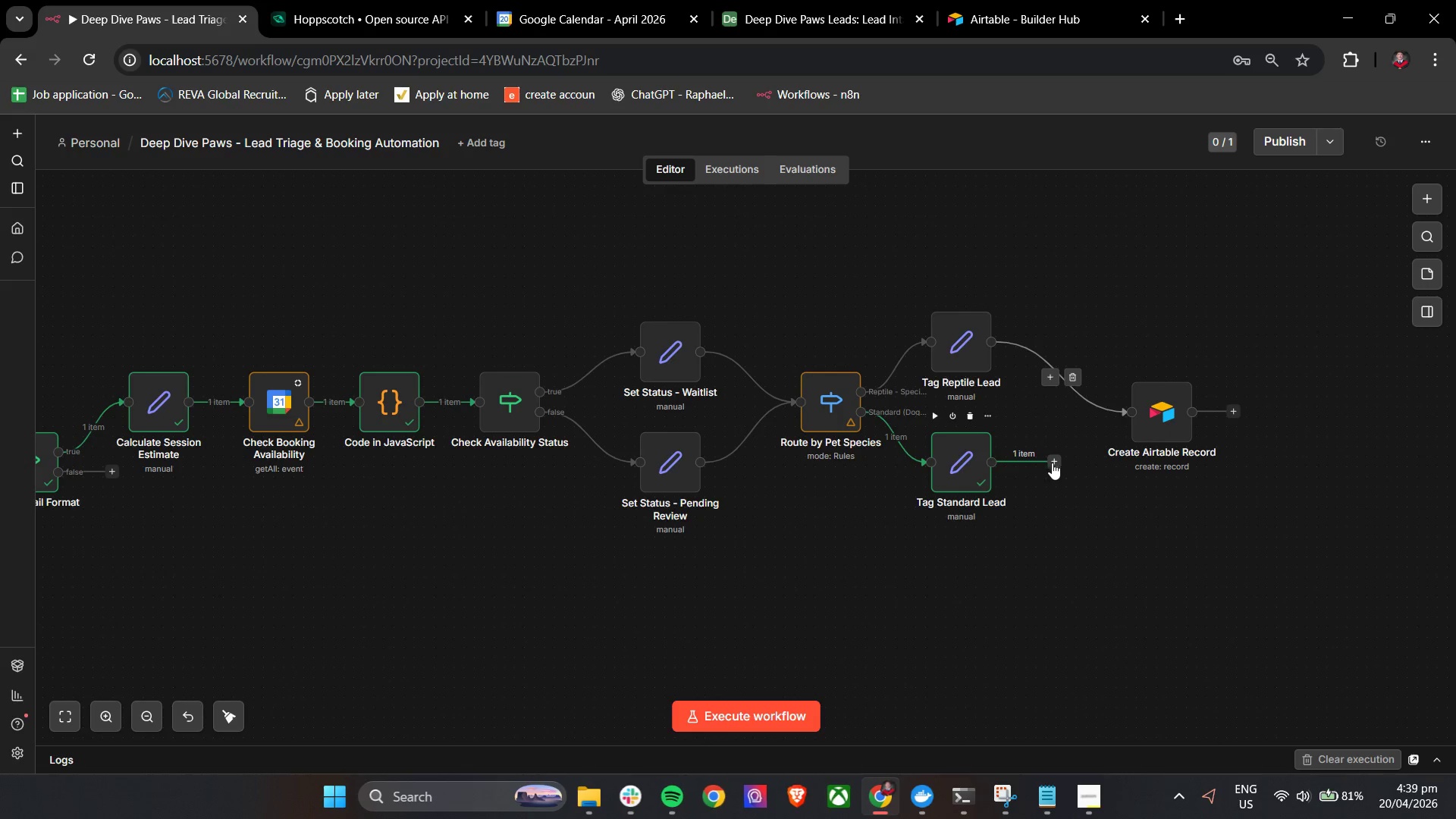 
left_click_drag(start_coordinate=[1054, 463], to_coordinate=[1129, 429])
 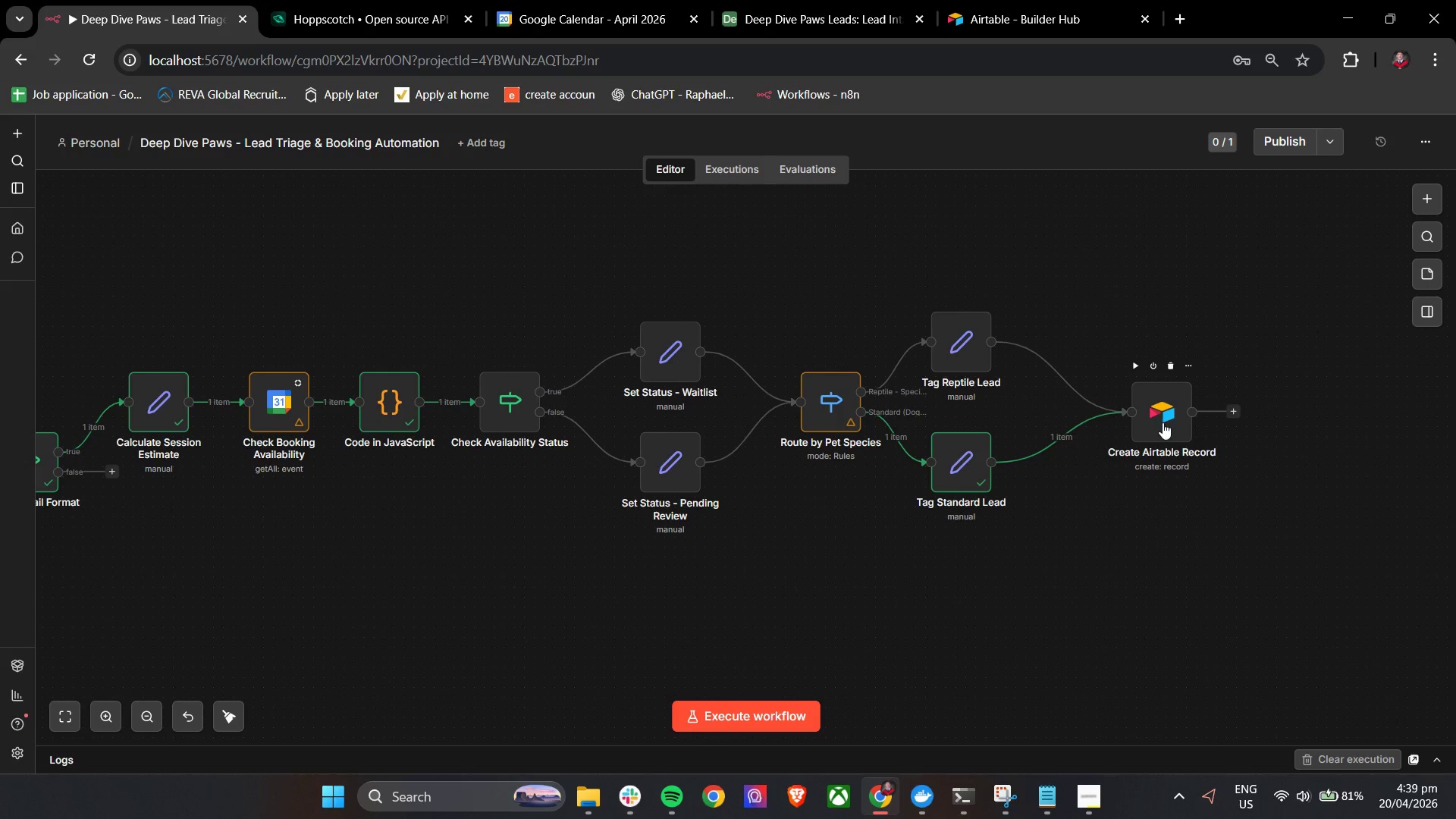 
left_click_drag(start_coordinate=[1163, 422], to_coordinate=[1146, 419])
 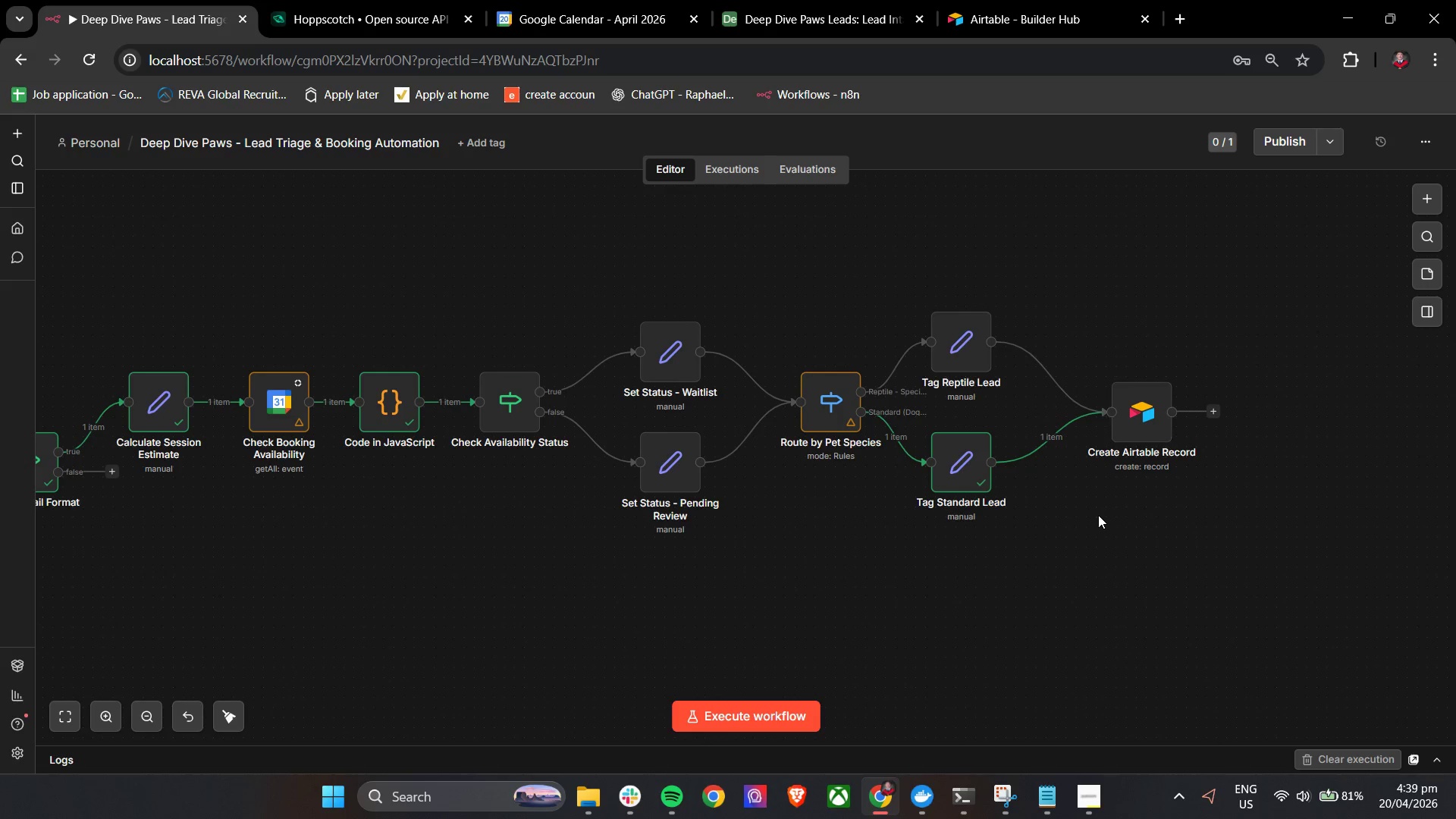 
left_click([1098, 515])
 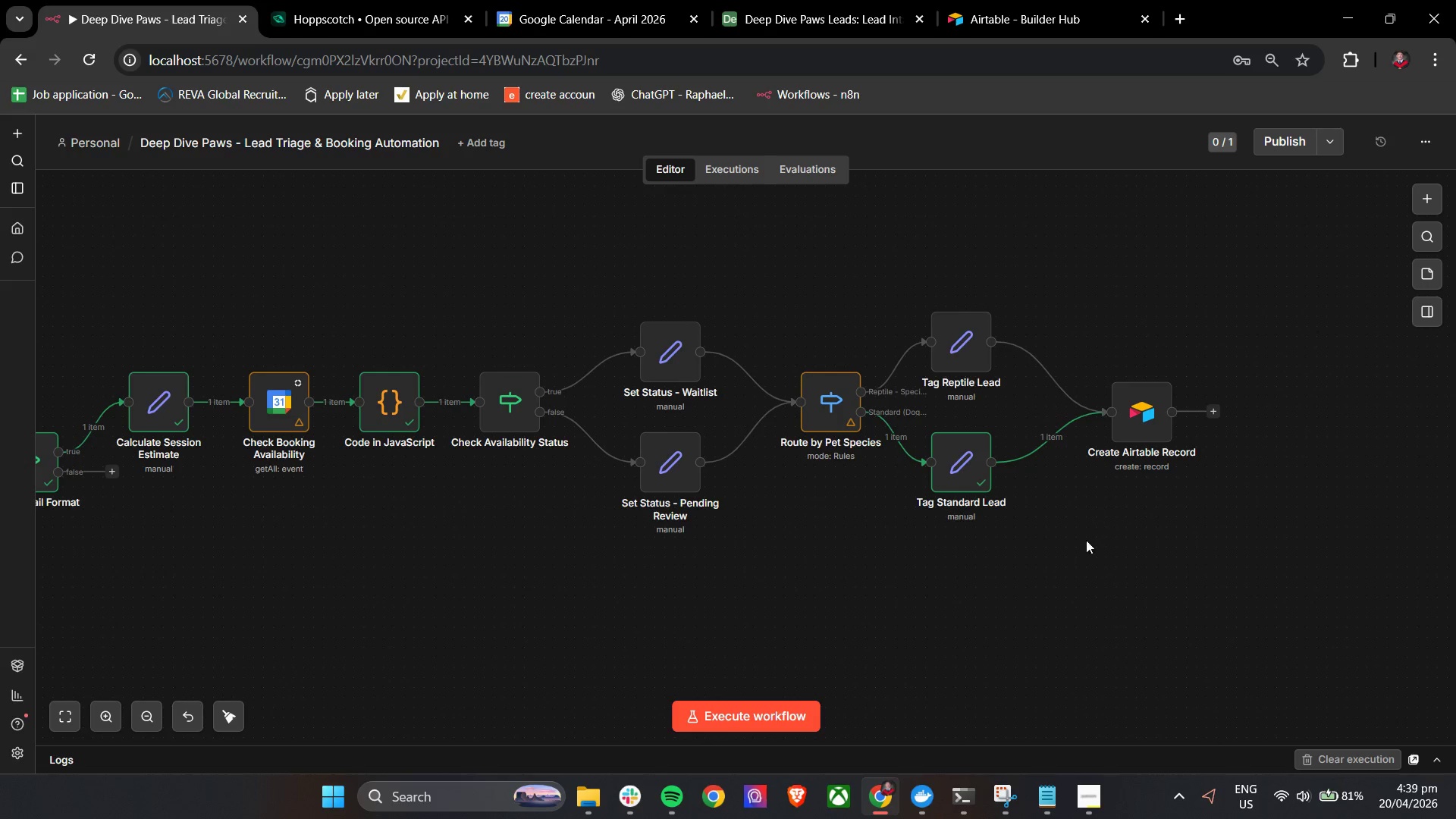 
hold_key(key=ControlLeft, duration=1.19)
scroll: coordinate [1075, 556], scroll_direction: down, amount: 2.0
 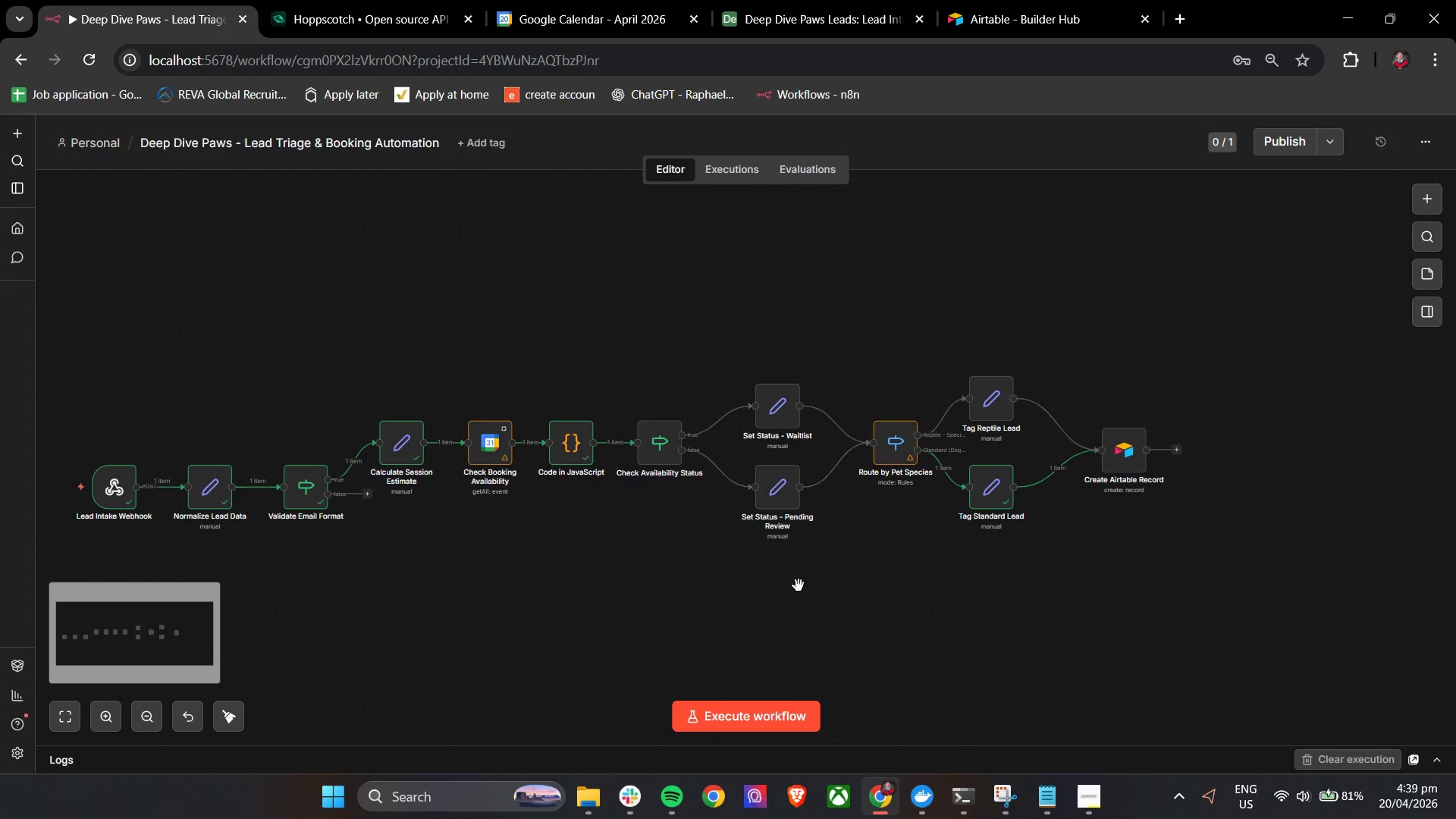 
left_click_drag(start_coordinate=[780, 587], to_coordinate=[937, 582])
 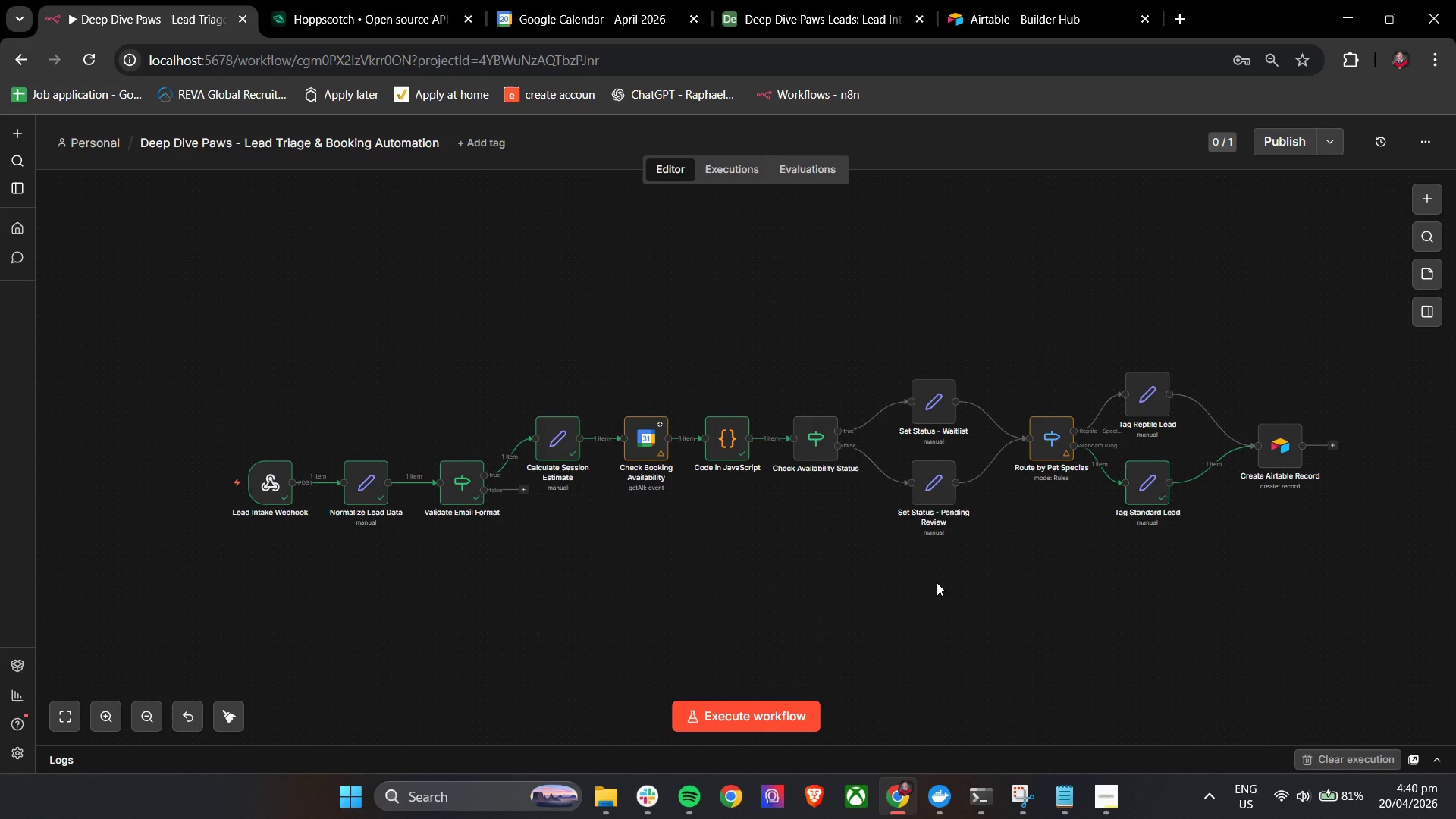 
wait(58.59)
 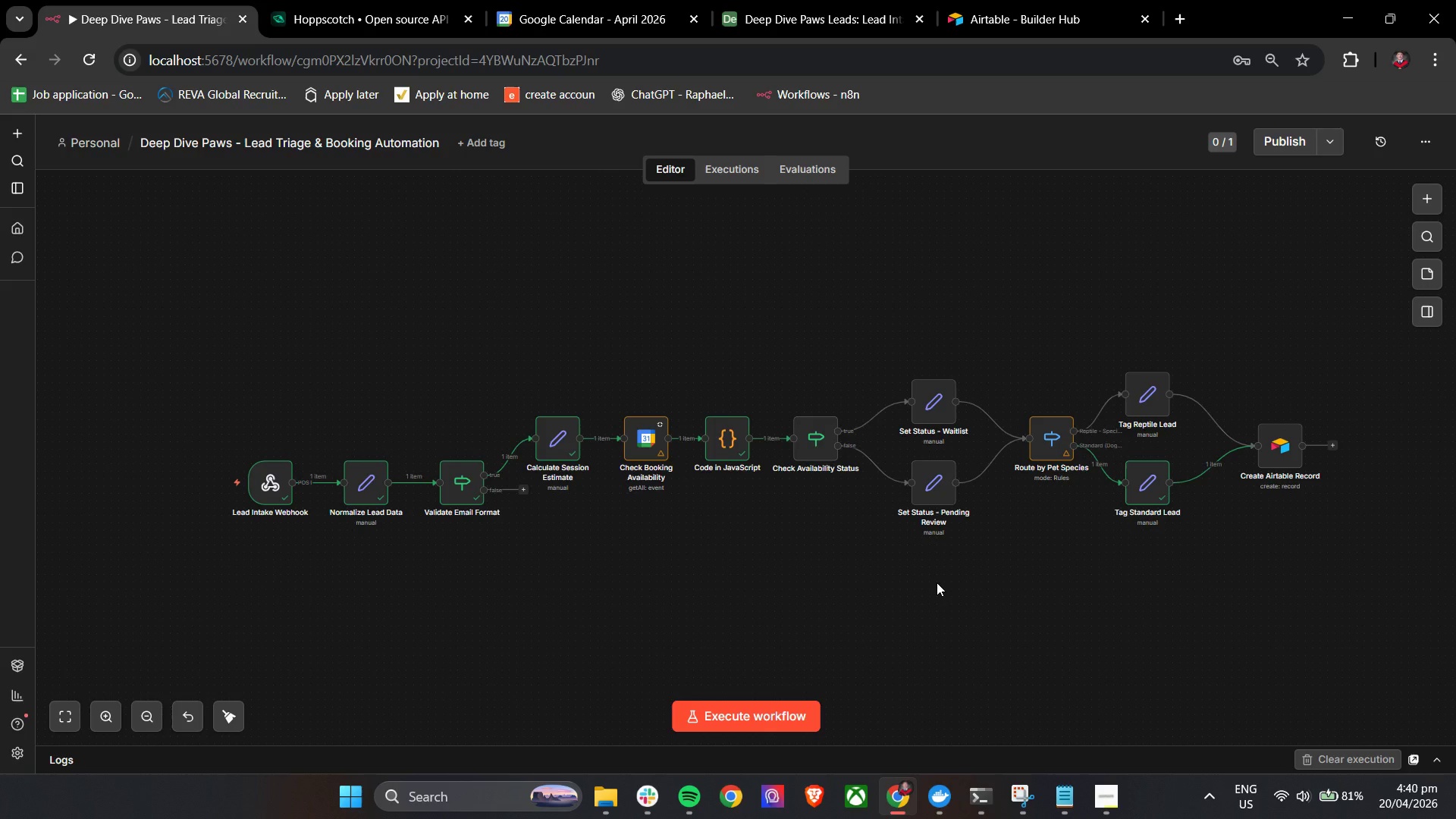 
hold_key(key=ControlLeft, duration=0.64)
left_click_drag(start_coordinate=[1363, 536], to_coordinate=[1103, 556])
 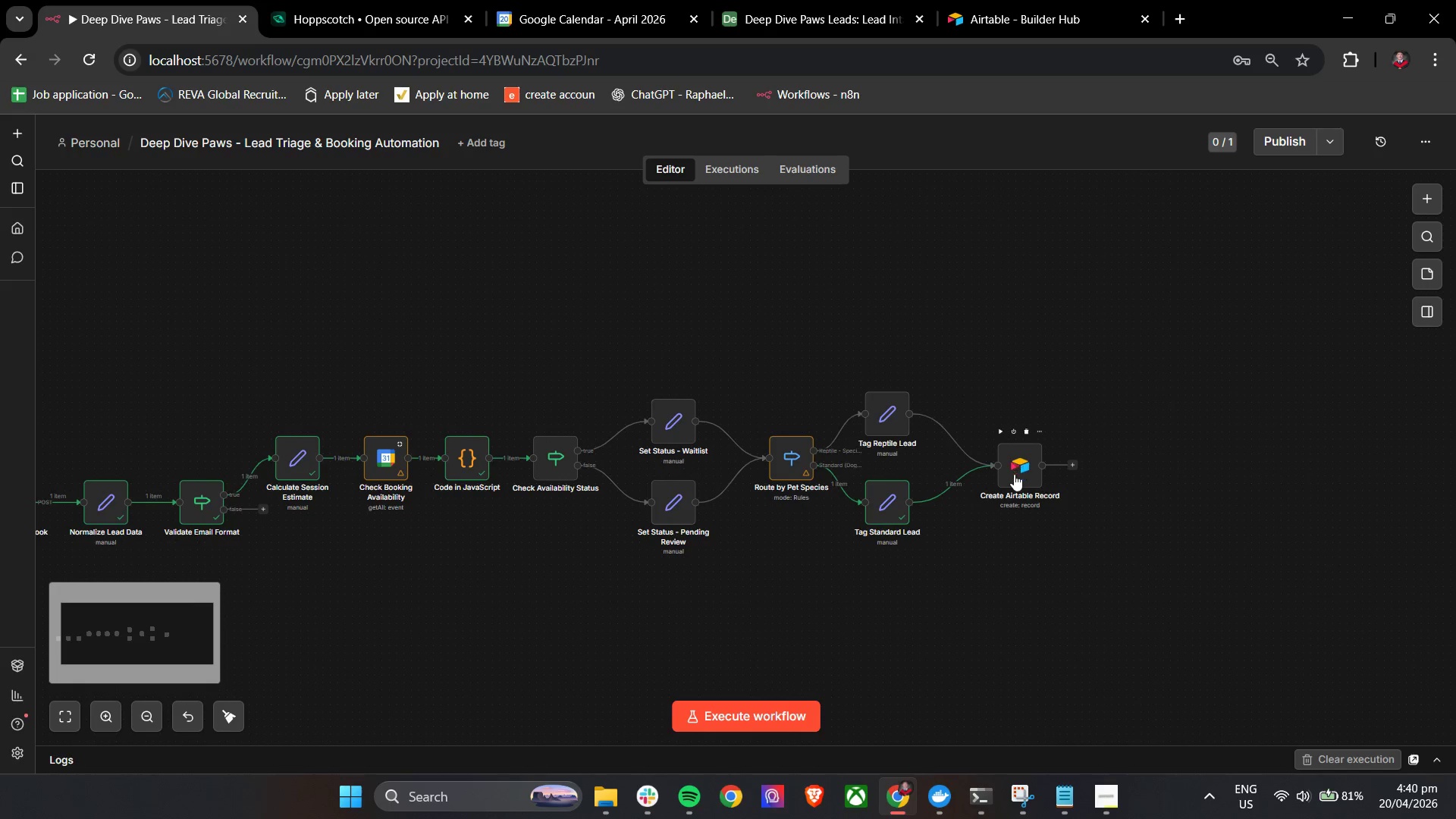 
left_click_drag(start_coordinate=[1015, 475], to_coordinate=[1050, 470])
 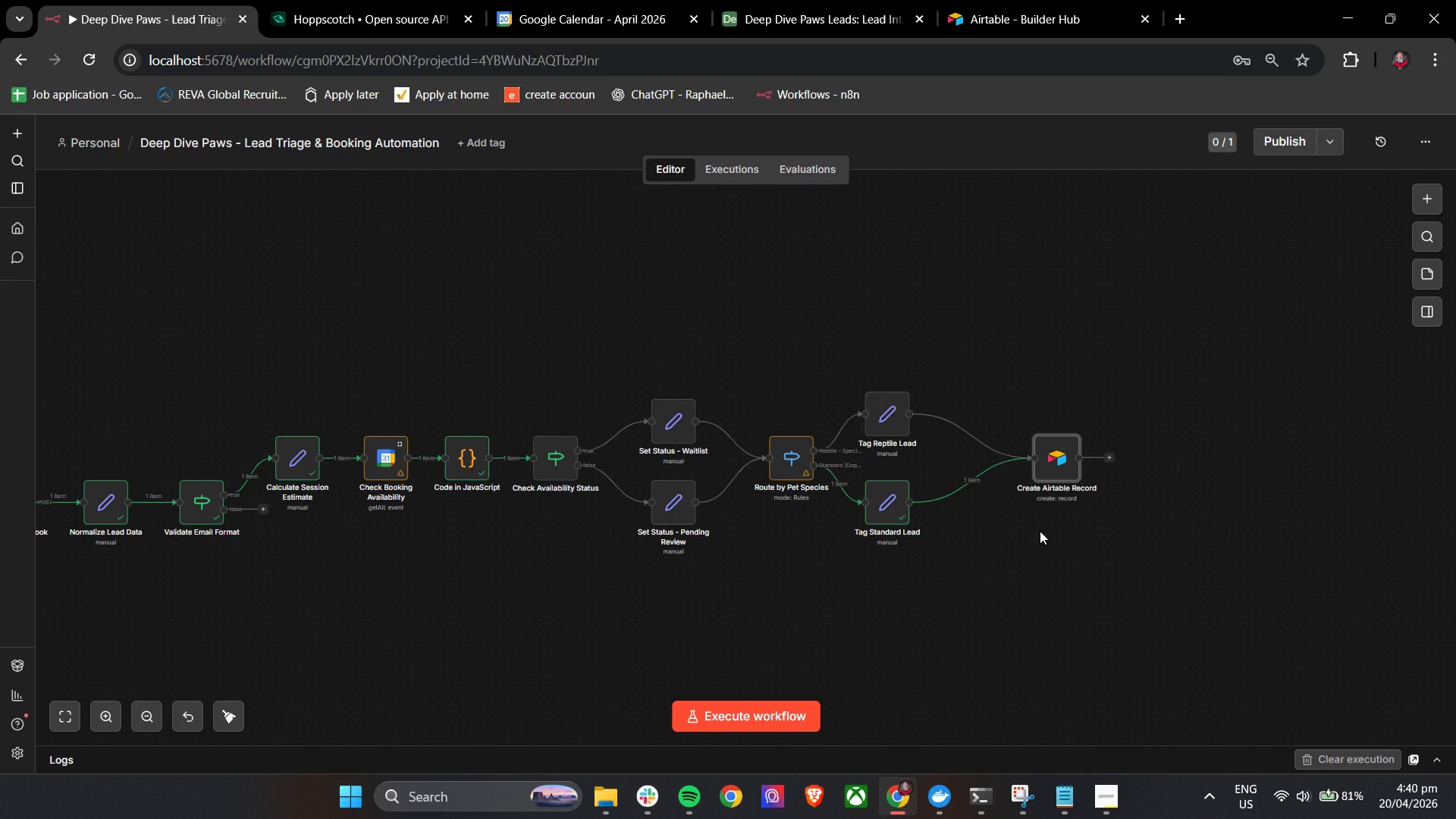 
wait(41.77)
 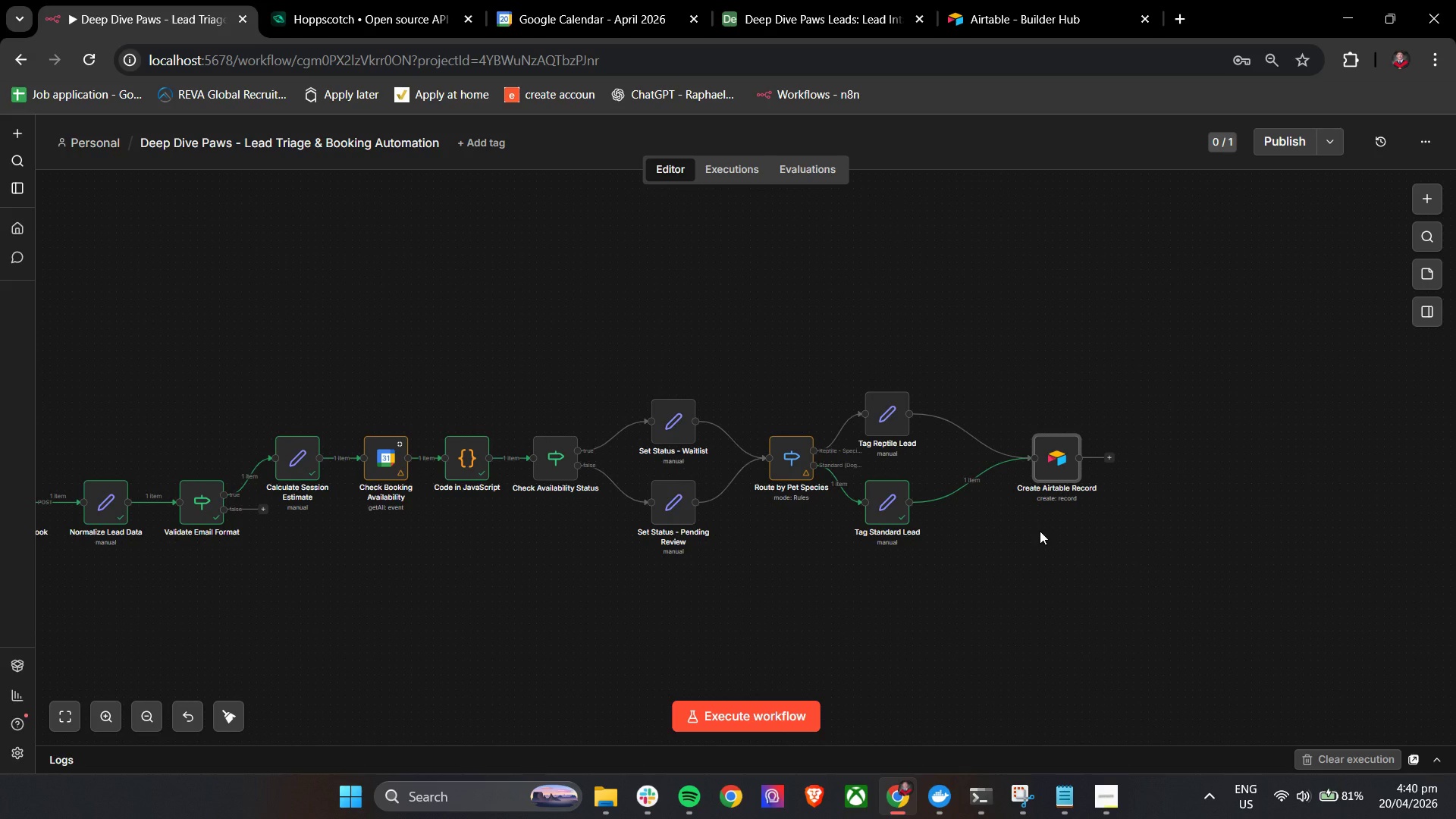 
hold_key(key=ControlLeft, duration=0.38)
scroll: coordinate [1040, 531], scroll_direction: up, amount: 2.0
 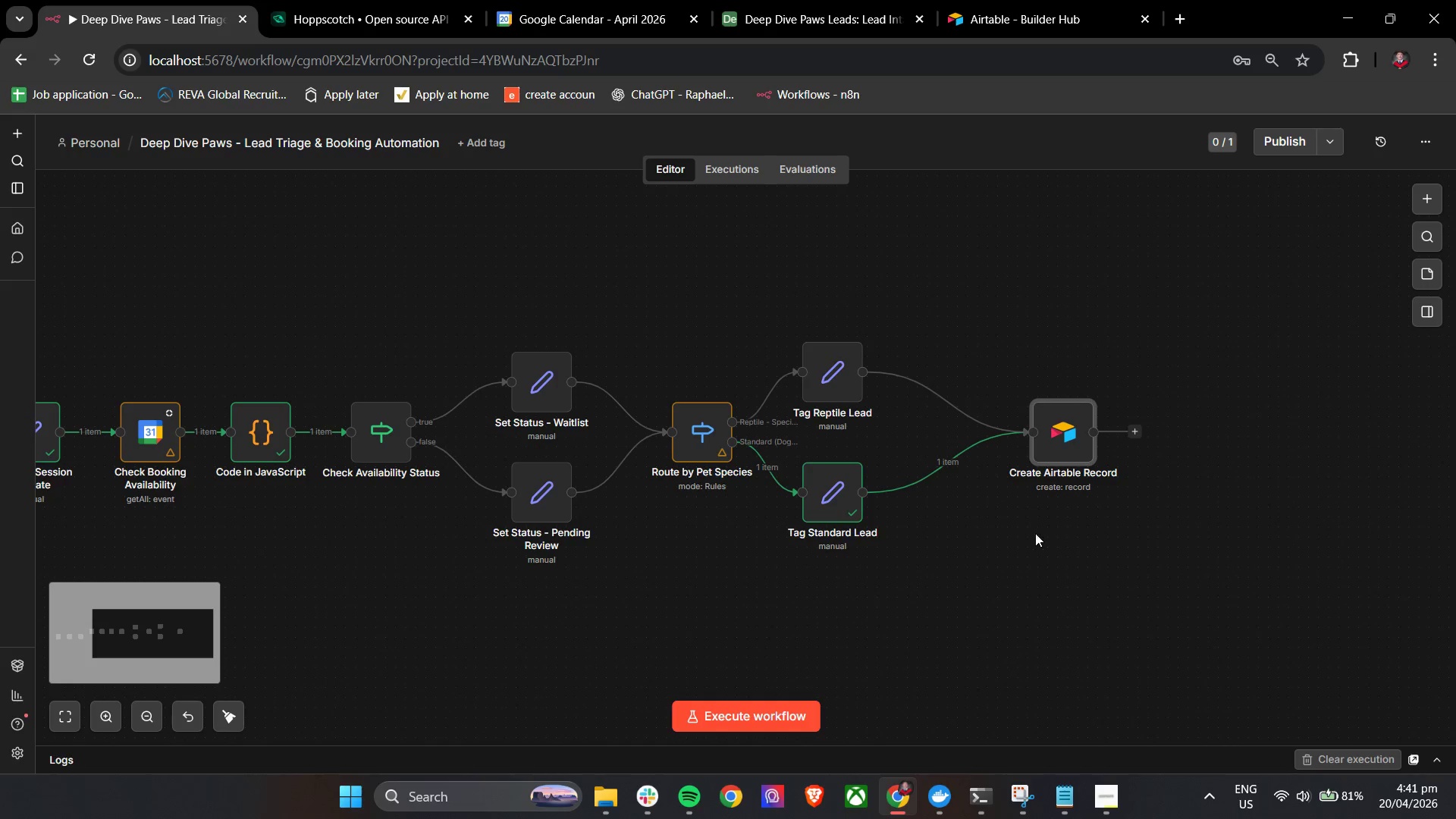 
hold_key(key=ControlLeft, duration=0.45)
left_click_drag(start_coordinate=[946, 553], to_coordinate=[1072, 553])
 